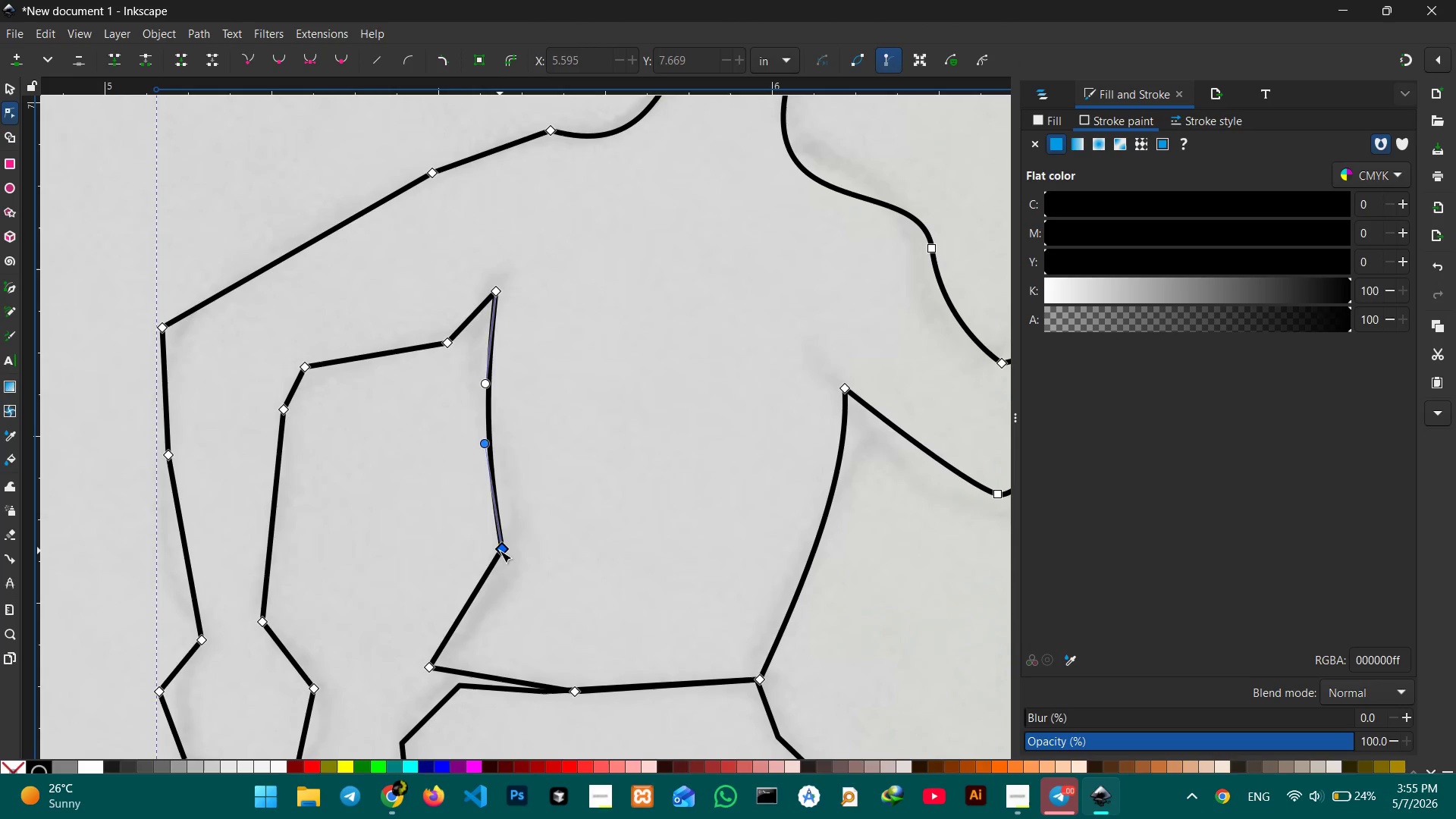 
key(Backspace)
 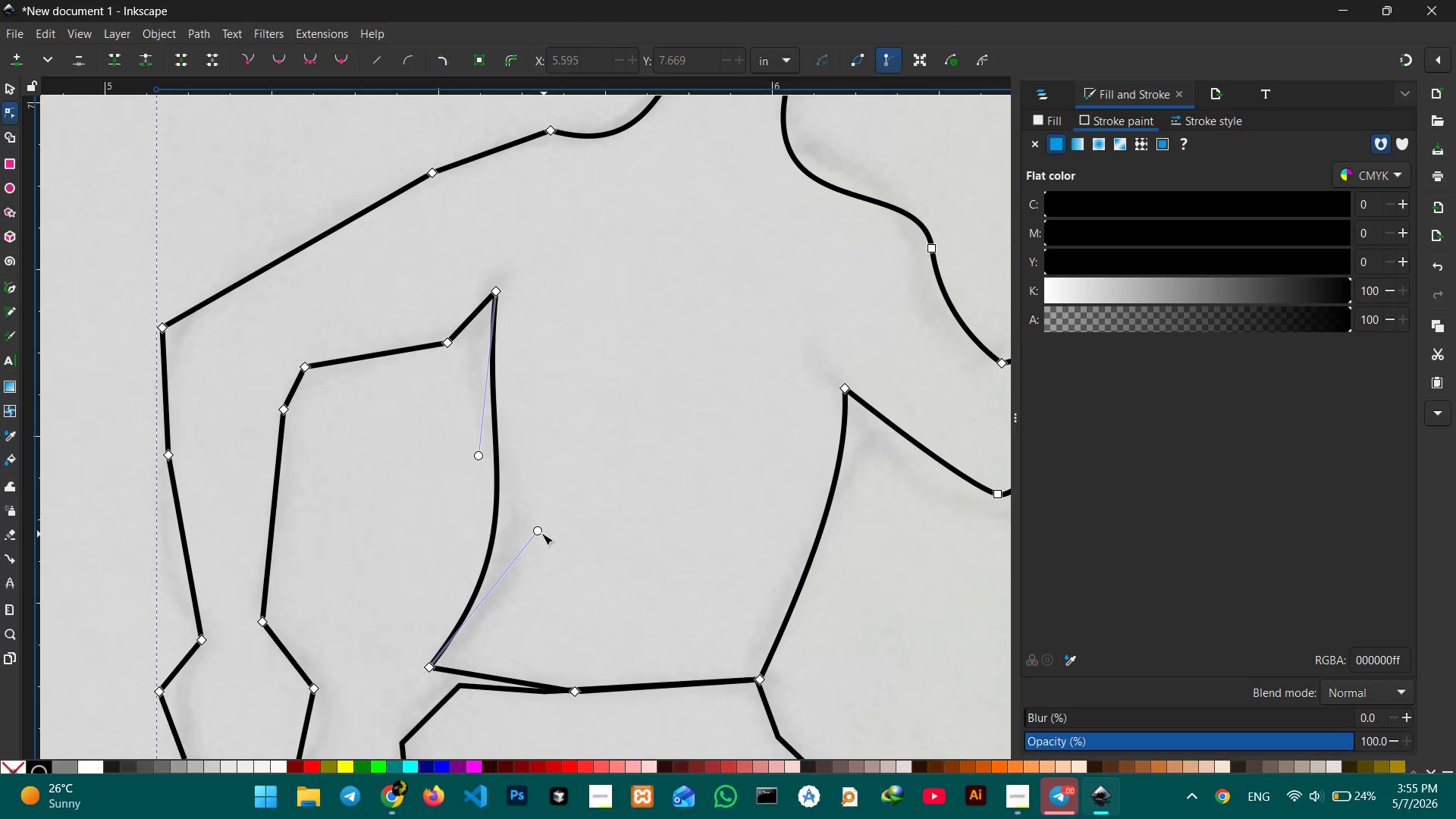 
left_click_drag(start_coordinate=[541, 532], to_coordinate=[522, 534])
 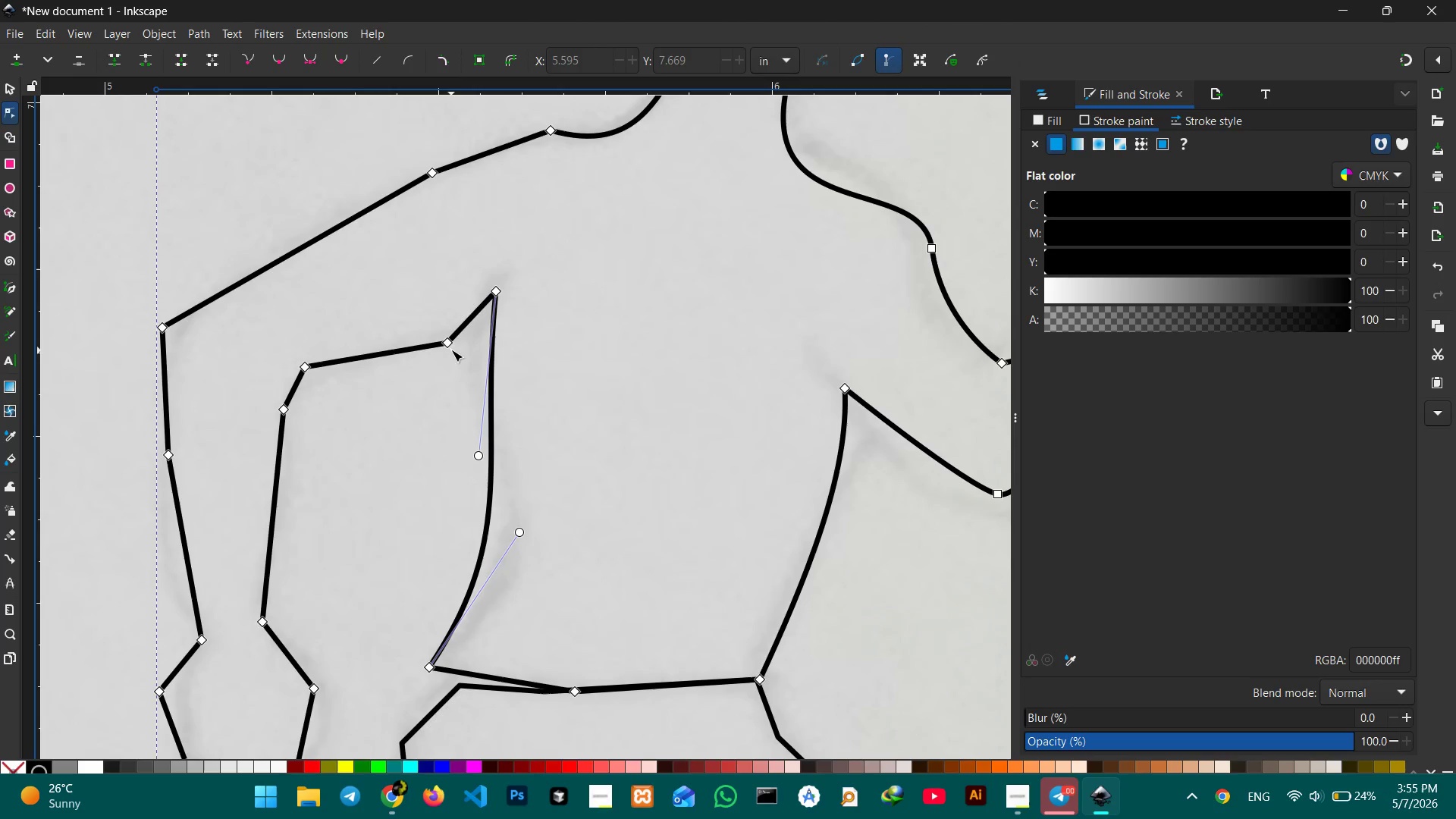 
left_click([449, 344])
 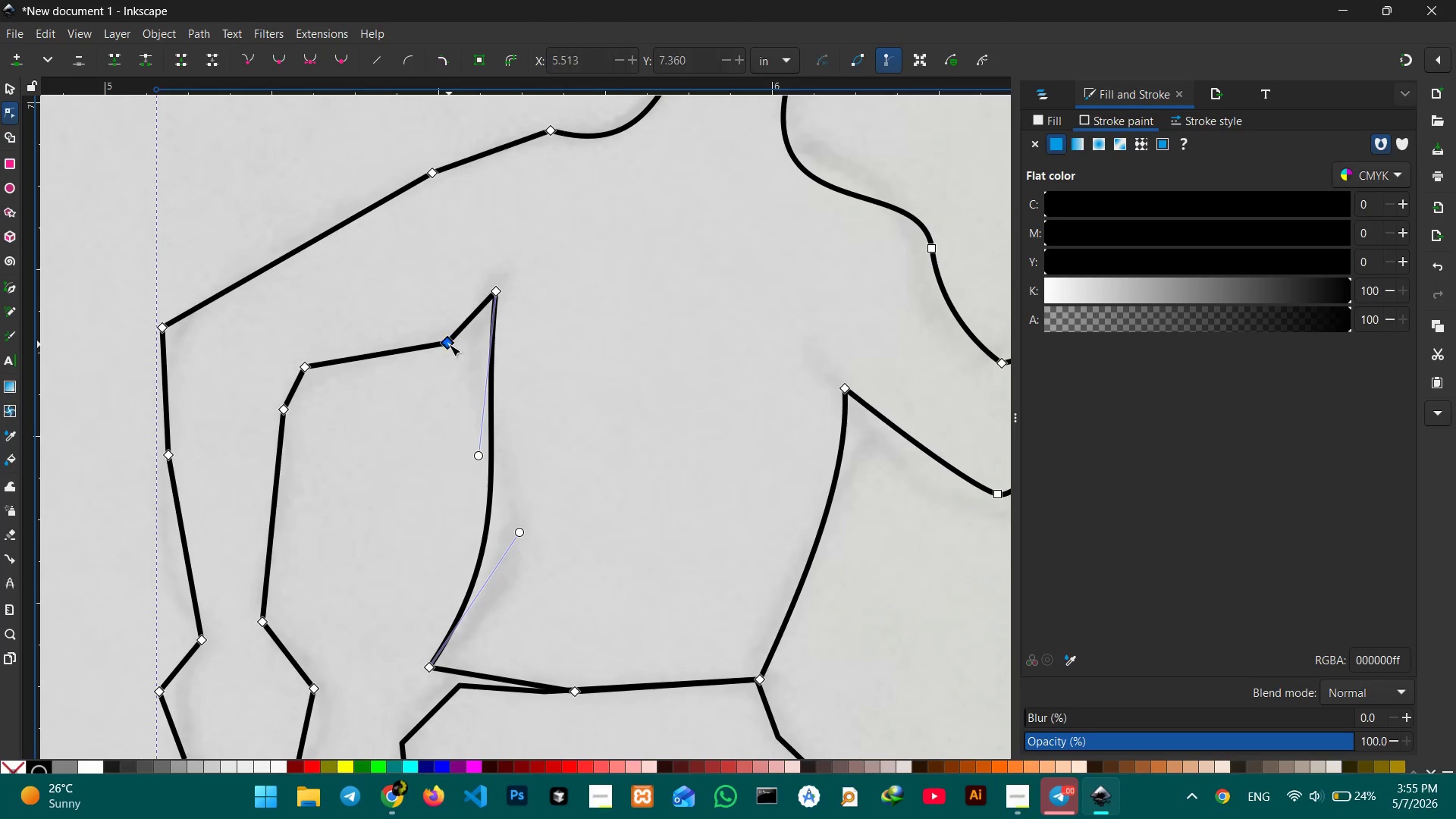 
key(Backspace)
 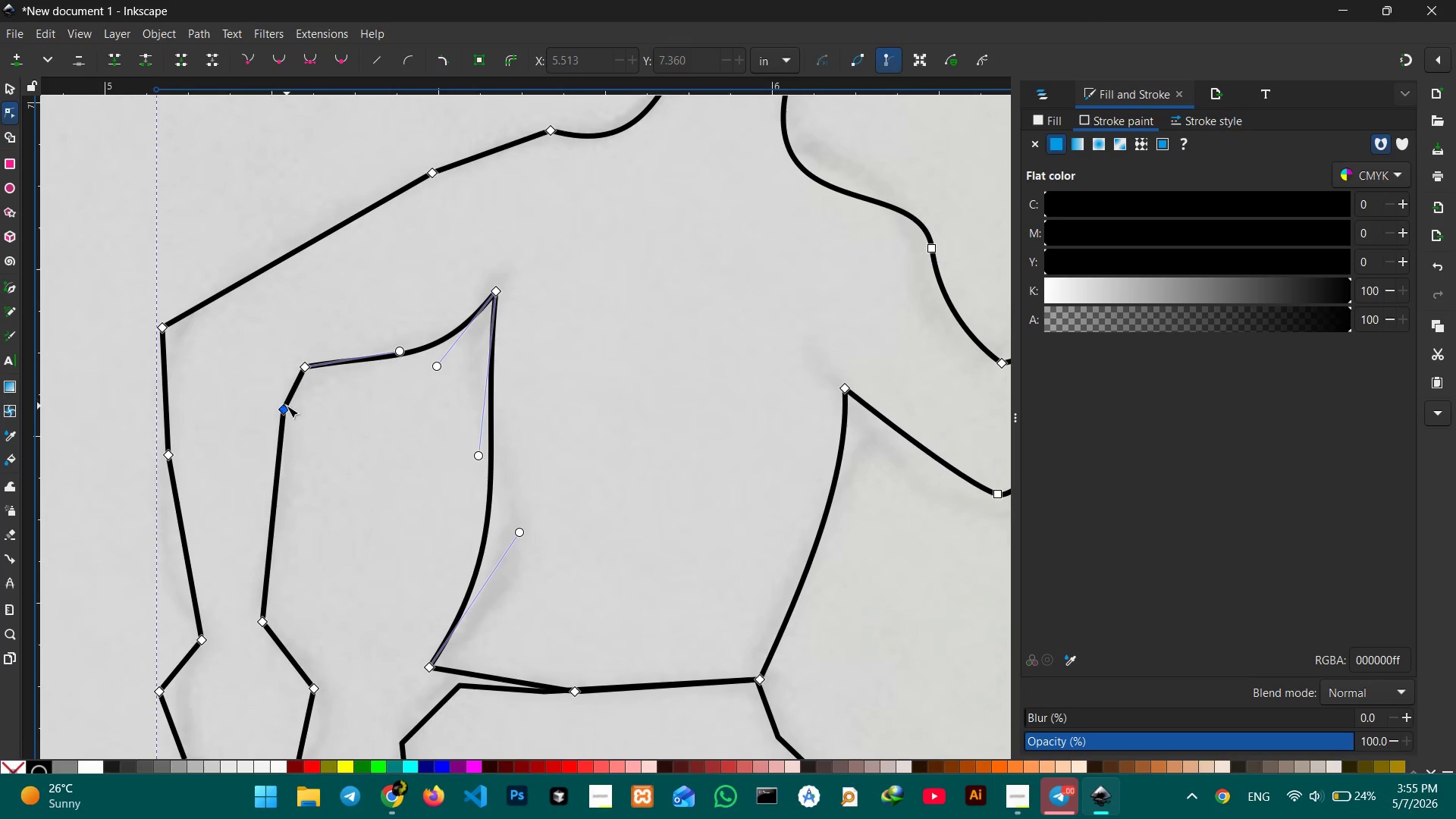 
left_click([287, 406])
 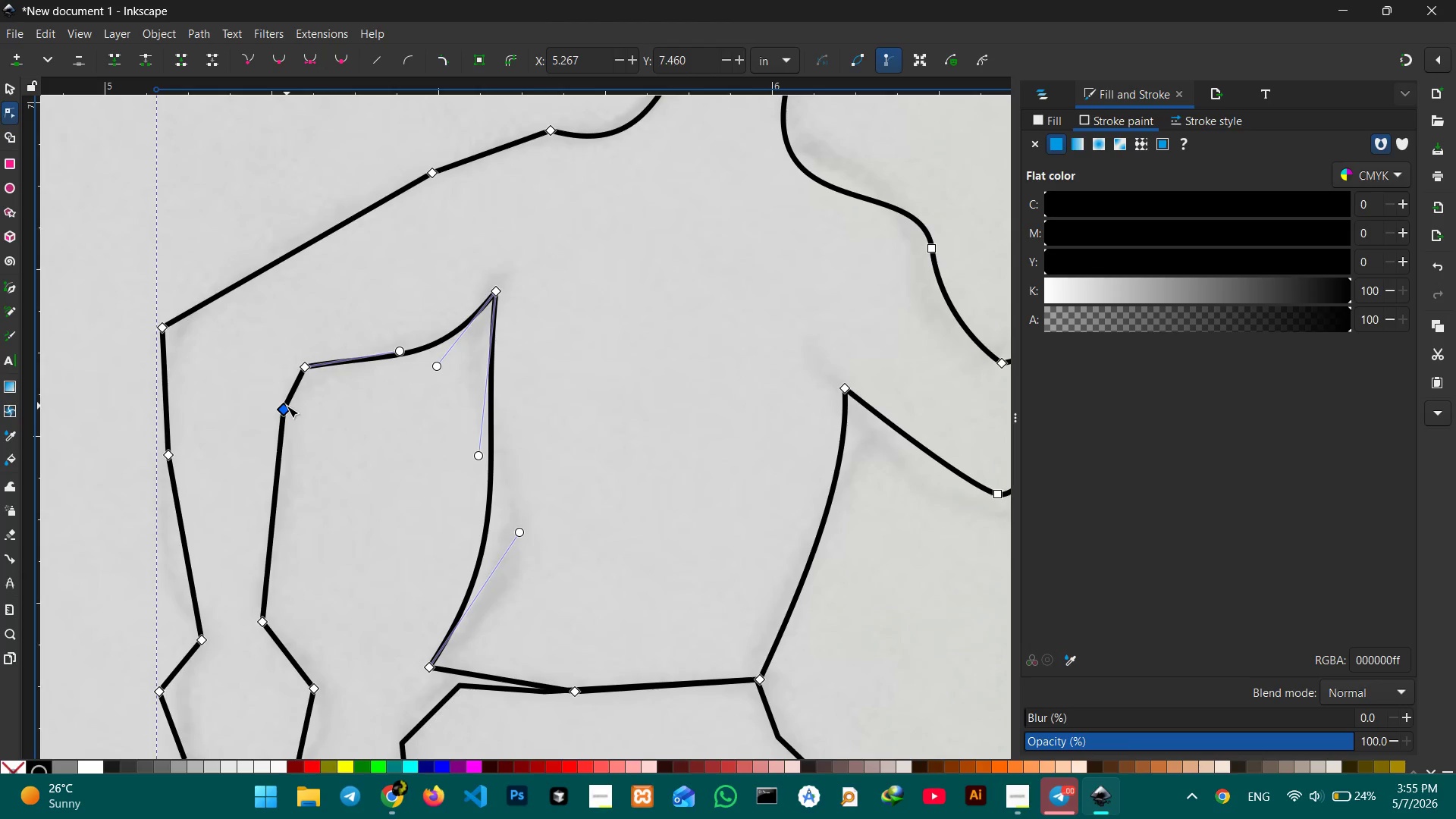 
key(Backspace)
 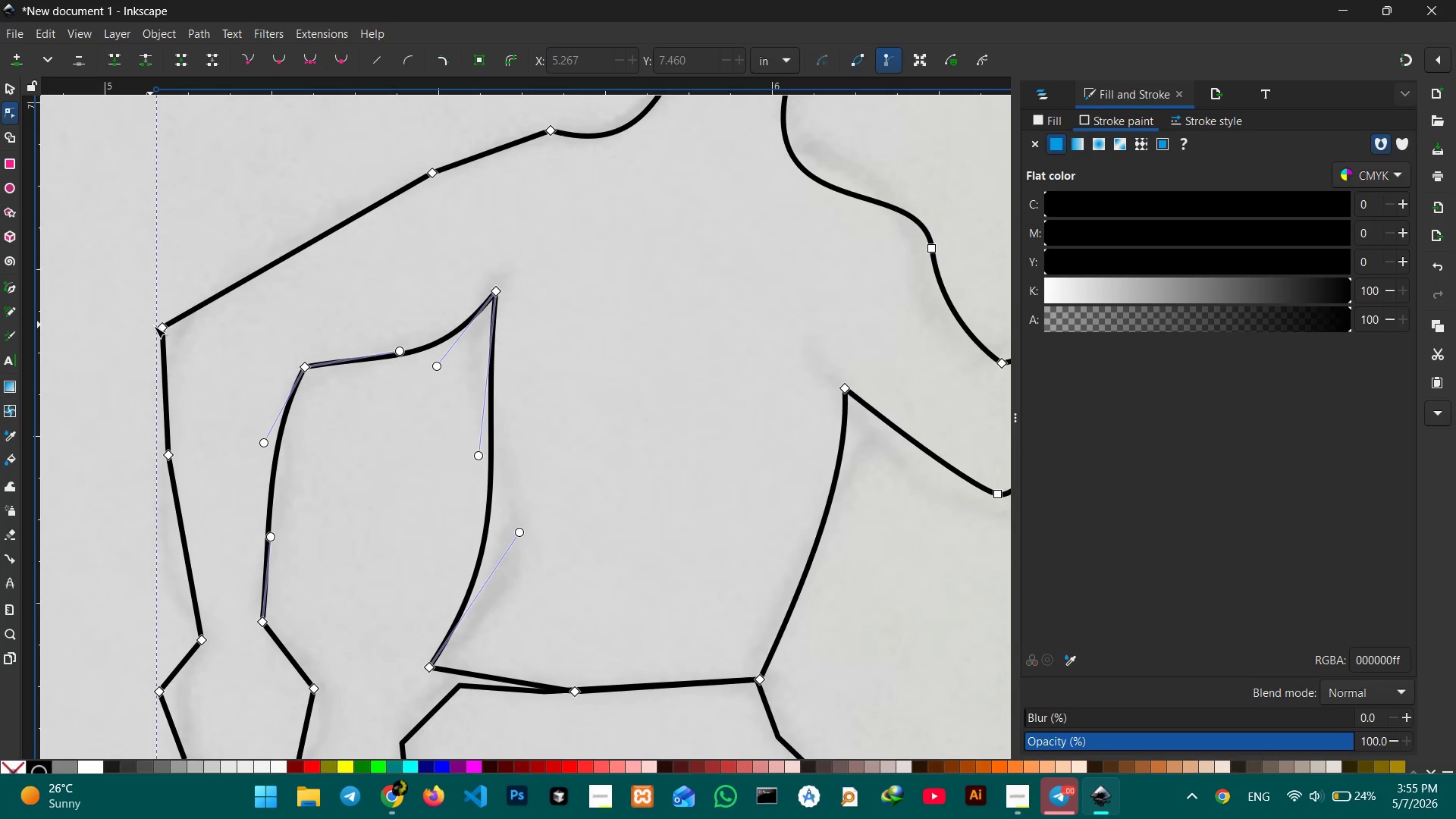 
left_click([163, 328])
 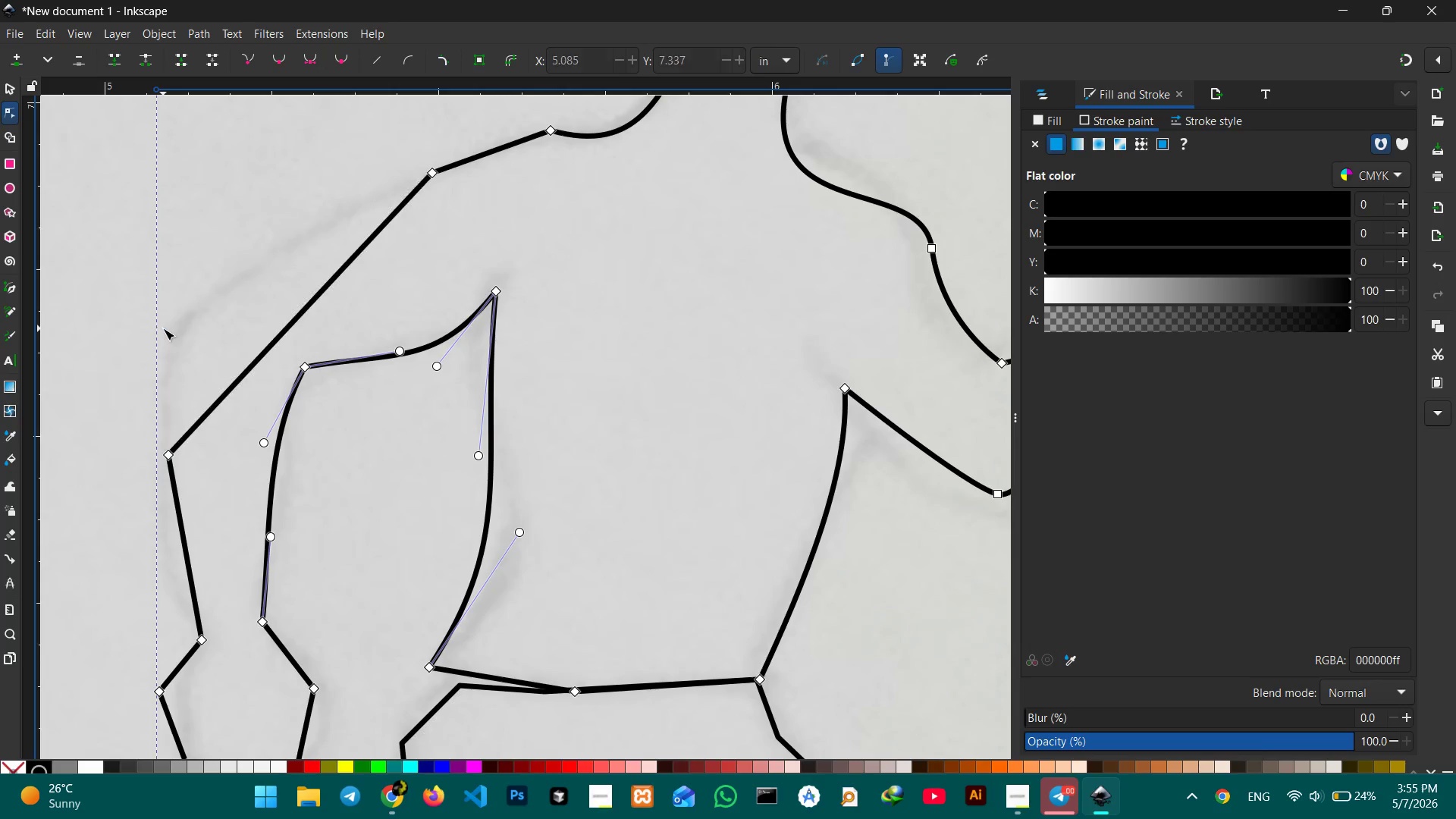 
key(Backspace)
 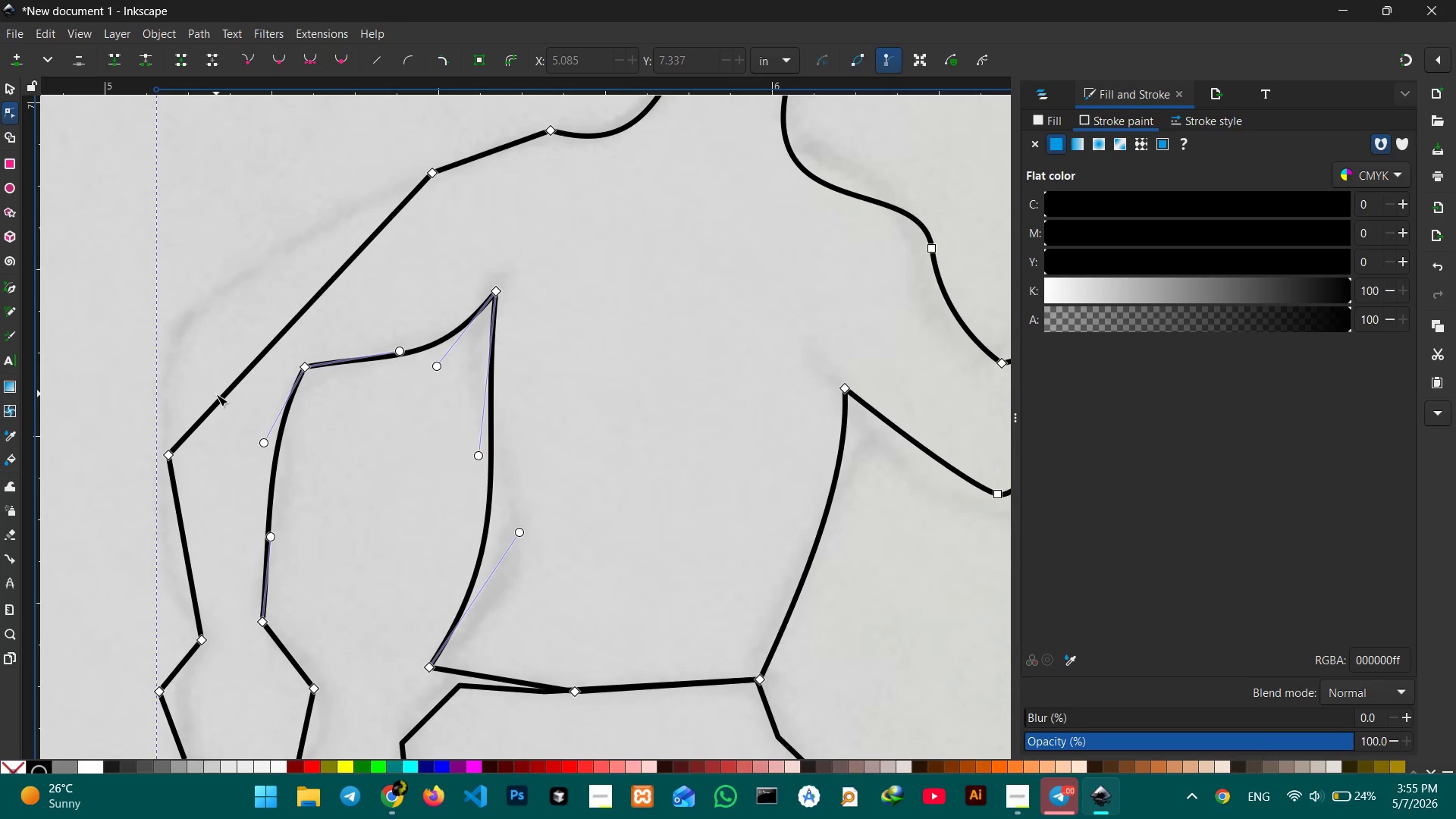 
left_click_drag(start_coordinate=[216, 399], to_coordinate=[170, 351])
 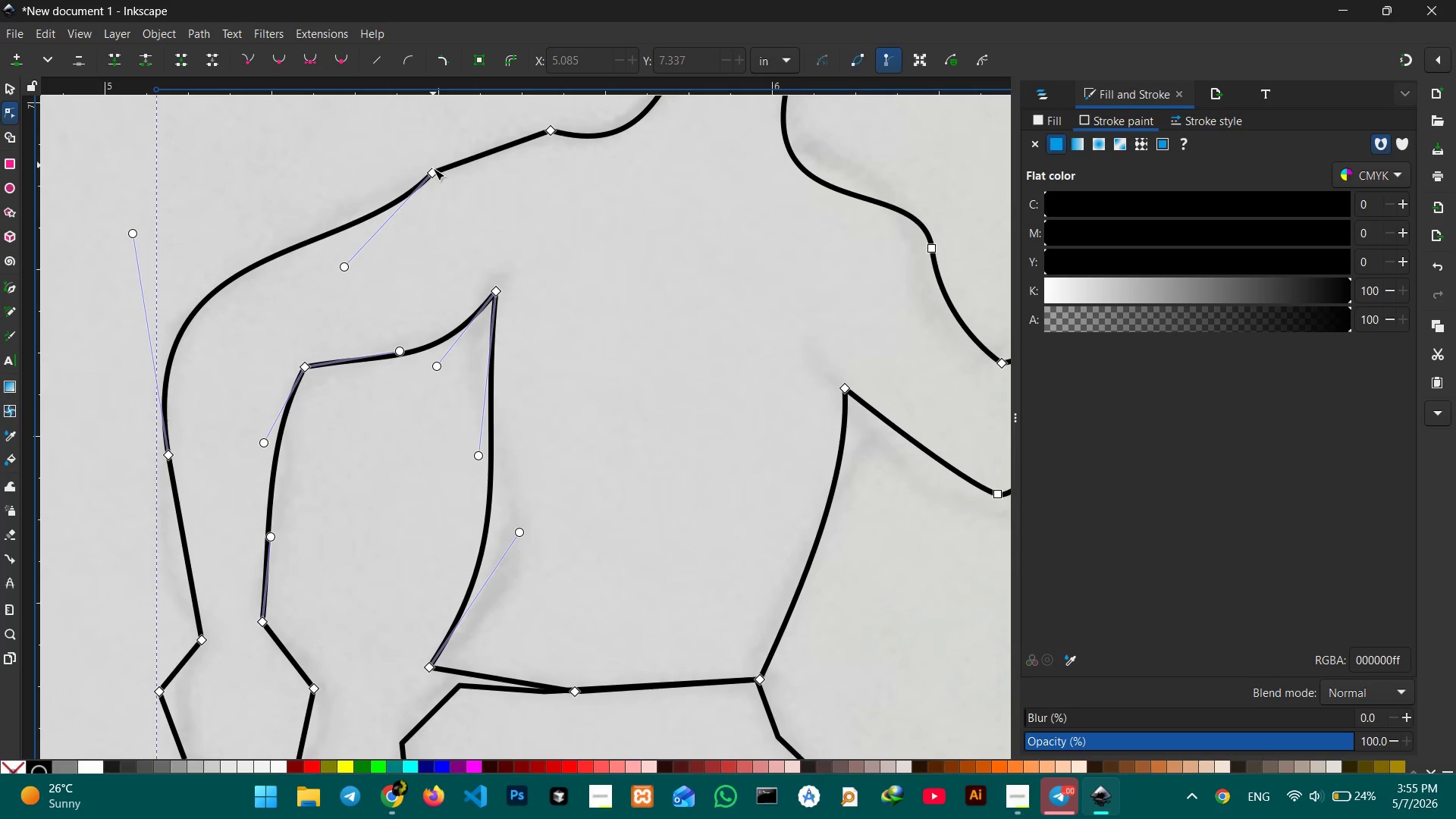 
left_click([433, 168])
 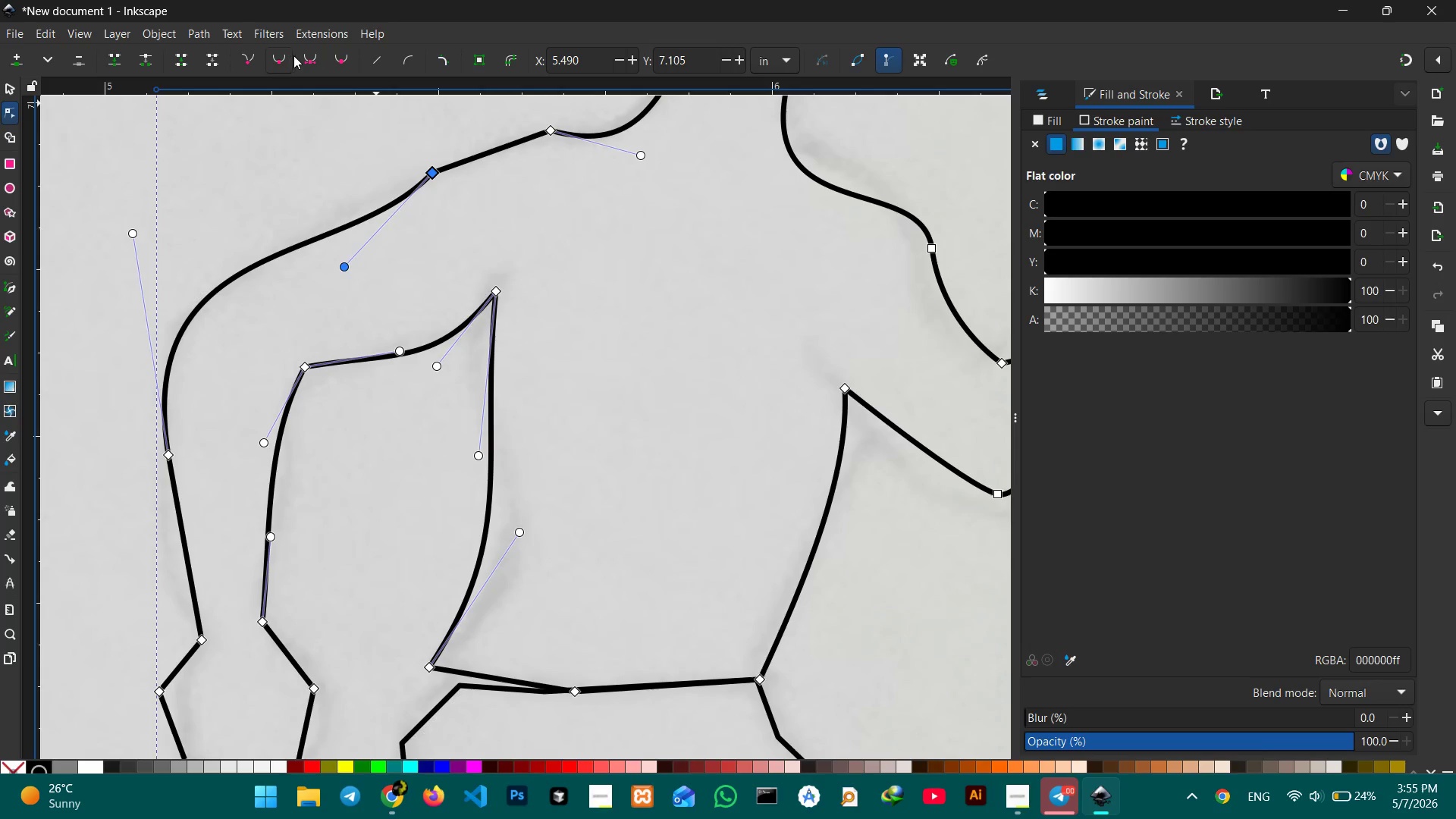 
left_click([306, 61])
 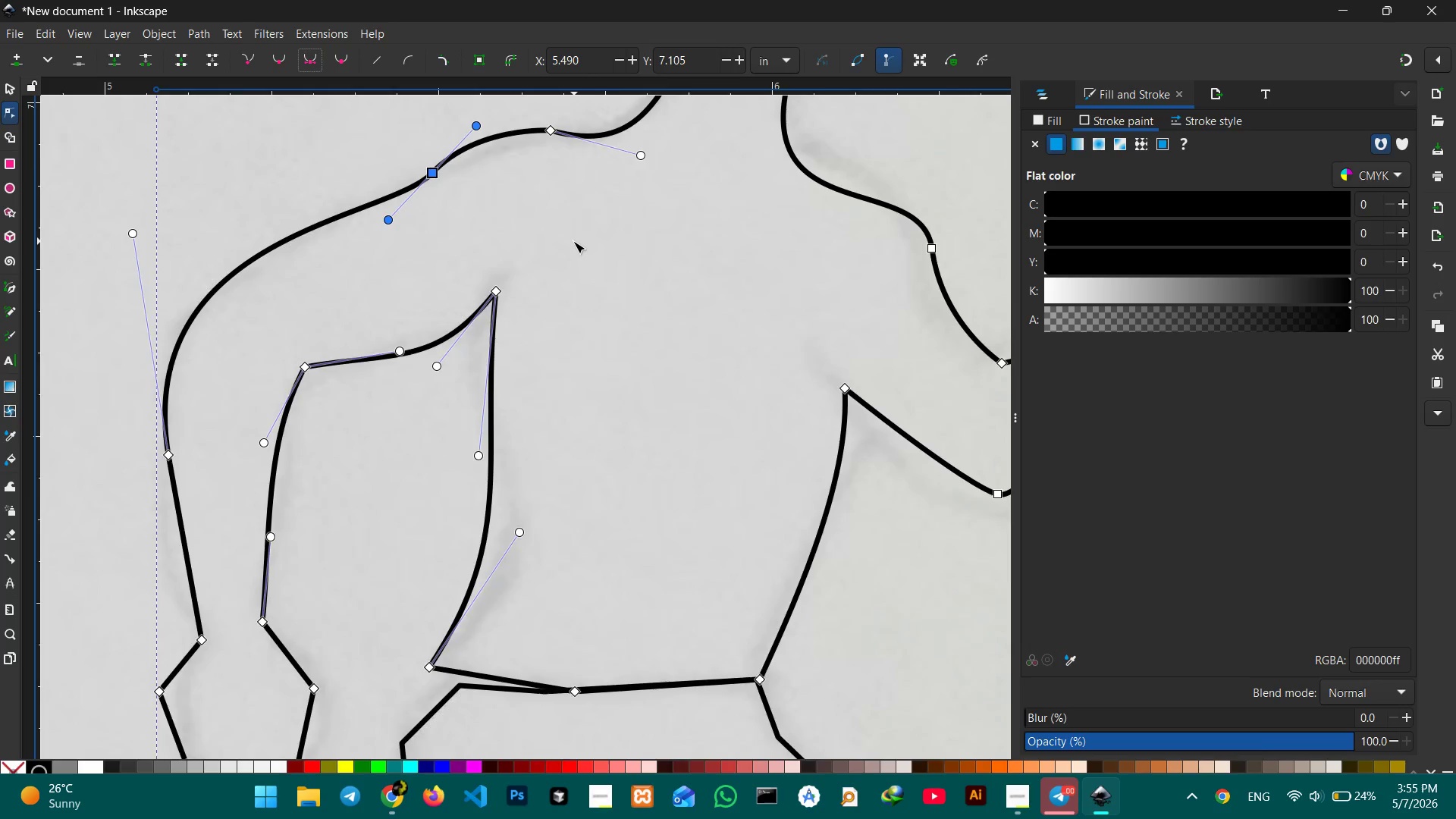 
scroll: coordinate [573, 241], scroll_direction: none, amount: 0.0
 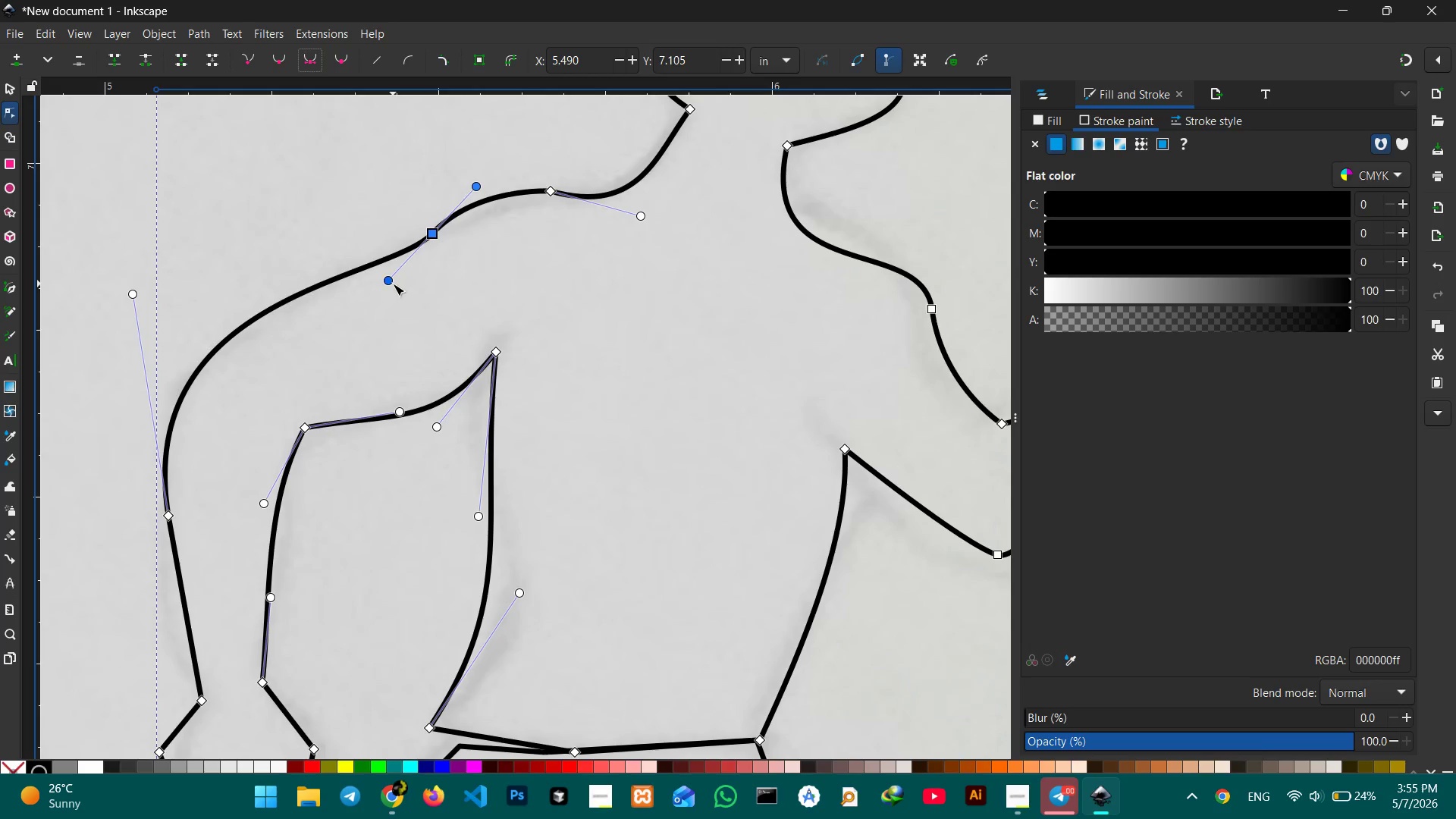 
left_click_drag(start_coordinate=[393, 284], to_coordinate=[344, 309])
 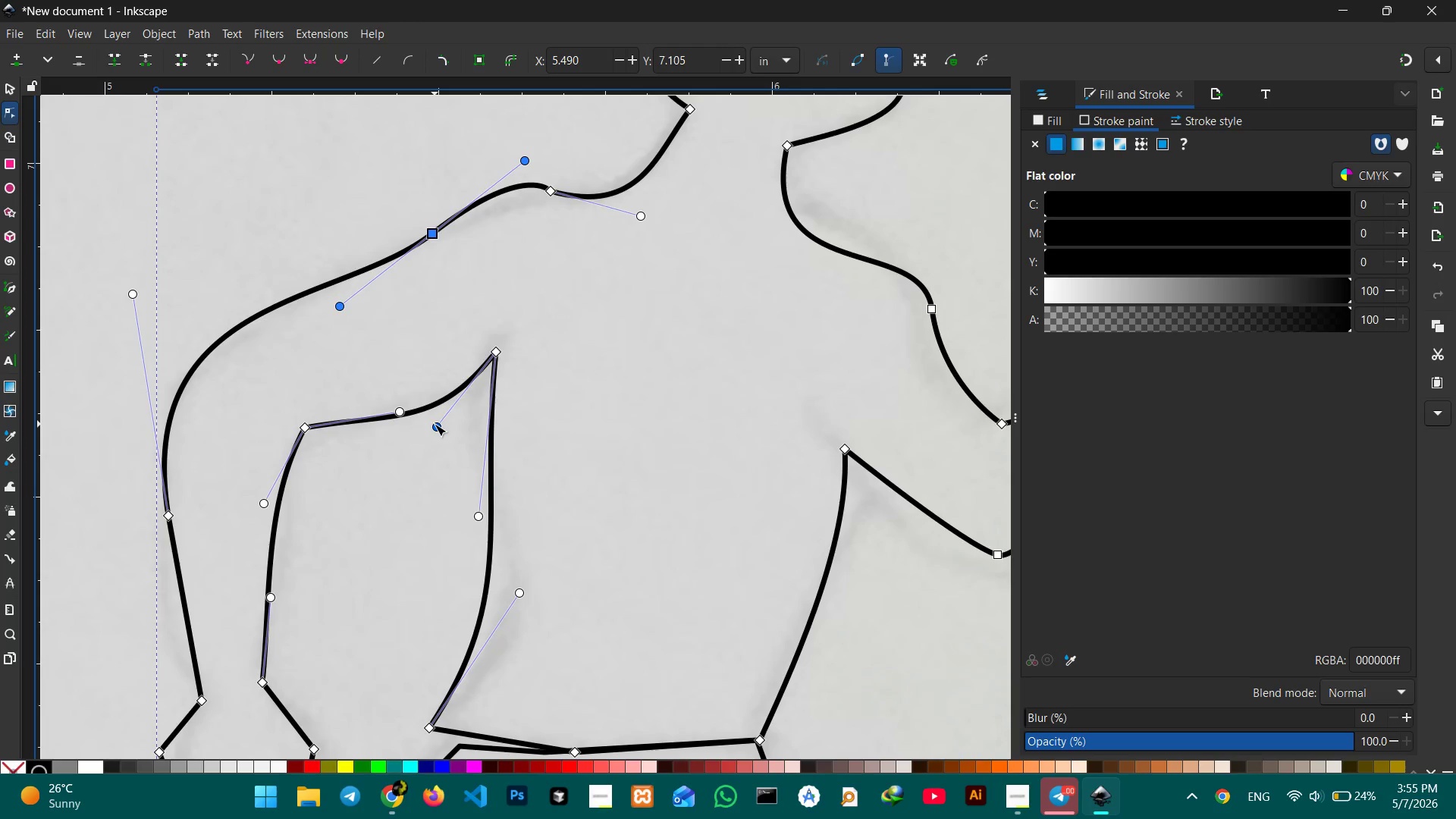 
left_click_drag(start_coordinate=[435, 424], to_coordinate=[424, 387])
 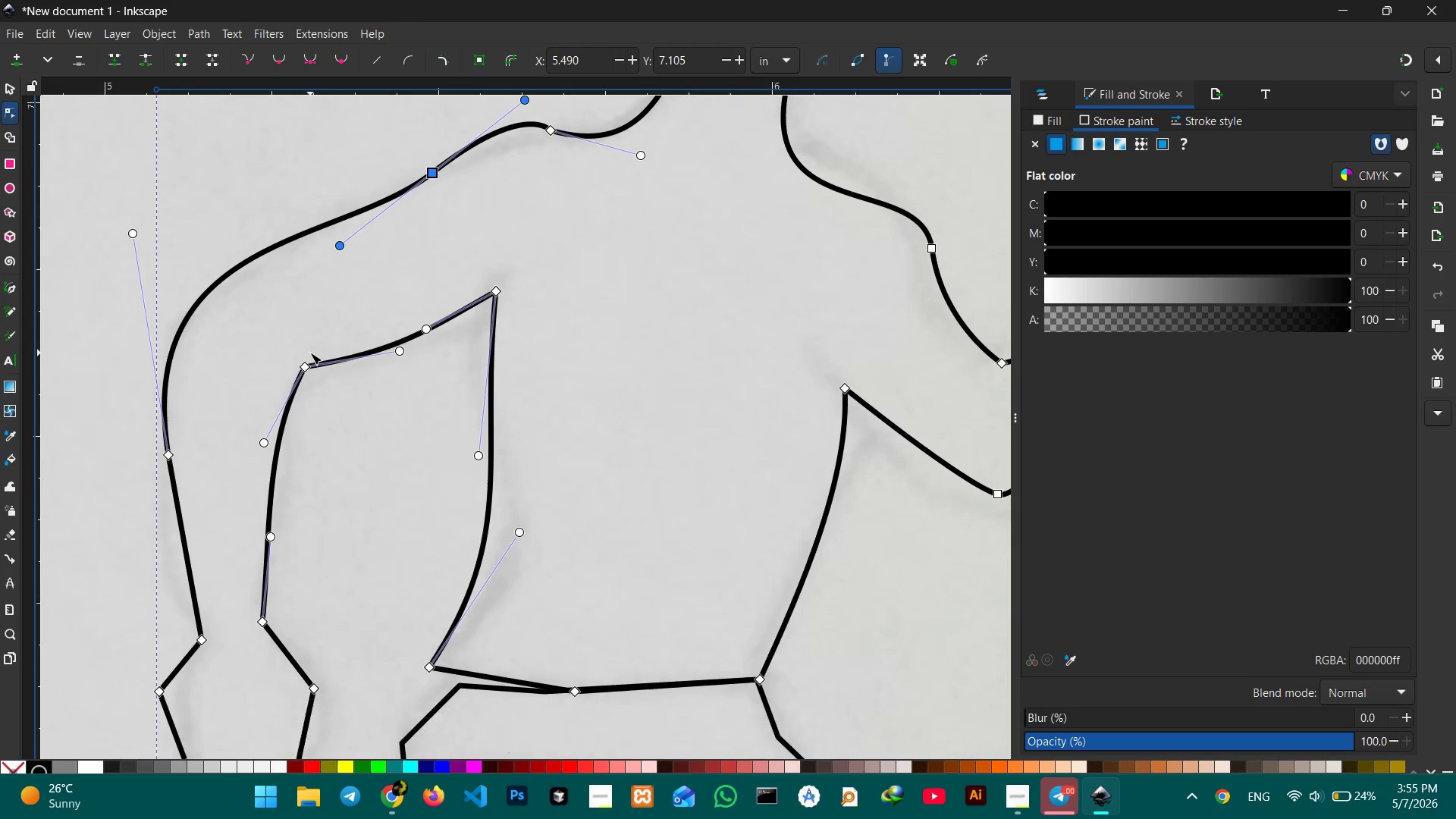 
scroll: coordinate [310, 353], scroll_direction: down, amount: 1.0
 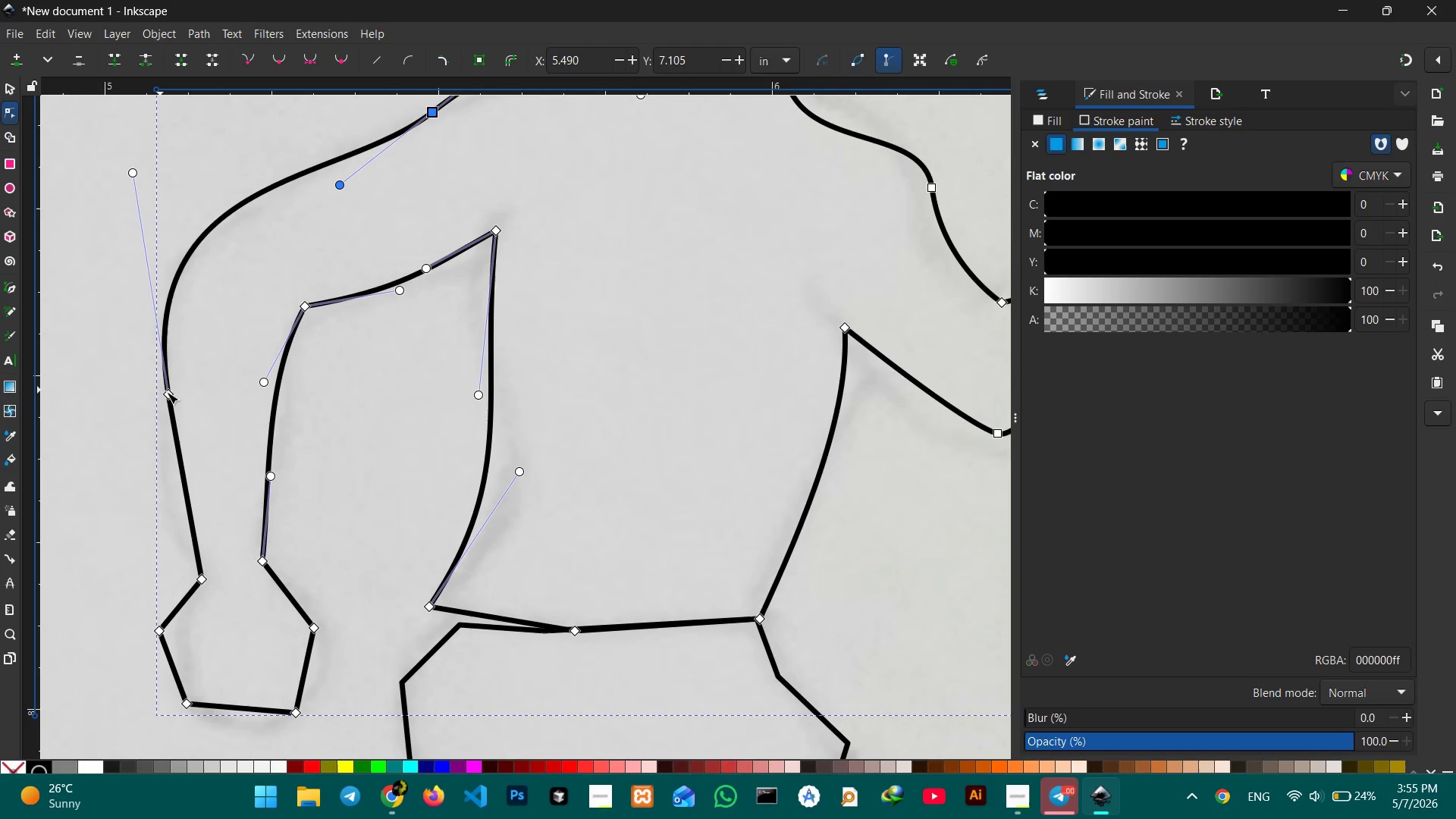 
left_click_drag(start_coordinate=[168, 394], to_coordinate=[168, 379])
 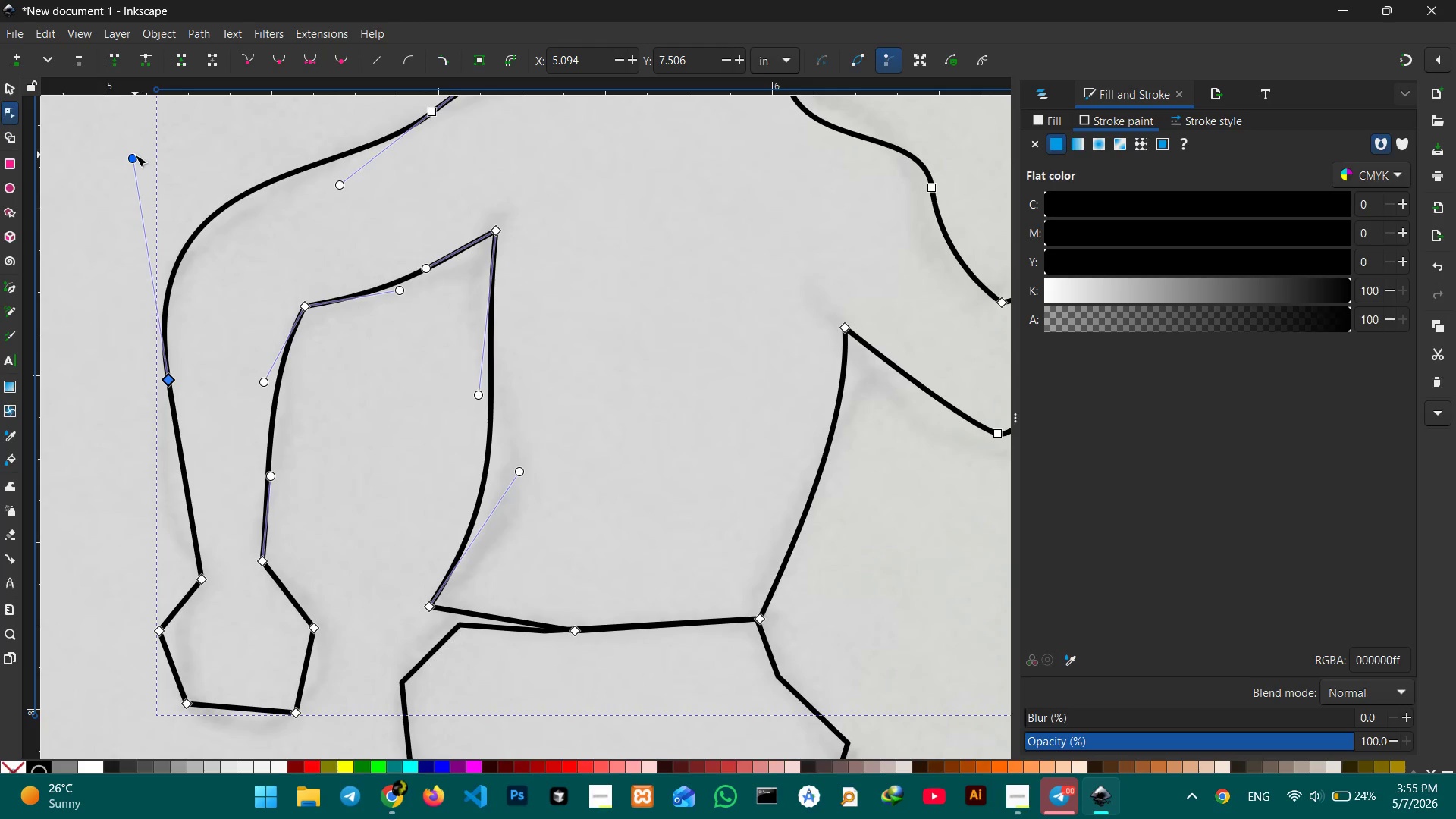 
left_click_drag(start_coordinate=[135, 155], to_coordinate=[174, 152])
 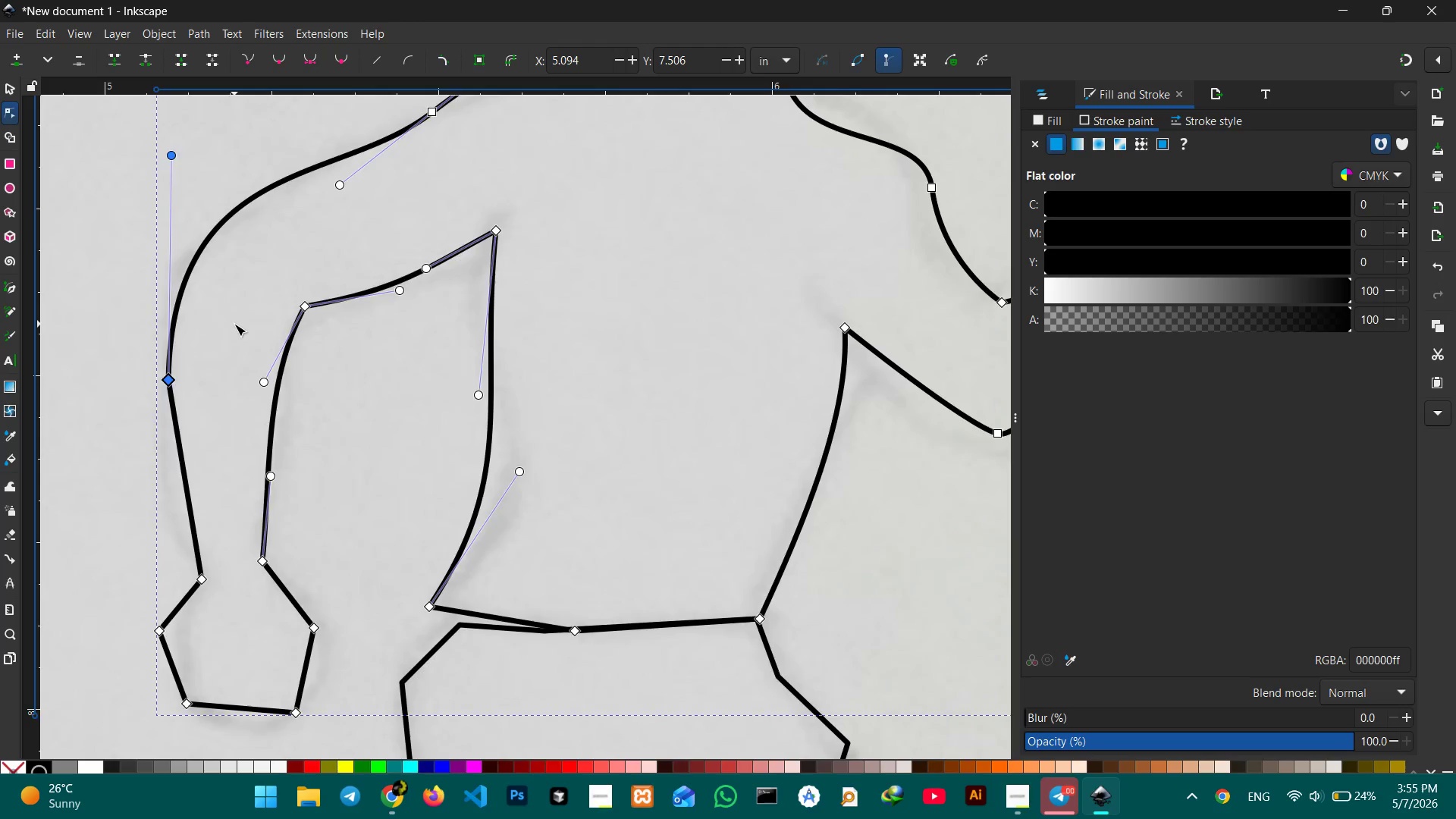 
scroll: coordinate [202, 421], scroll_direction: down, amount: 4.0
 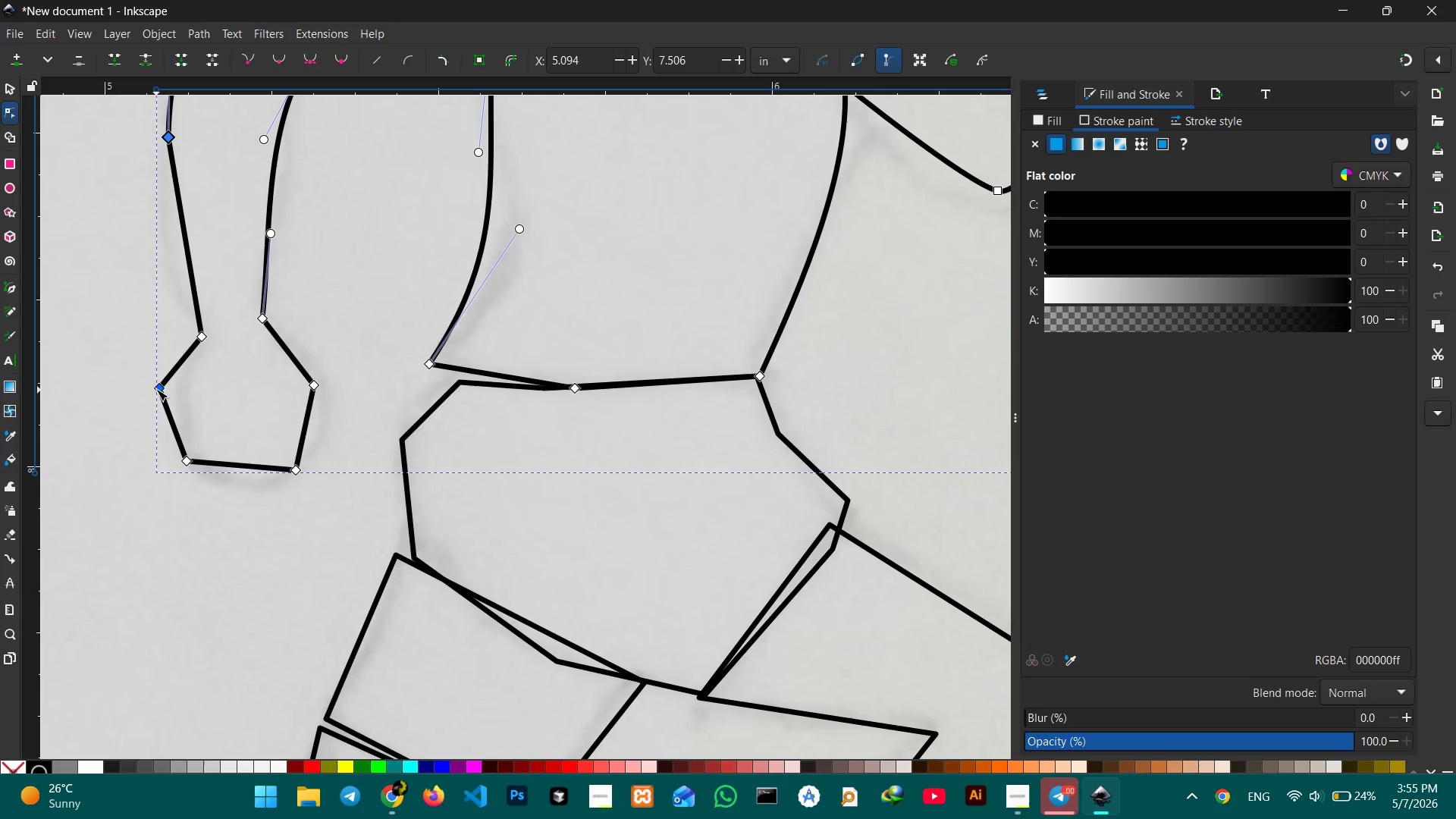 
left_click([156, 389])
 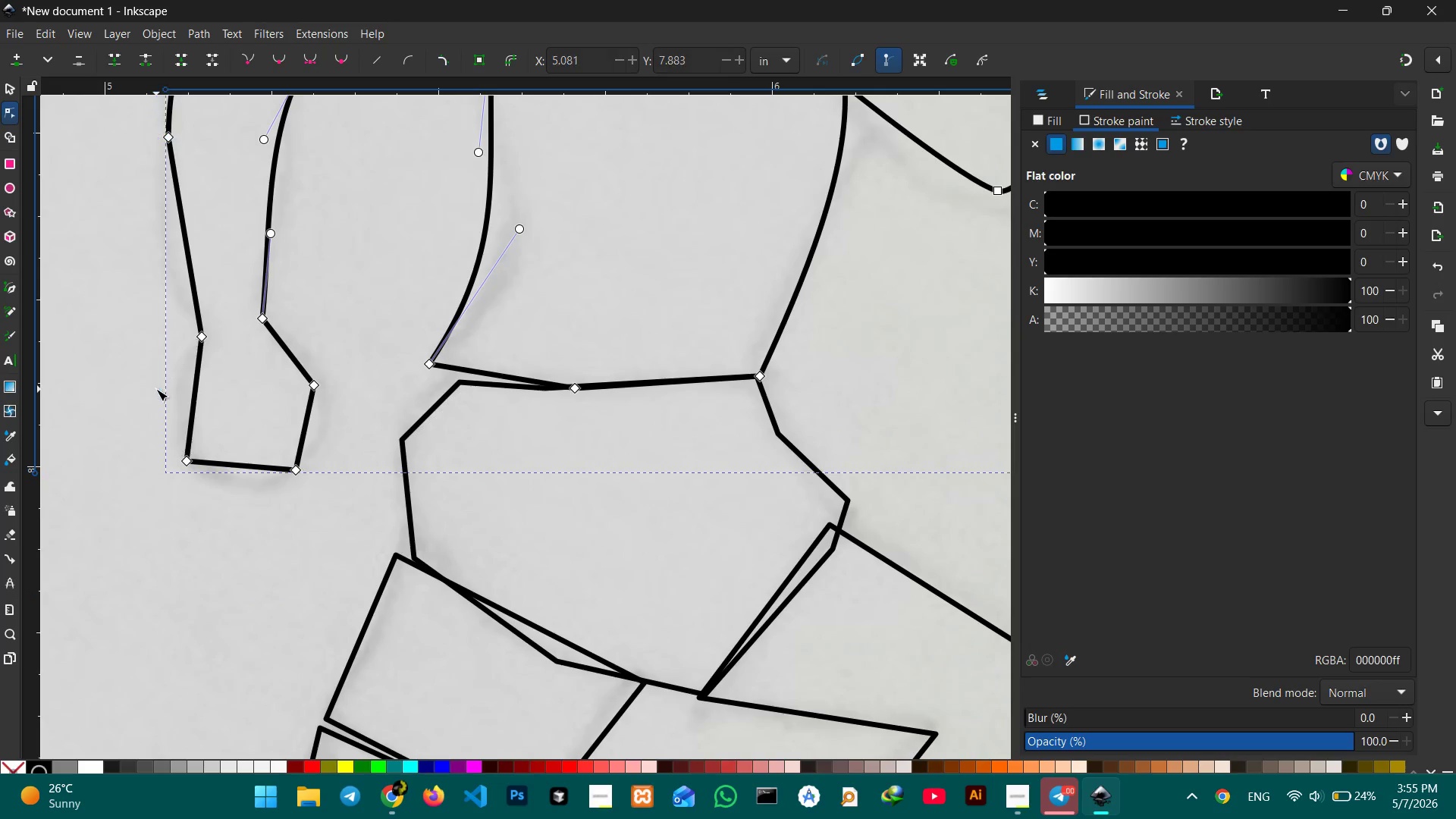 
key(Backspace)
 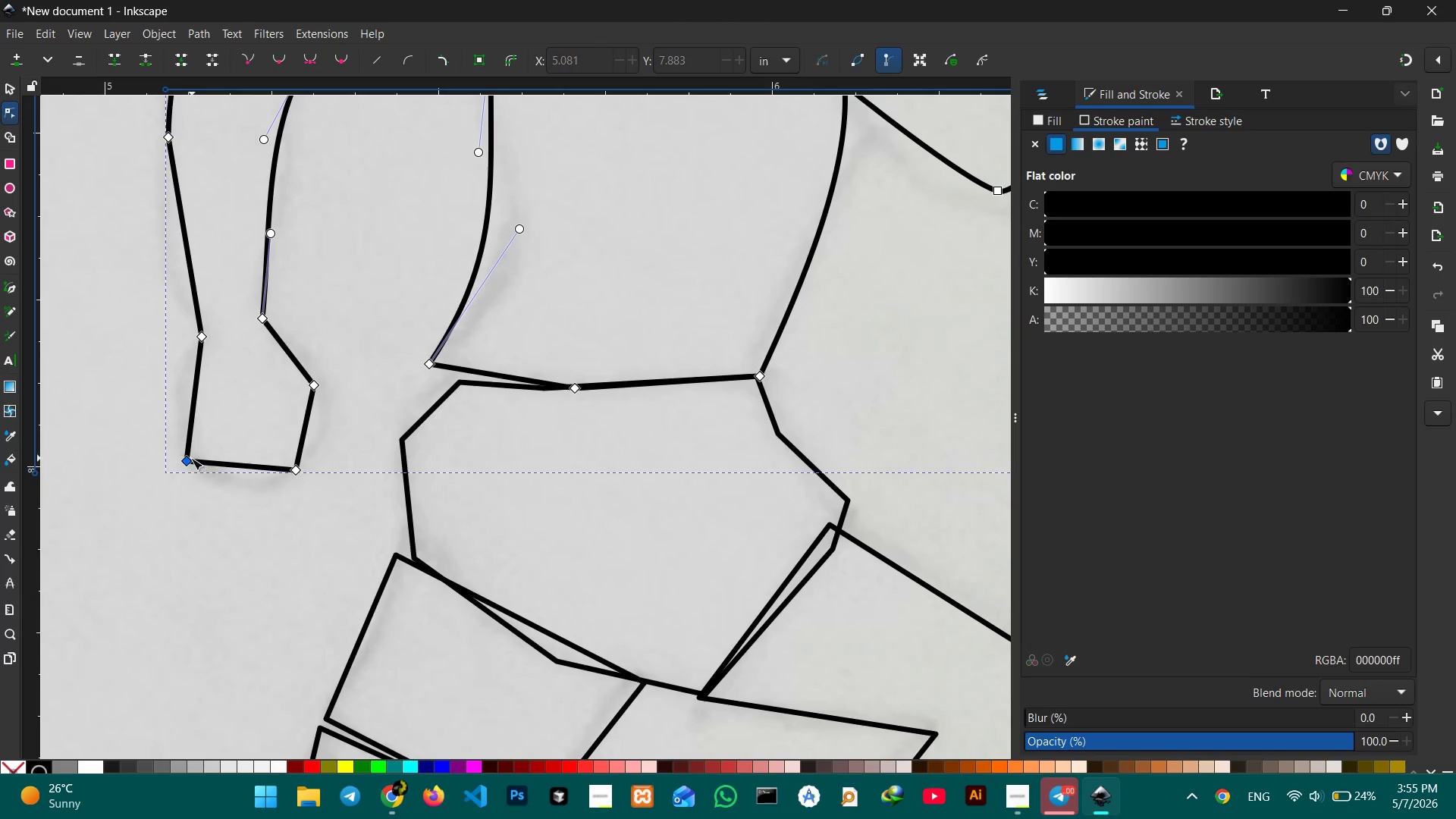 
left_click([189, 457])
 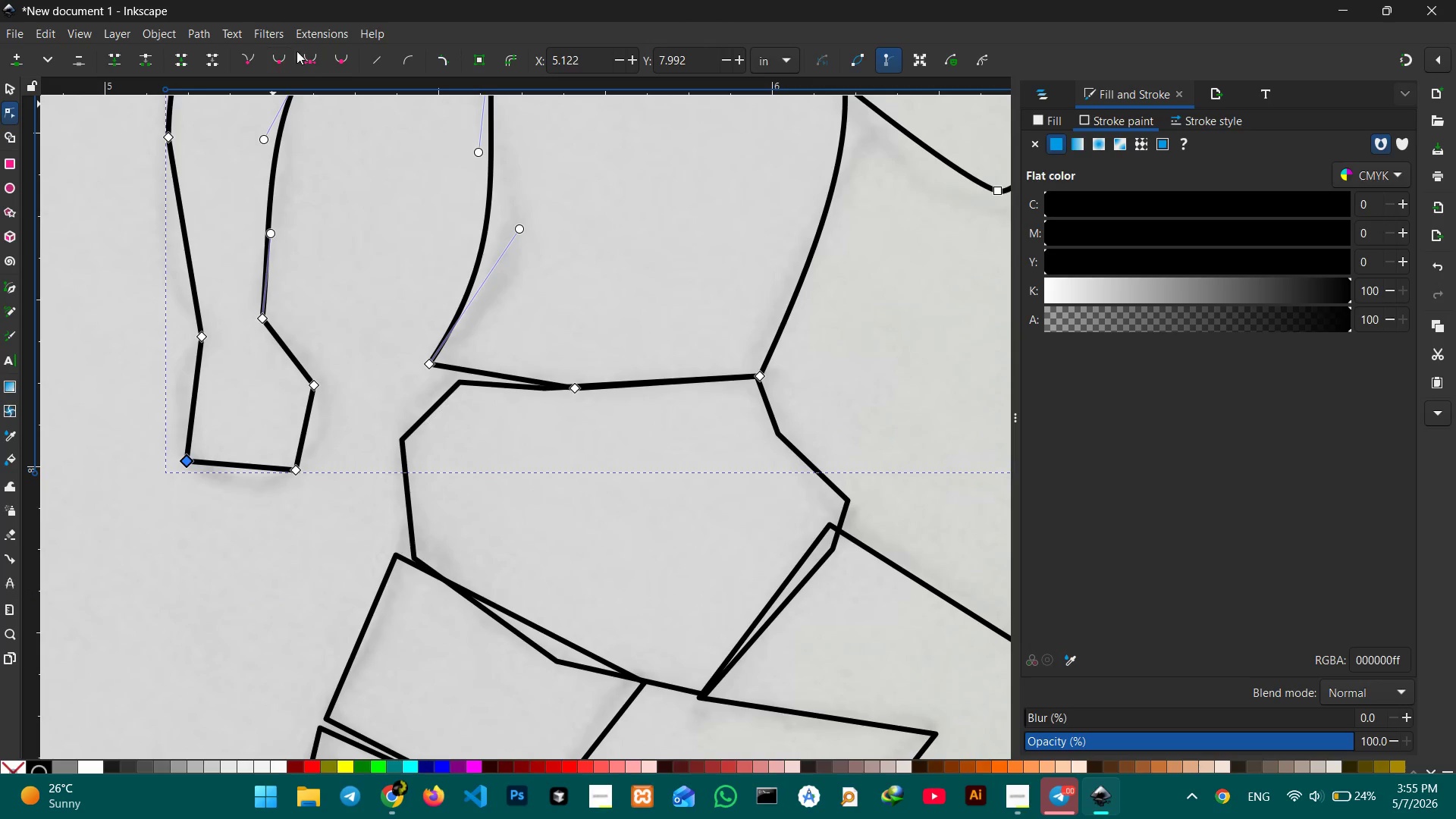 
left_click([308, 50])
 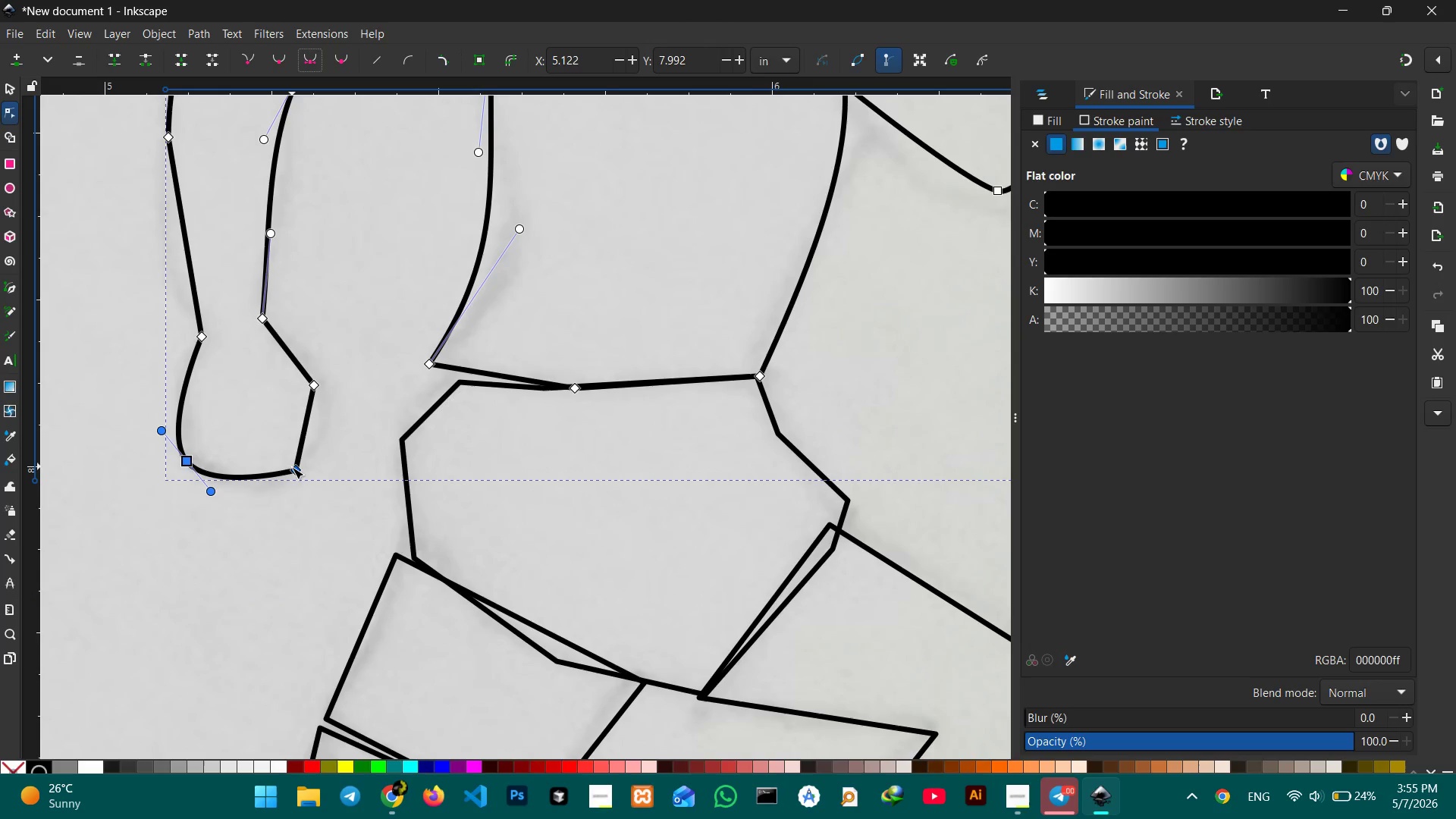 
left_click_drag(start_coordinate=[293, 469], to_coordinate=[294, 466])
 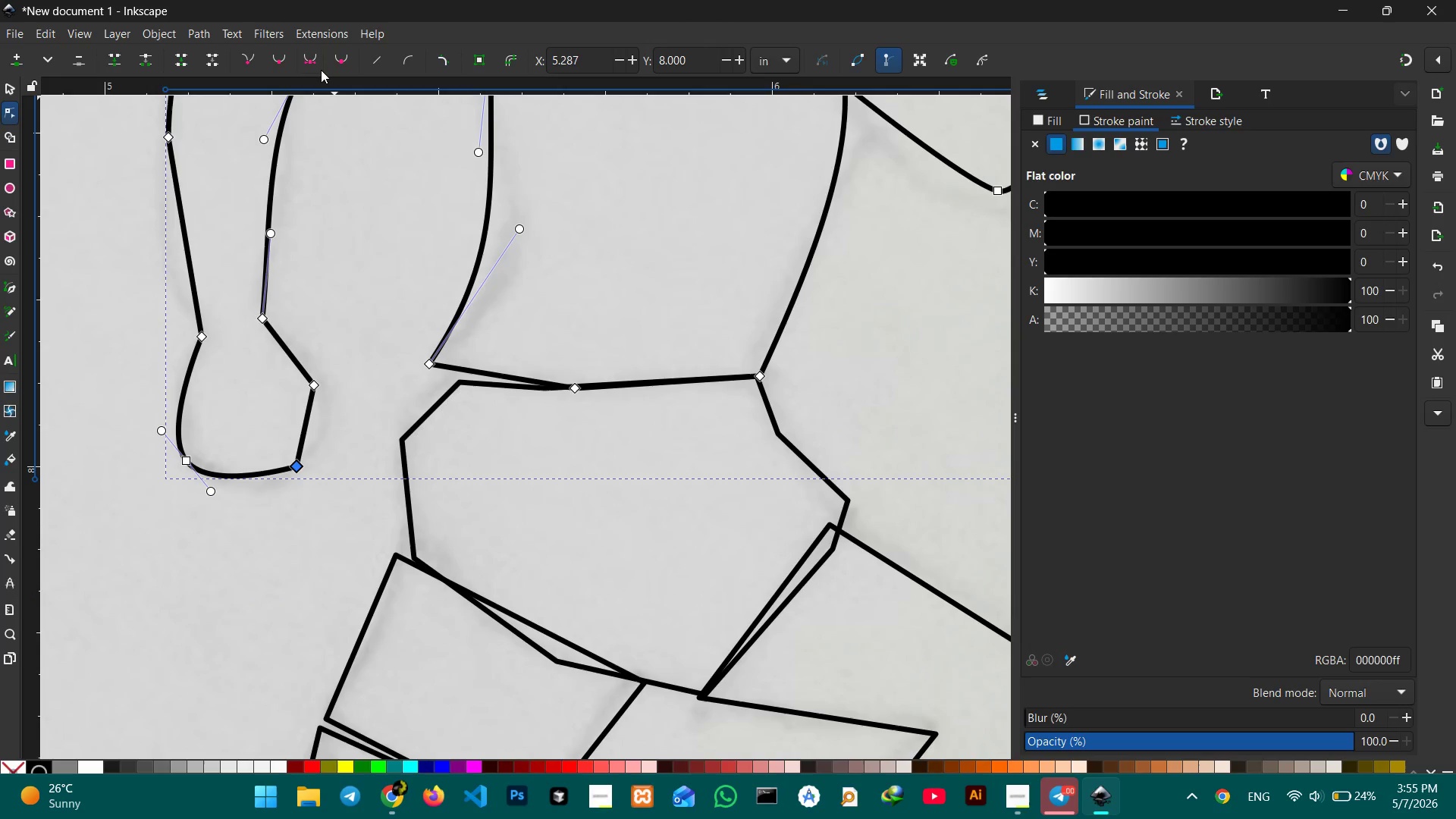 
left_click([321, 70])
 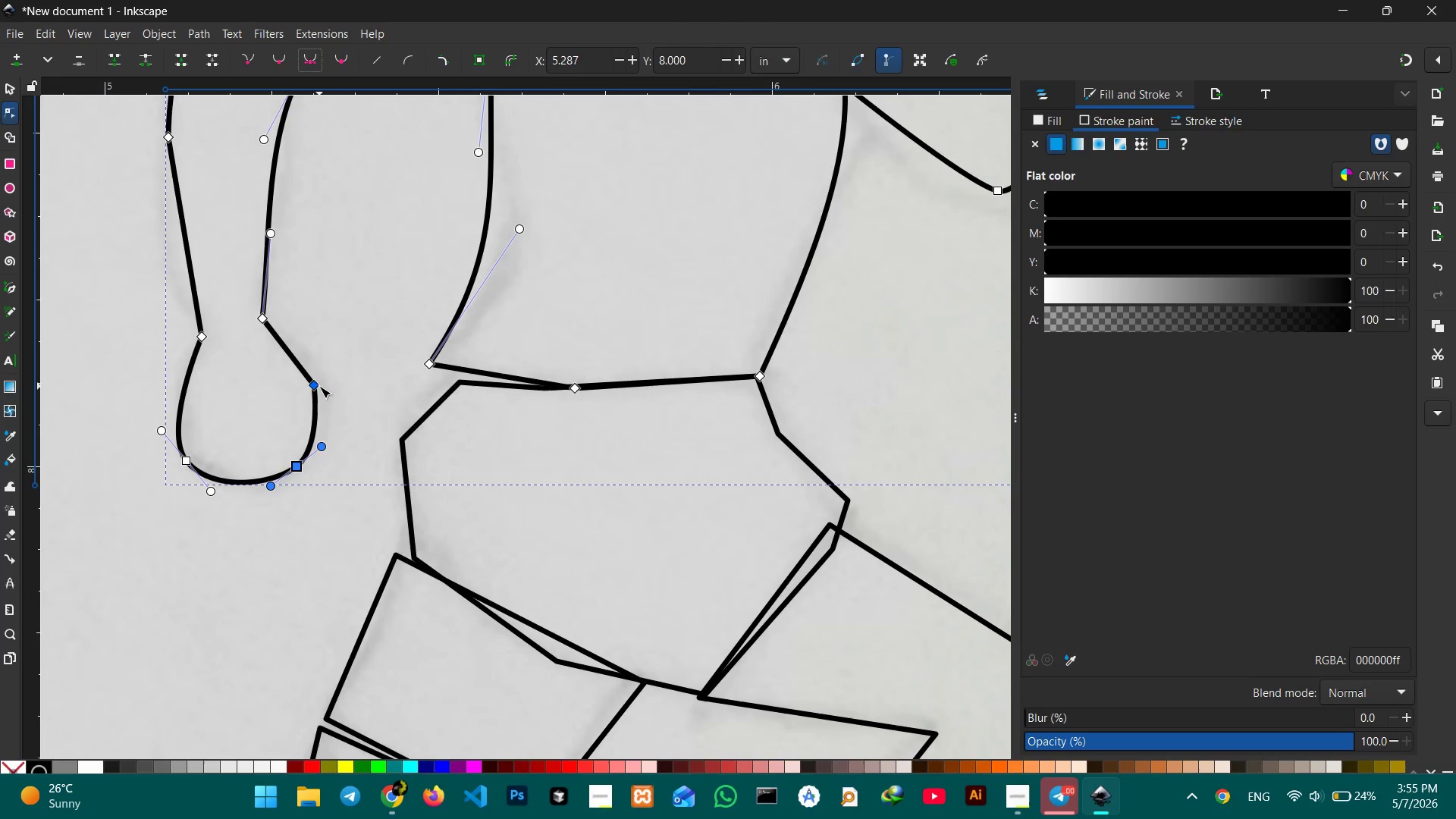 
left_click([319, 386])
 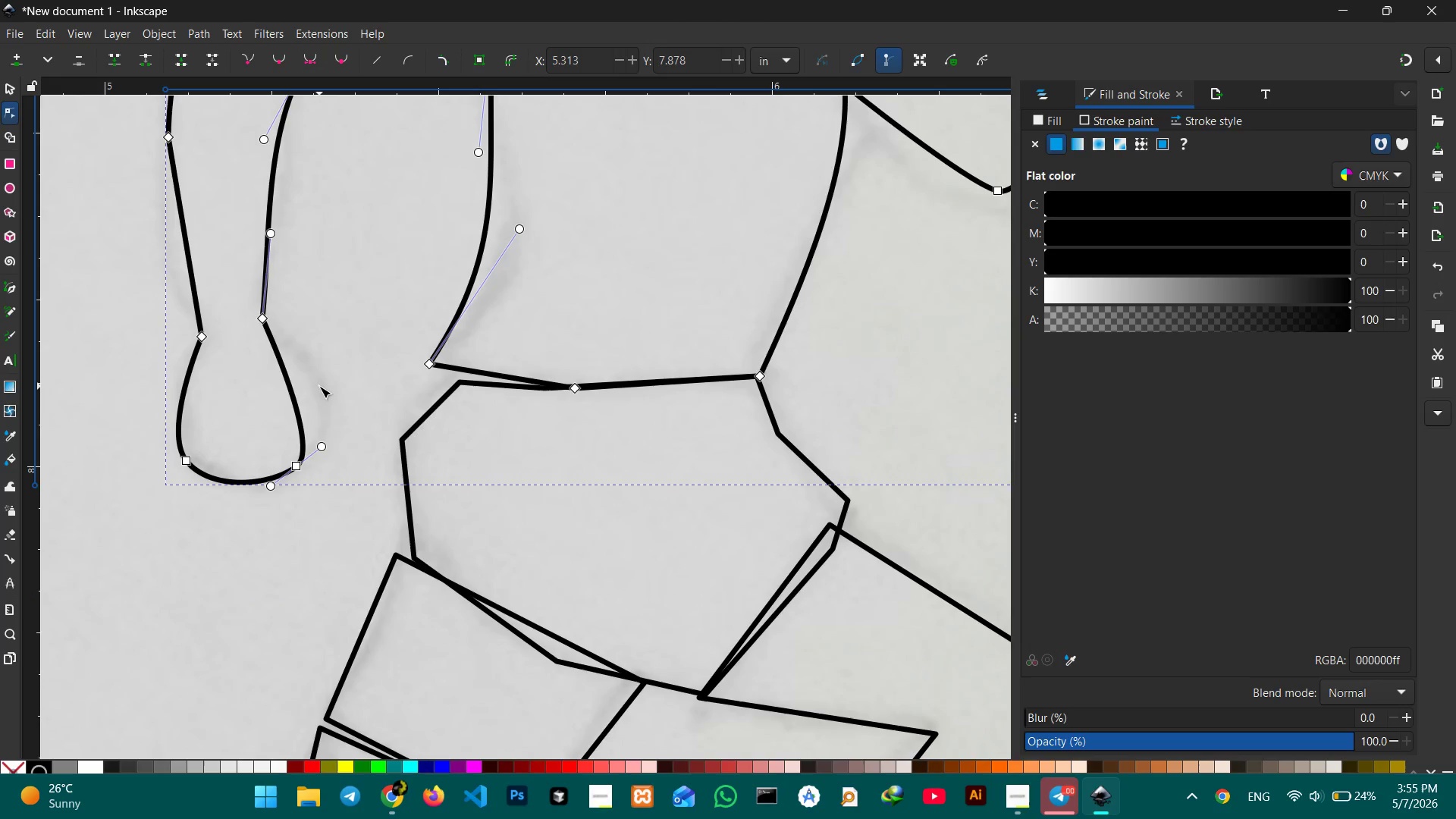 
key(Backspace)
 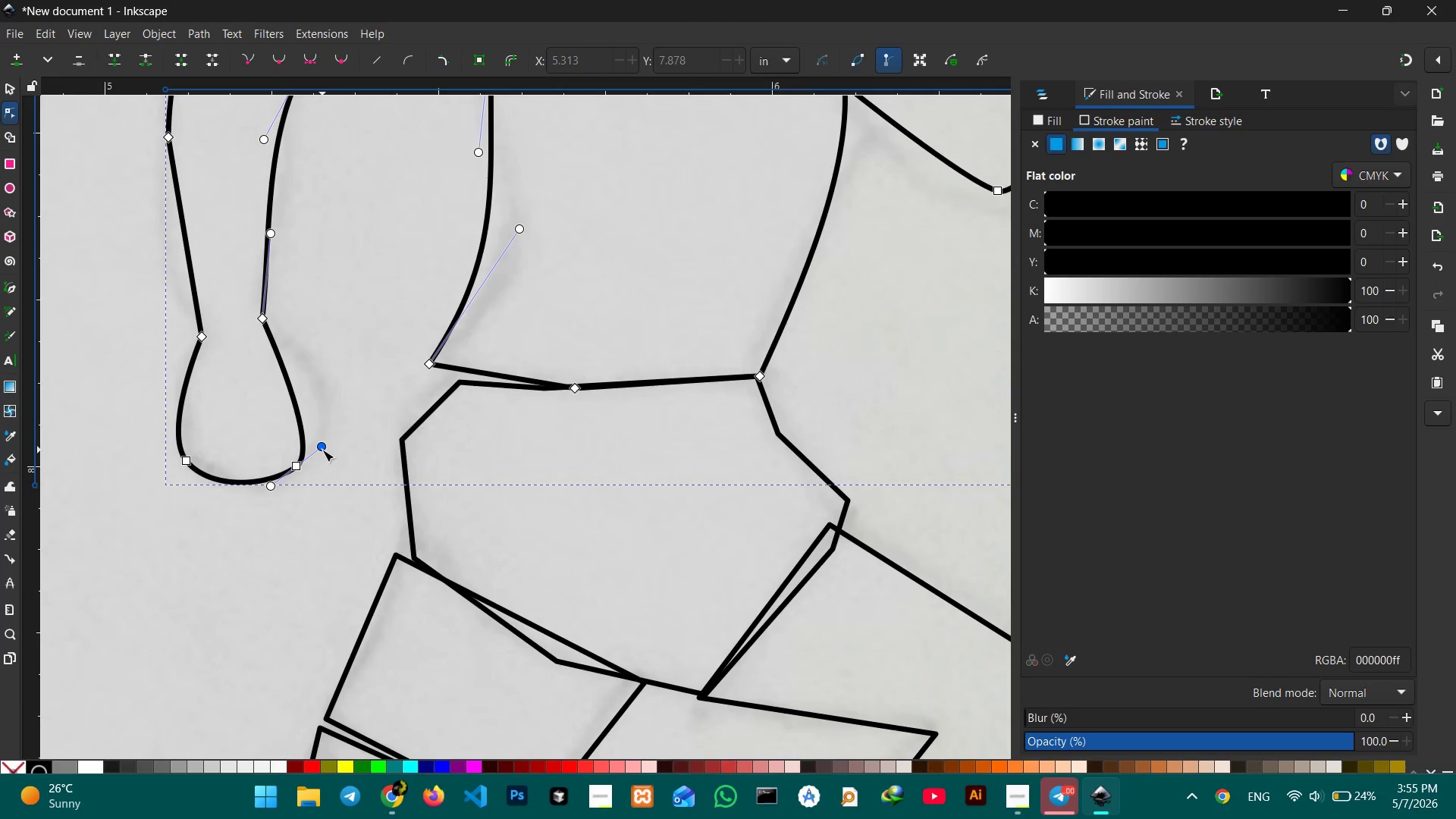 
left_click_drag(start_coordinate=[322, 450], to_coordinate=[322, 438])
 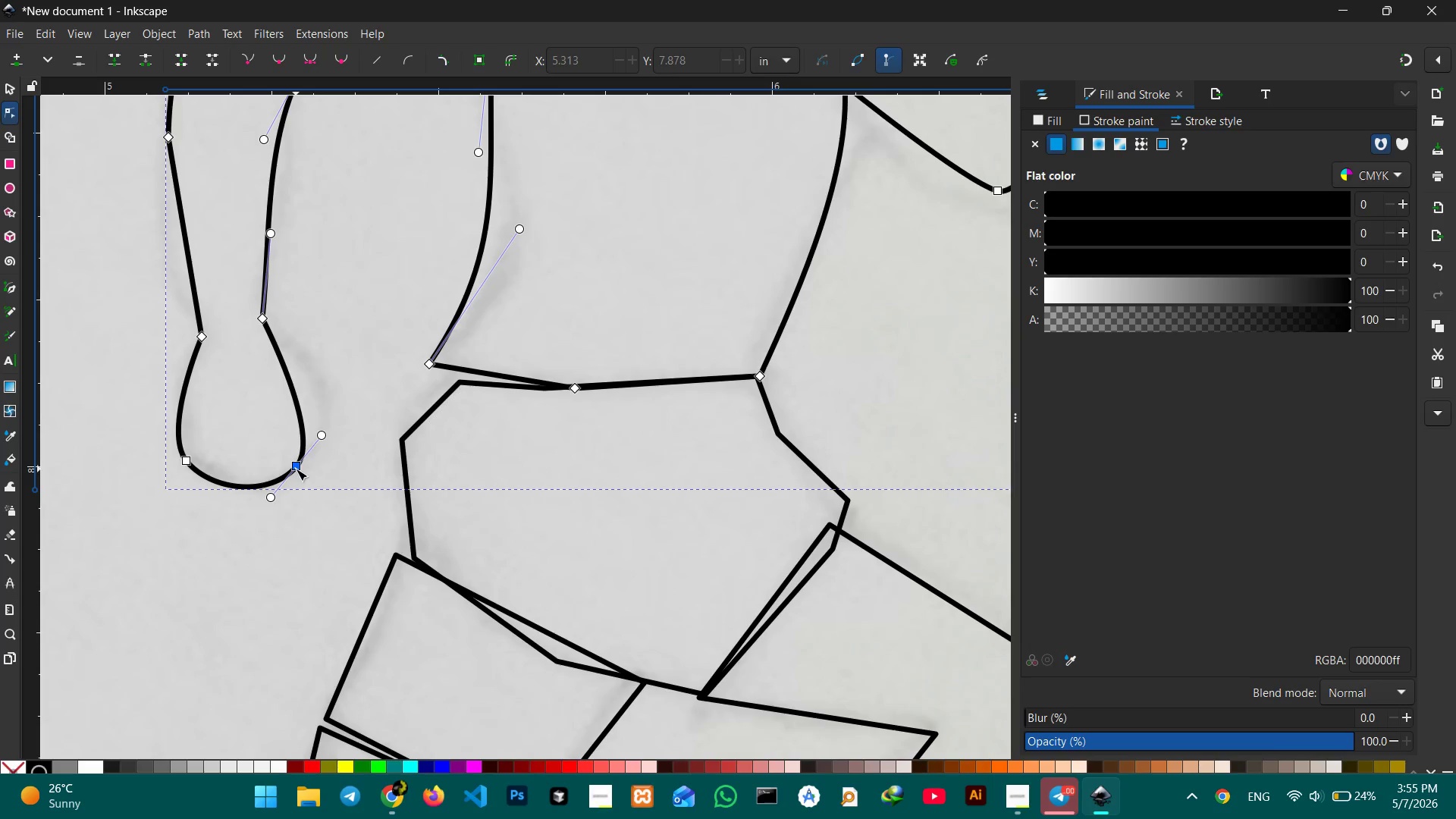 
left_click_drag(start_coordinate=[296, 469], to_coordinate=[306, 444])
 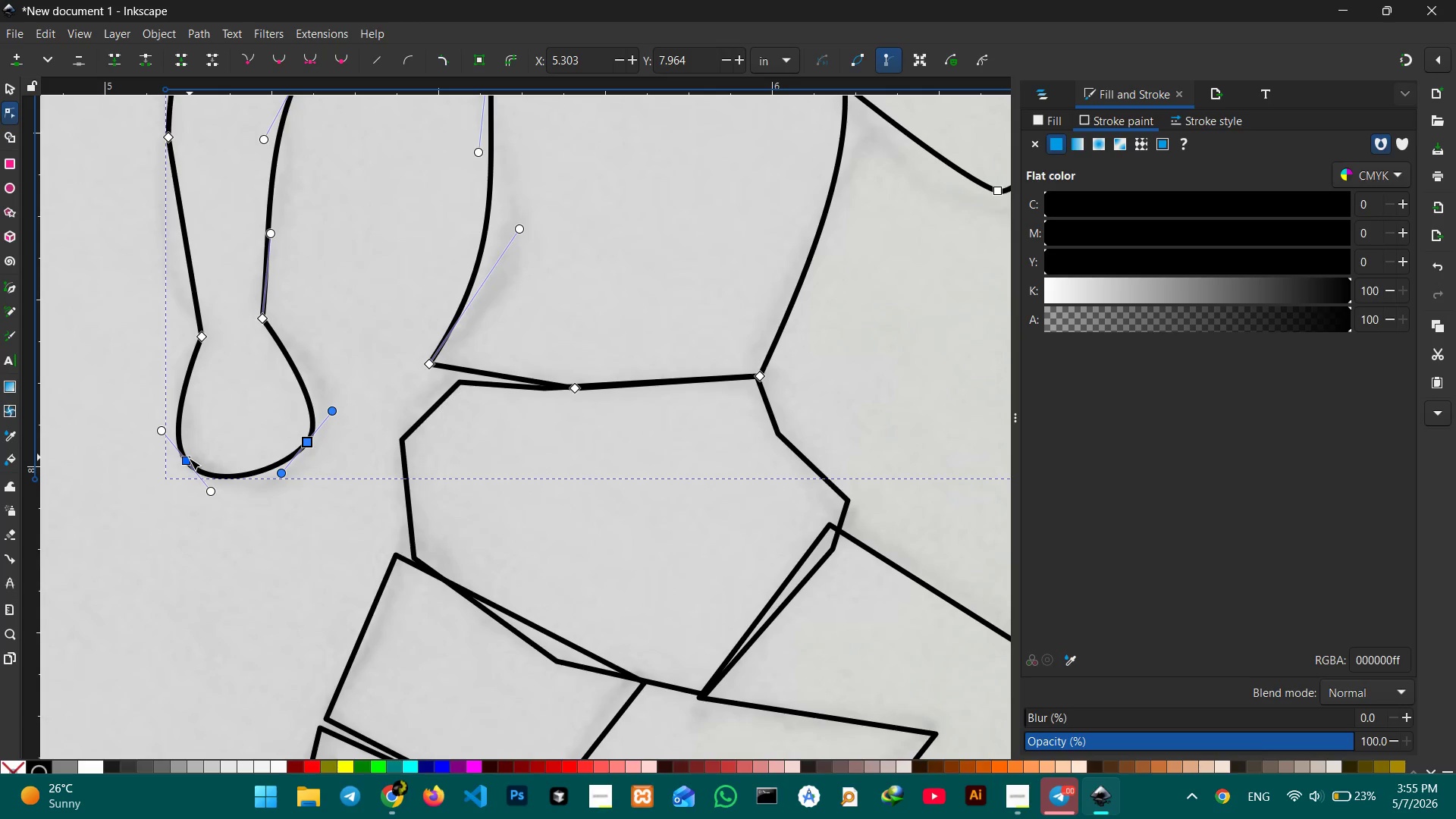 
left_click_drag(start_coordinate=[189, 458], to_coordinate=[185, 444])
 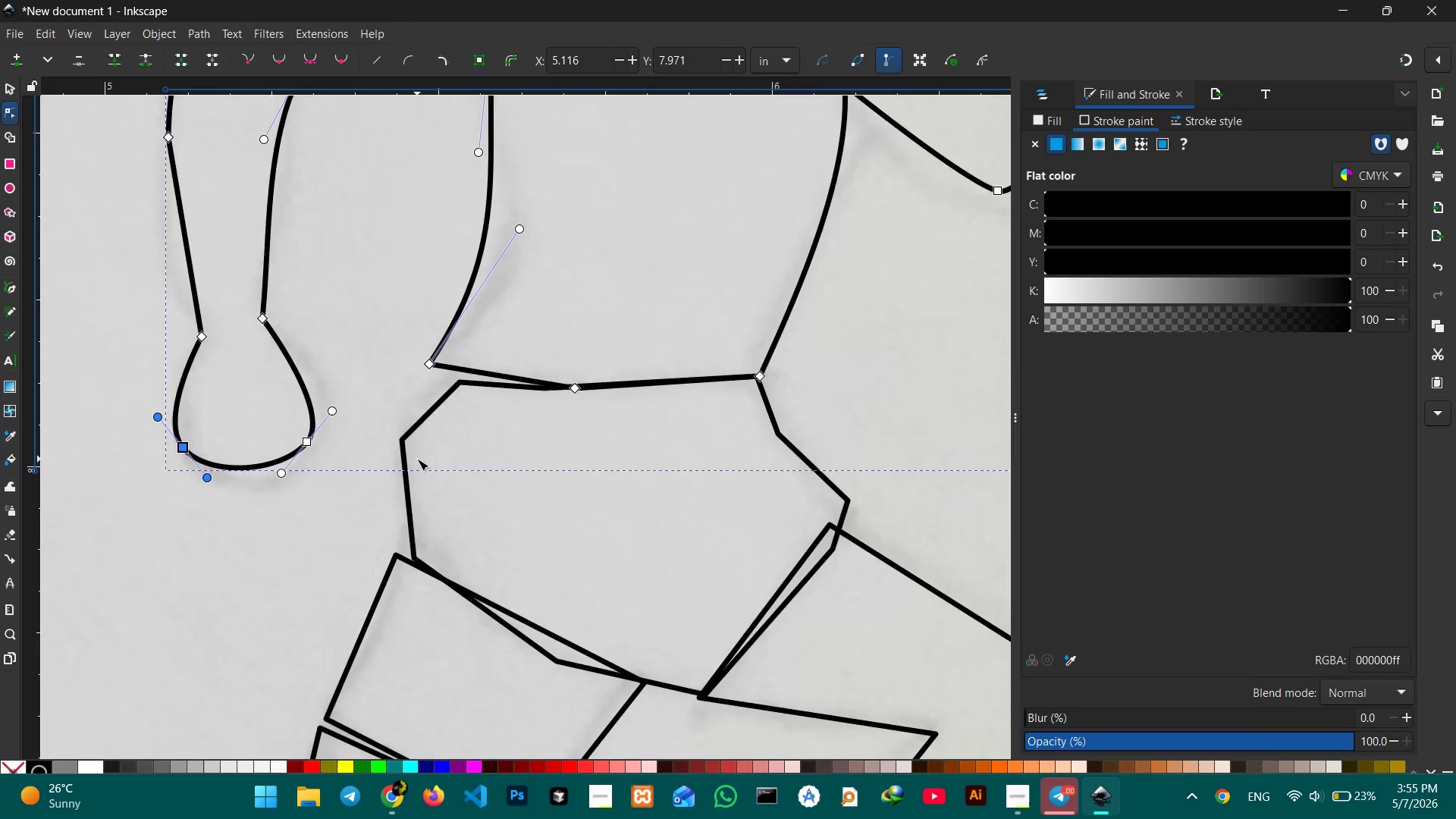 
scroll: coordinate [413, 459], scroll_direction: down, amount: 2.0
 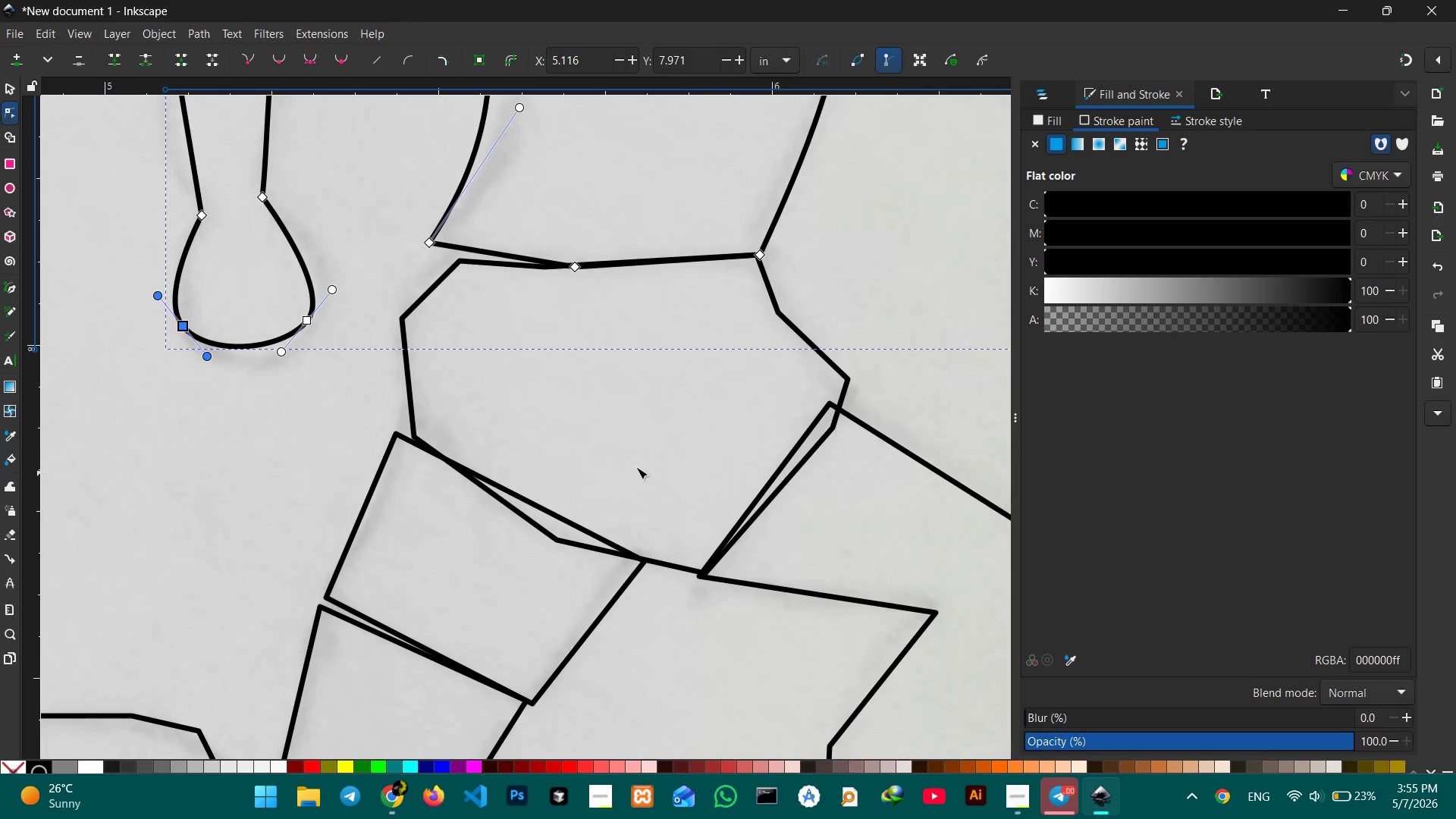 
hold_key(key=Space, duration=0.84)
 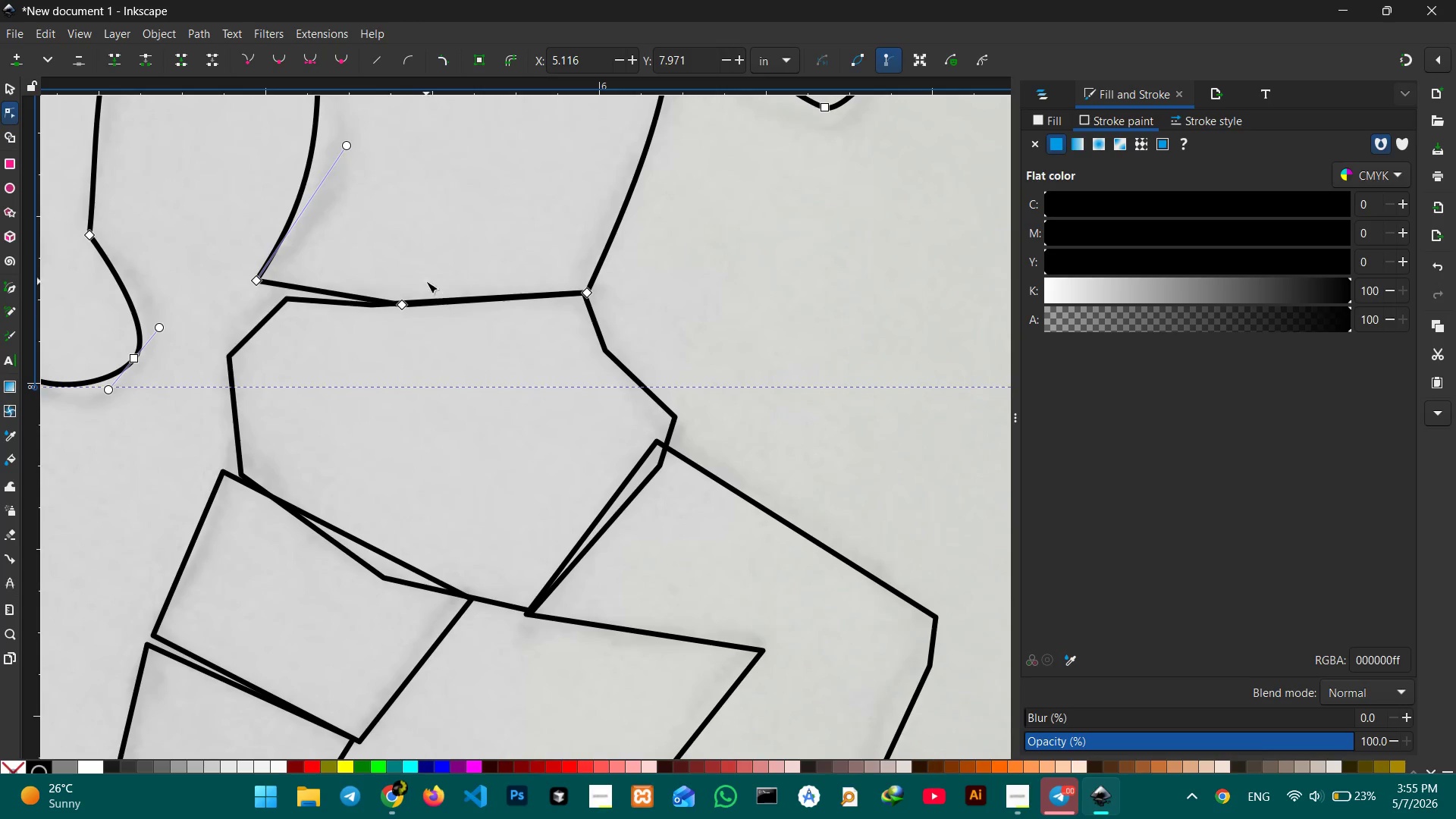 
left_click_drag(start_coordinate=[633, 466], to_coordinate=[466, 529])
 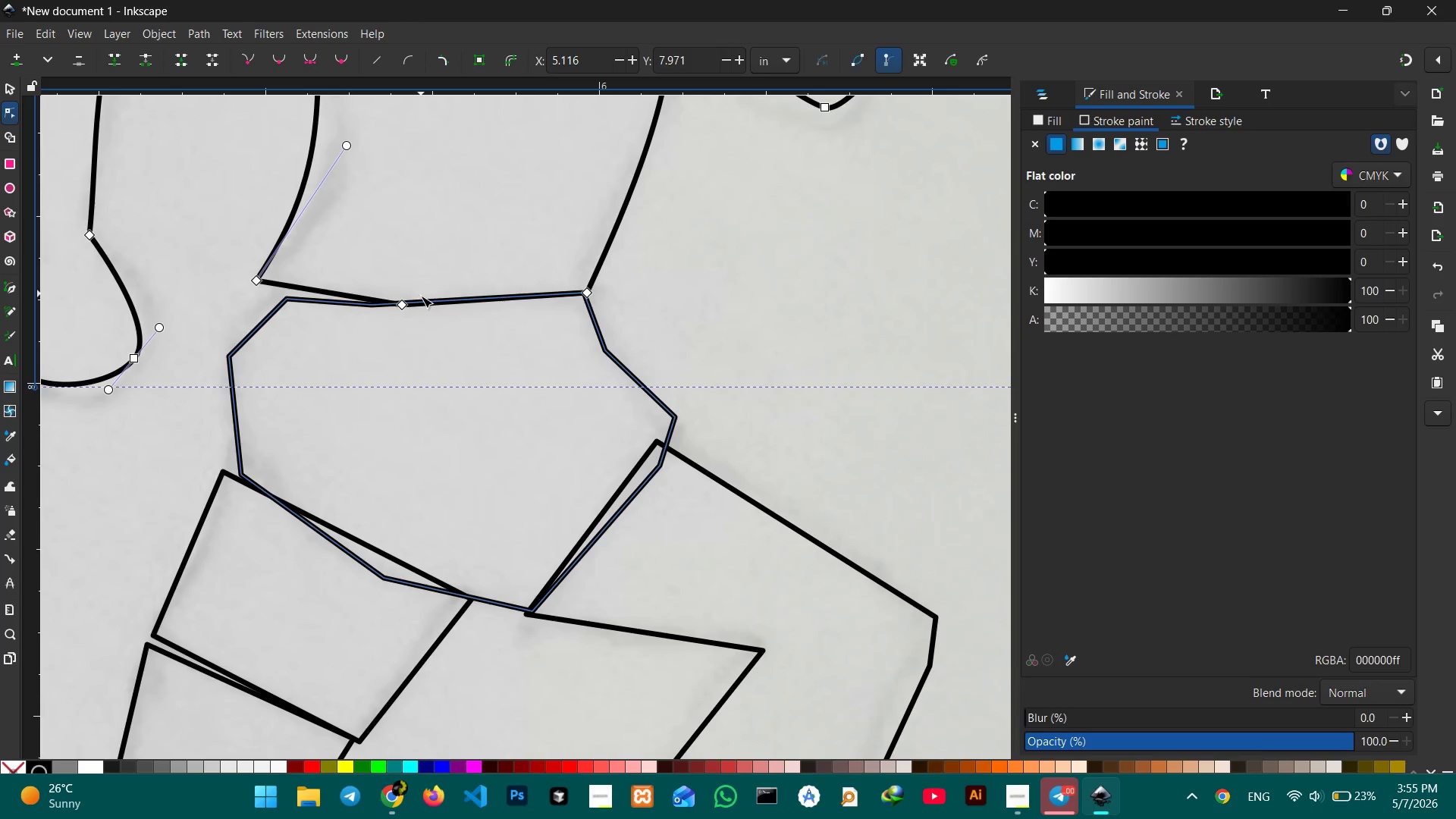 
left_click([421, 299])
 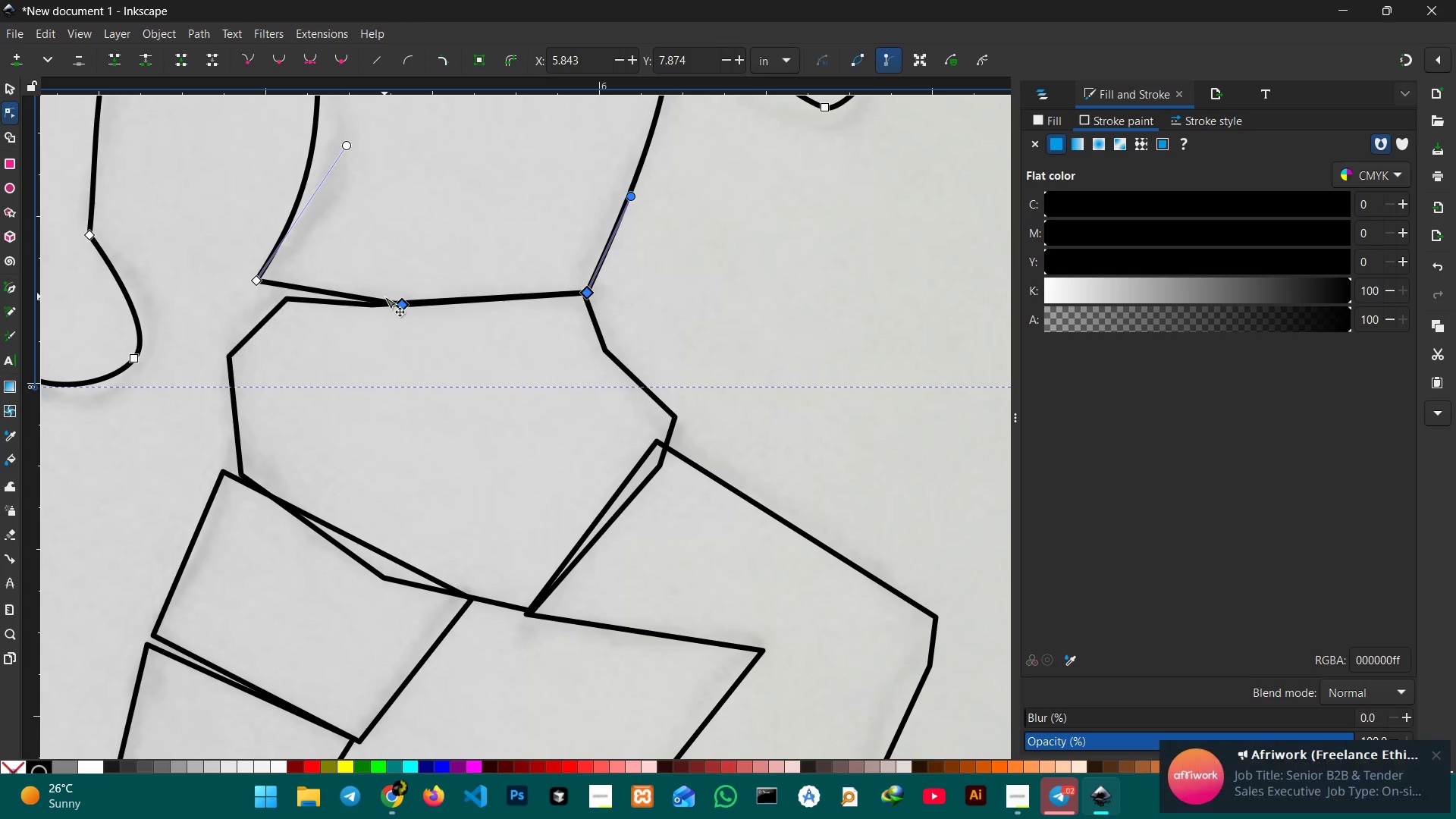 
left_click([384, 297])
 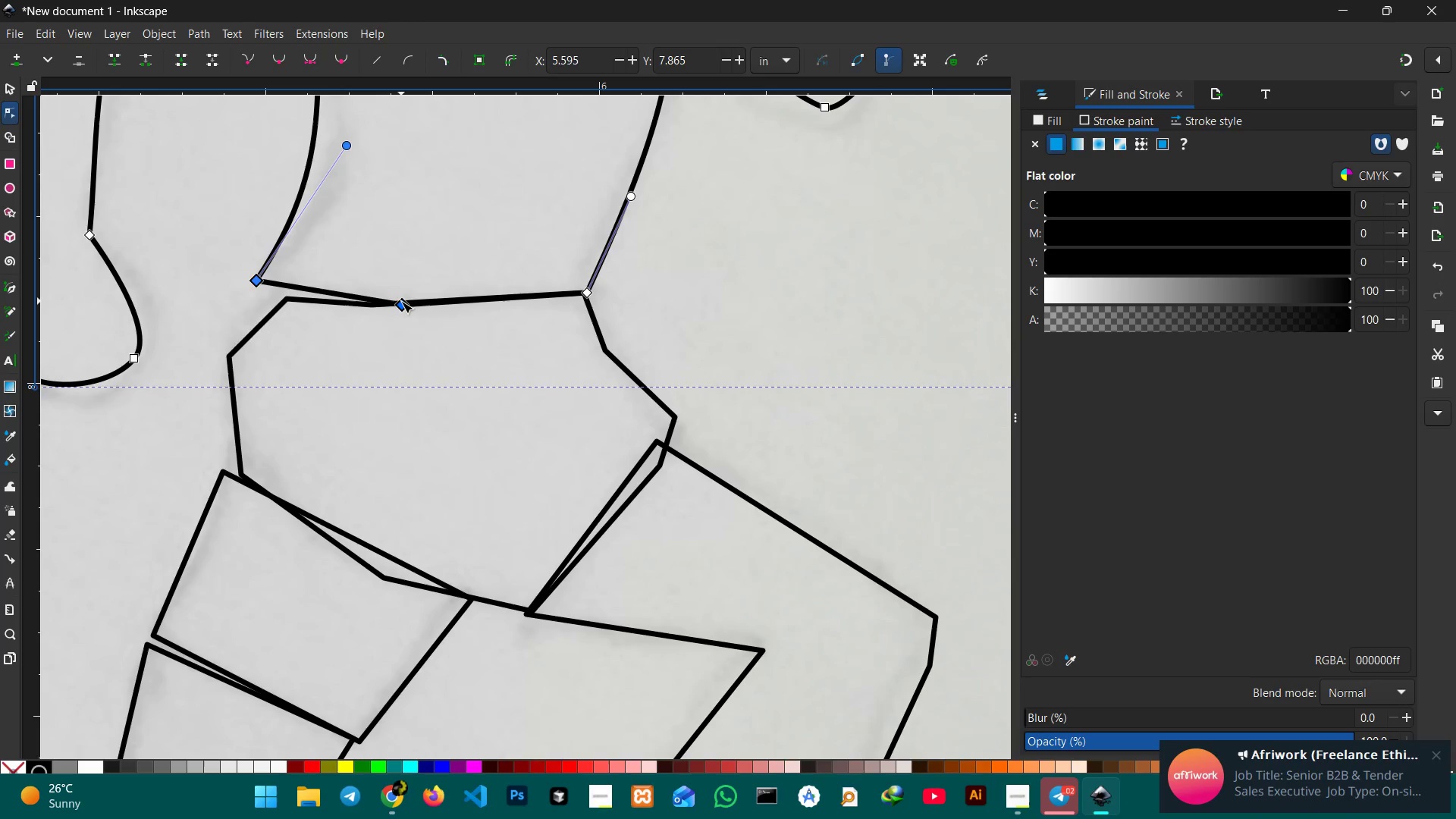 
double_click([401, 301])
 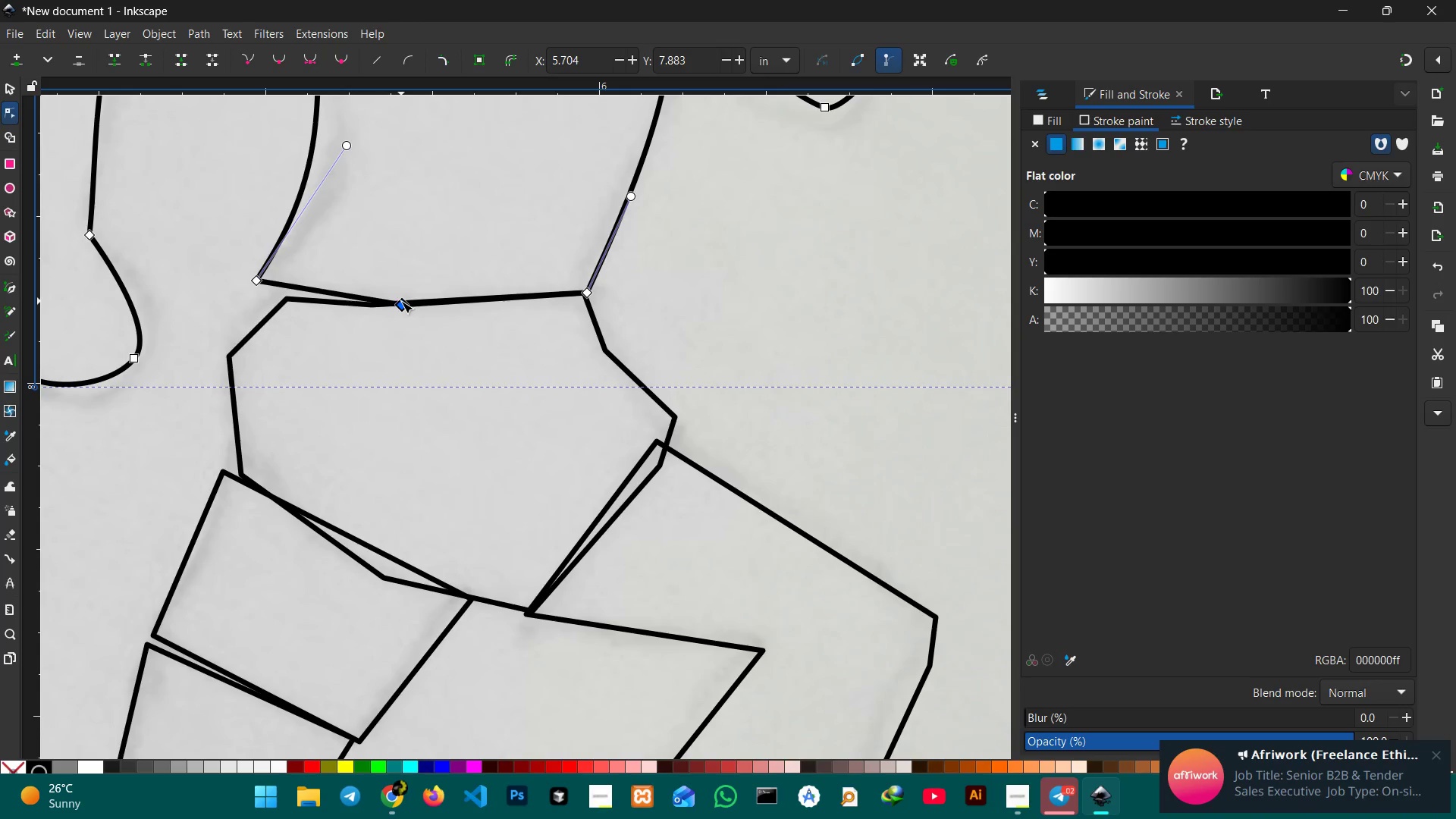 
key(Backspace)
 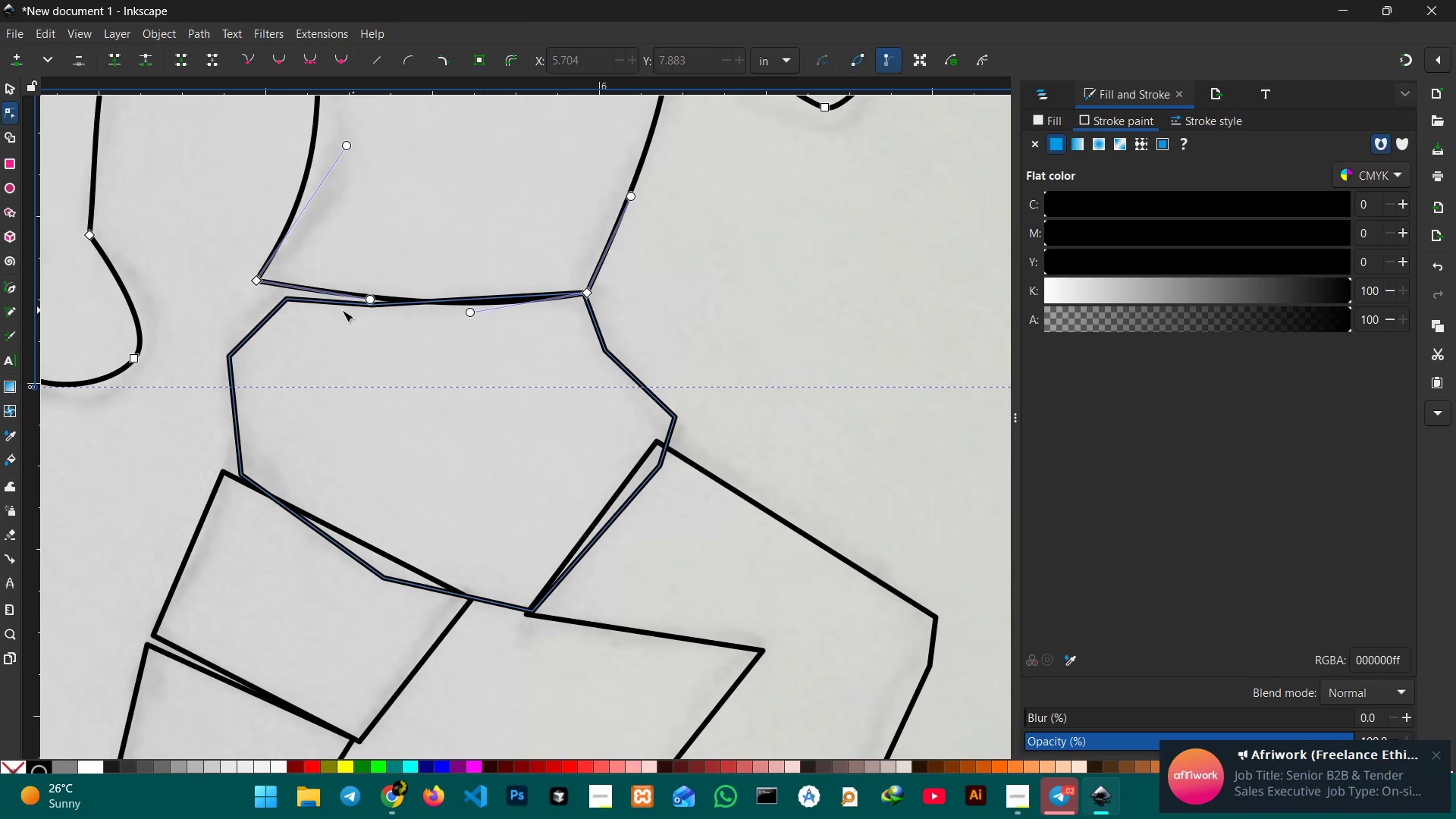 
left_click([340, 303])
 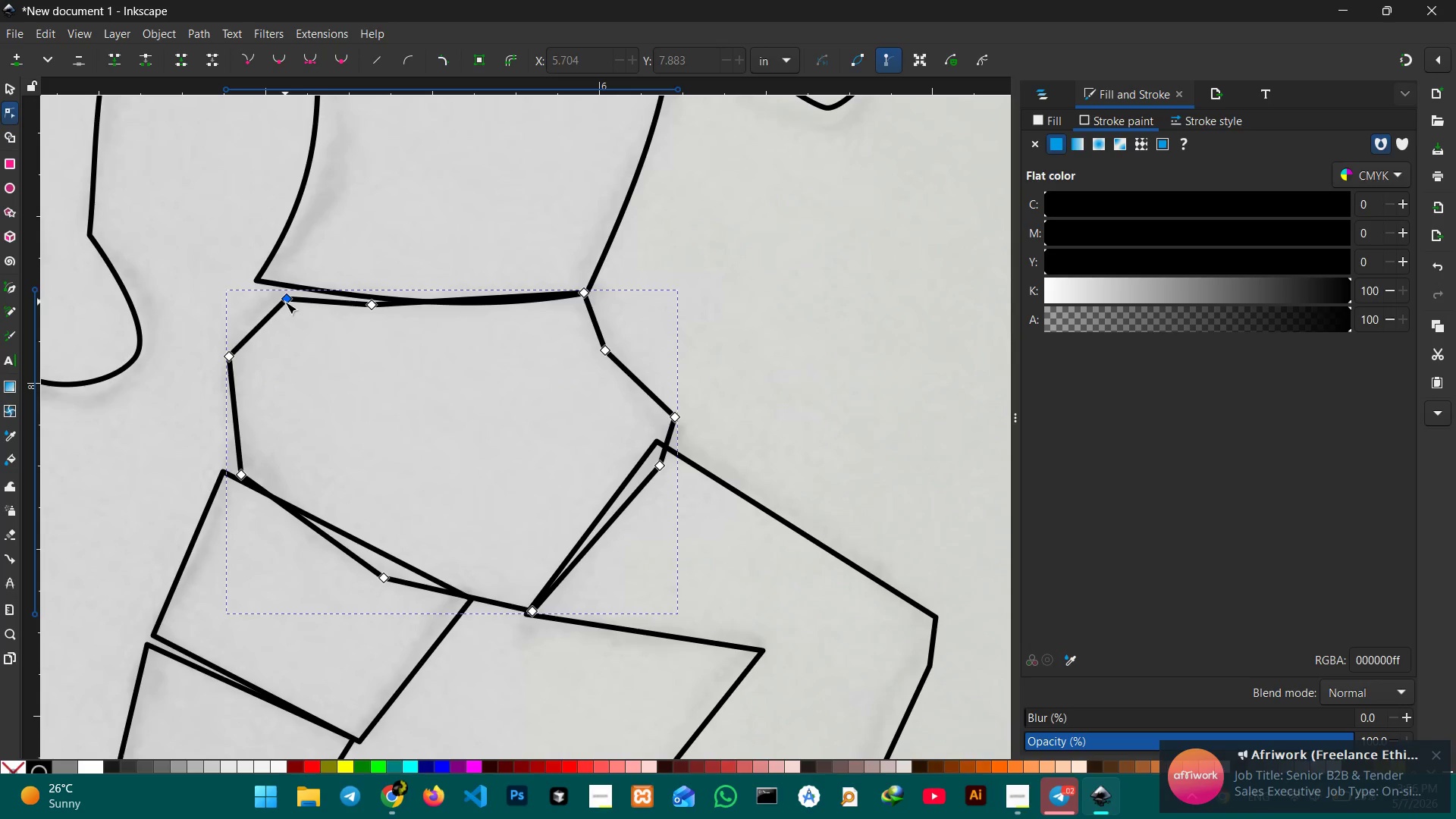 
left_click_drag(start_coordinate=[284, 300], to_coordinate=[252, 284])
 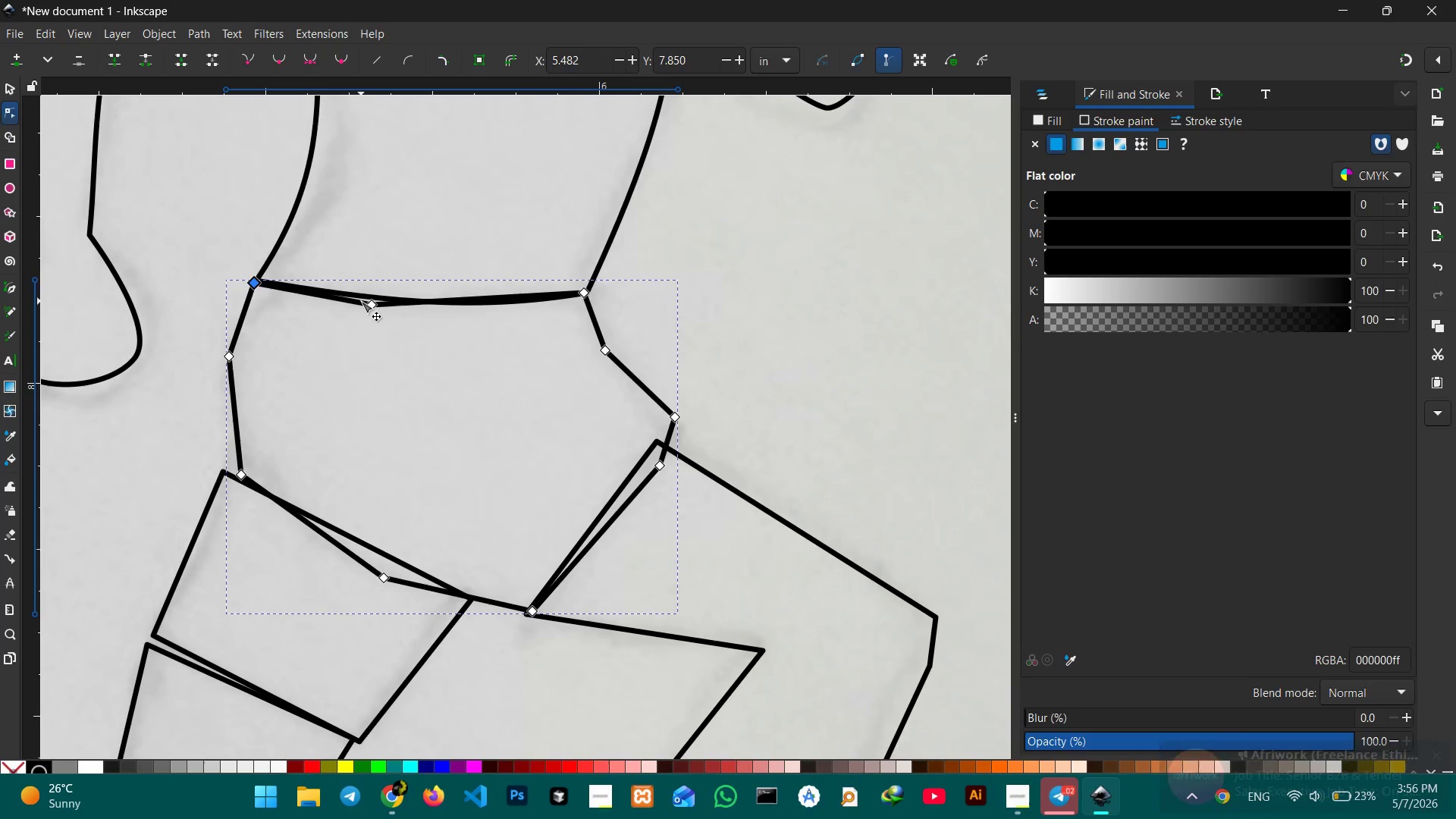 
left_click([361, 301])
 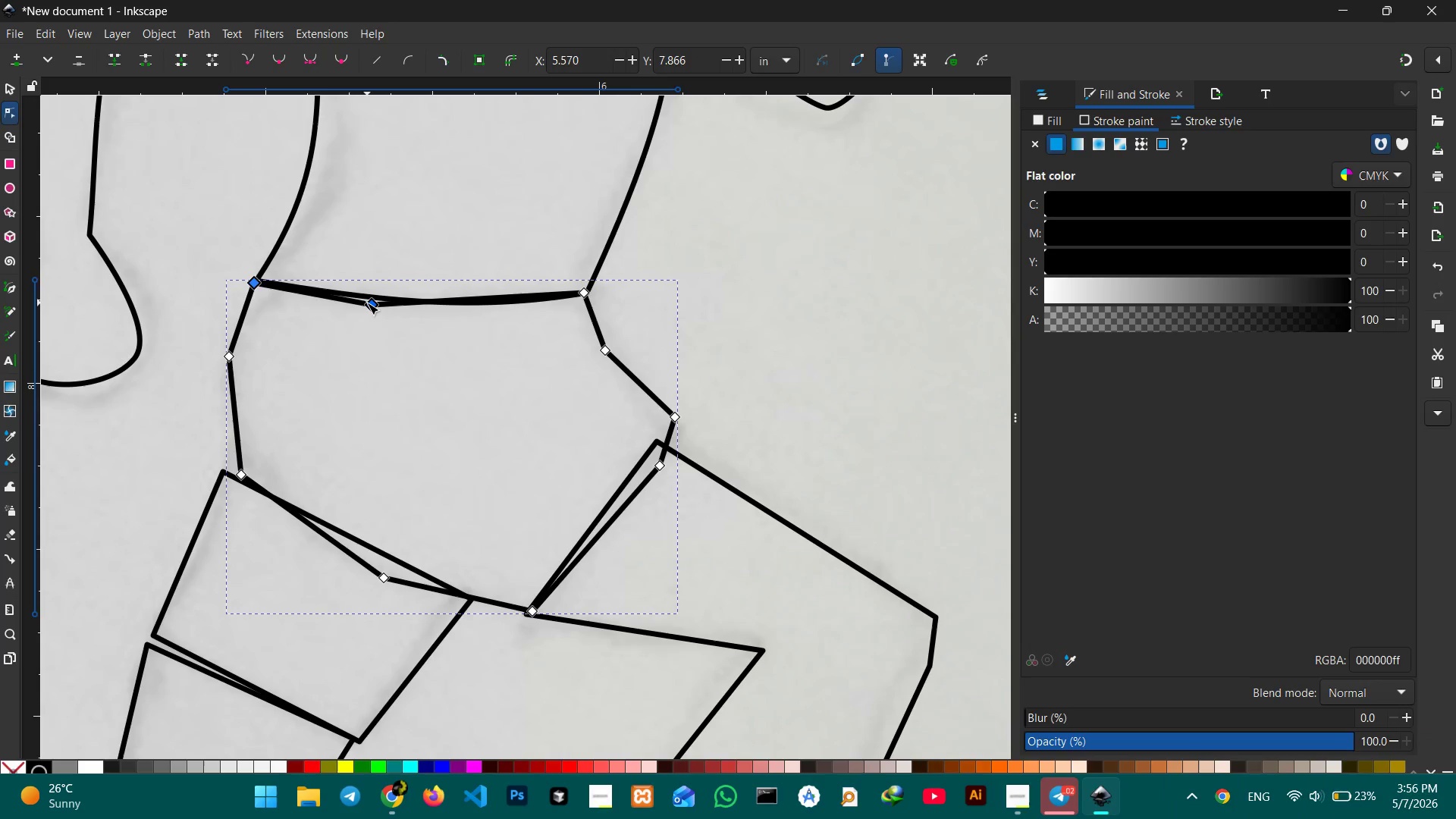 
double_click([367, 303])
 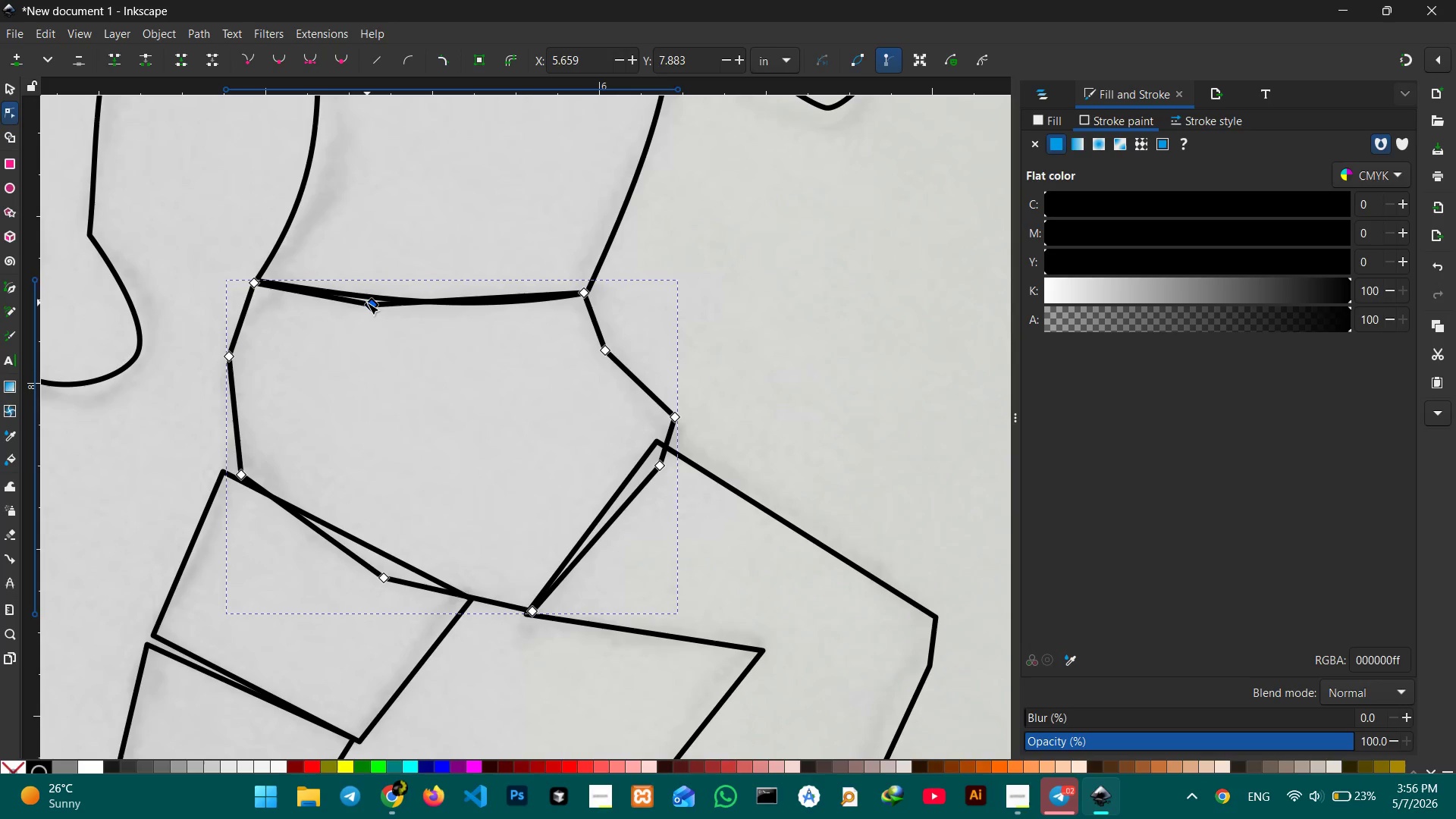 
key(Backspace)
 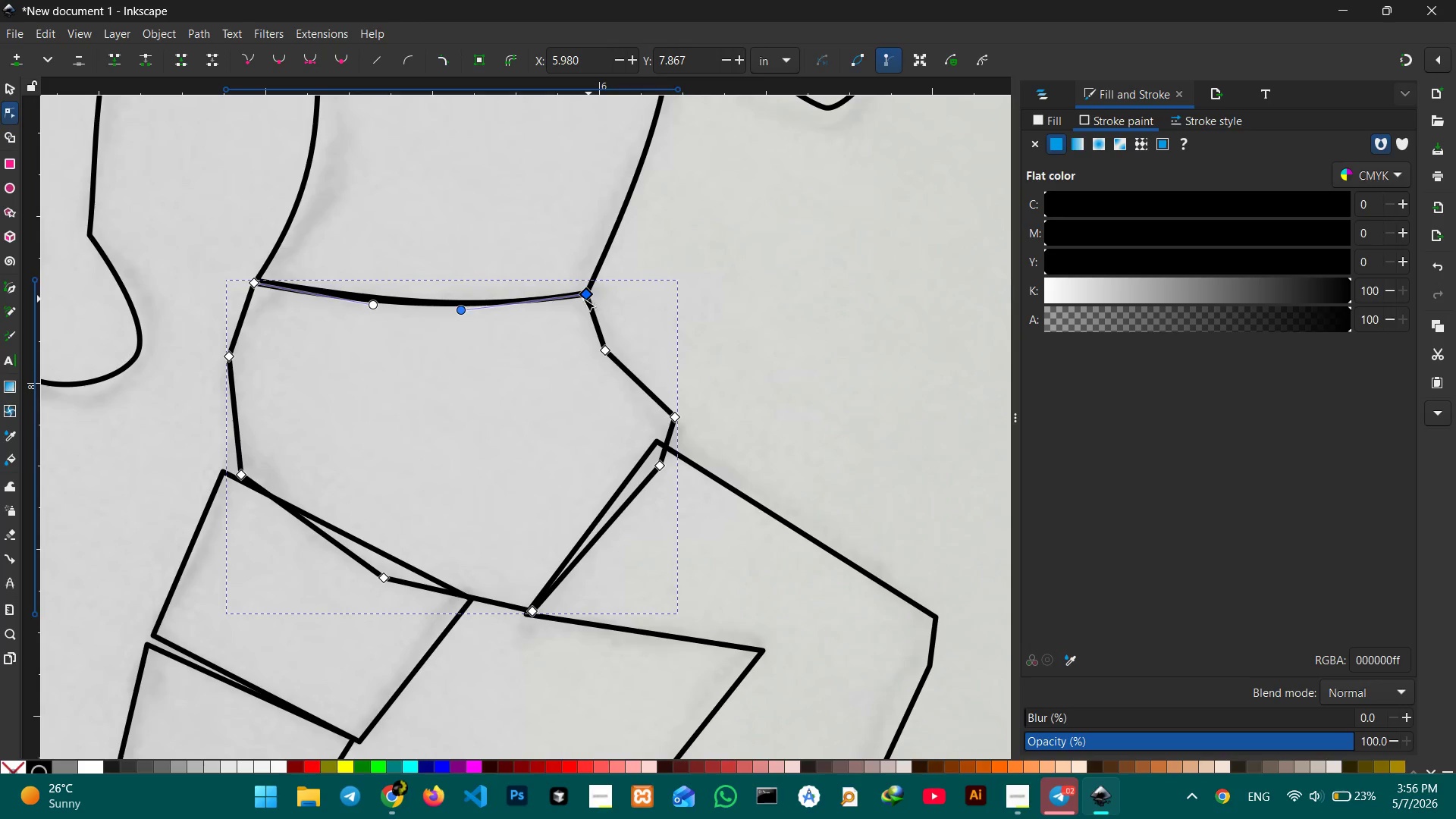 
left_click_drag(start_coordinate=[462, 309], to_coordinate=[460, 303])
 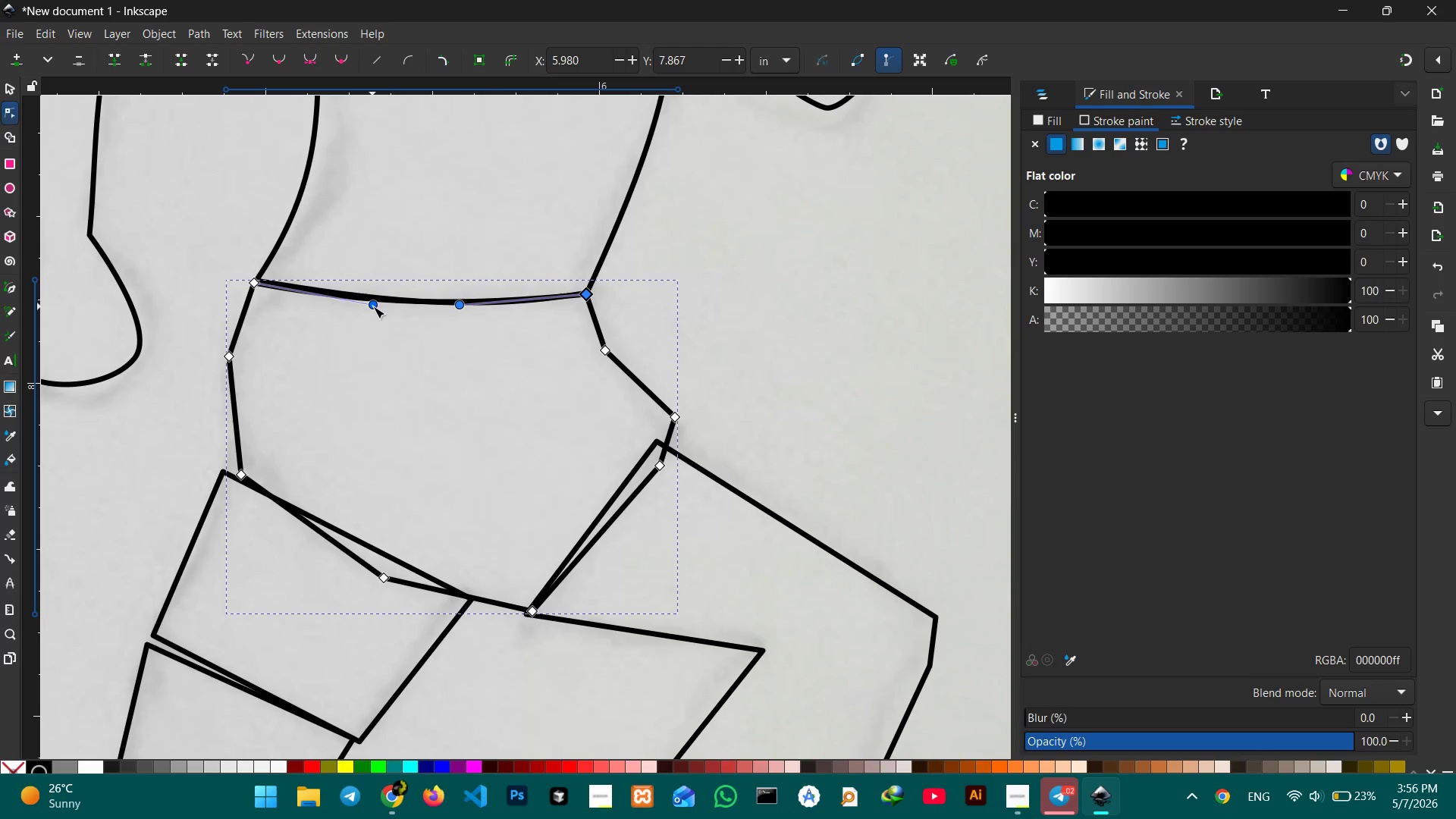 
left_click_drag(start_coordinate=[373, 306], to_coordinate=[375, 302])
 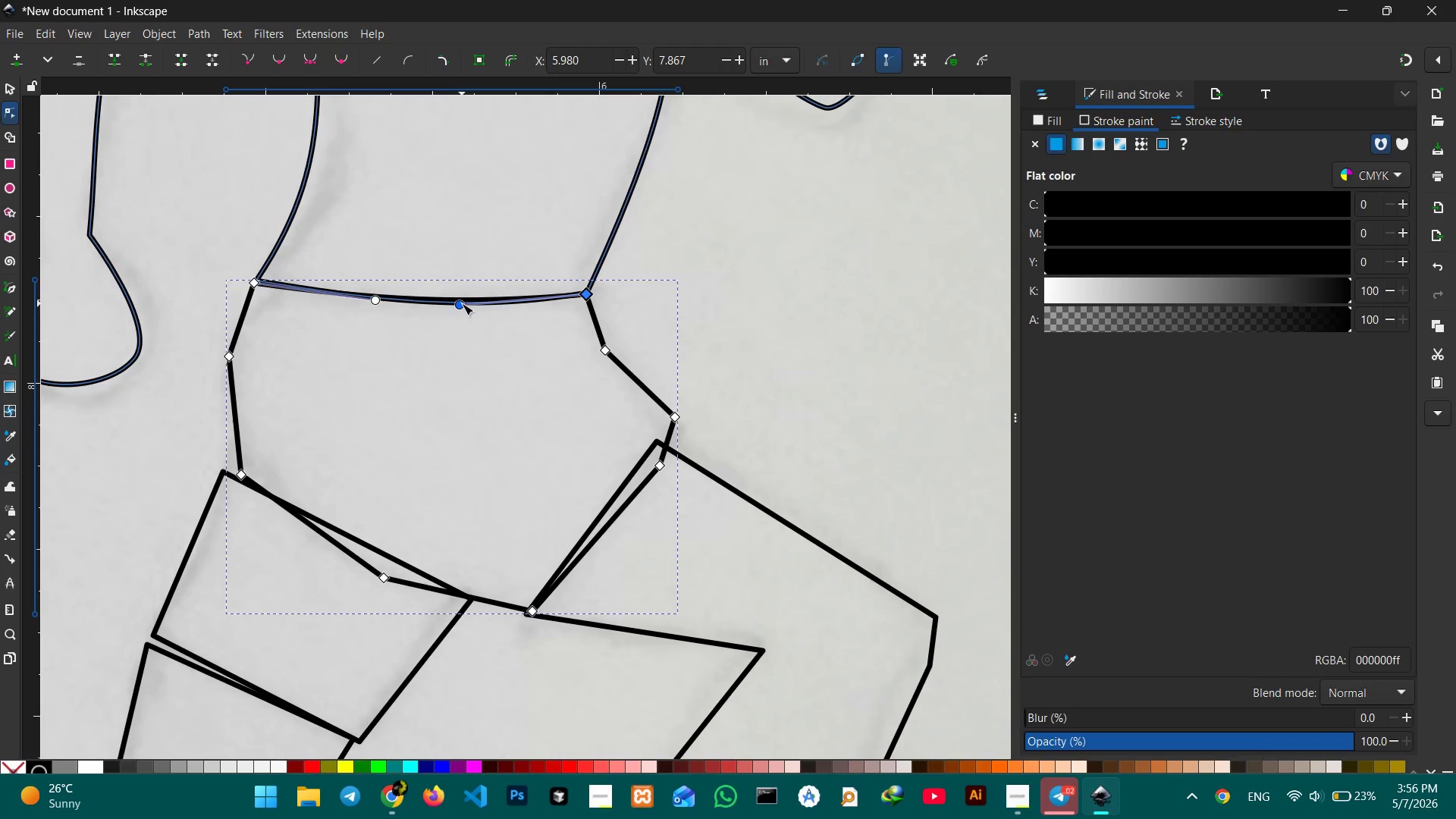 
left_click_drag(start_coordinate=[462, 303], to_coordinate=[461, 309])
 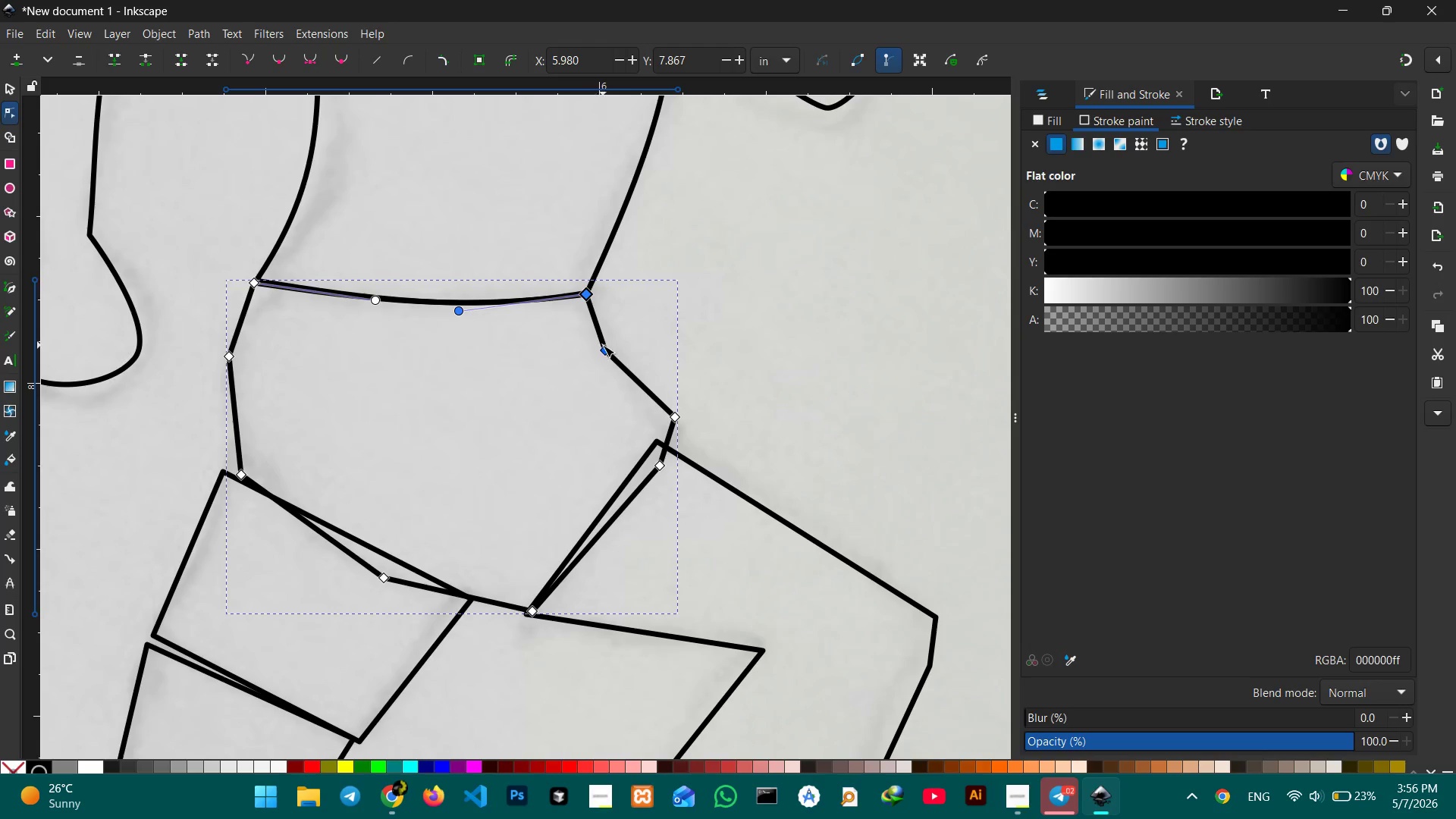 
left_click([603, 345])
 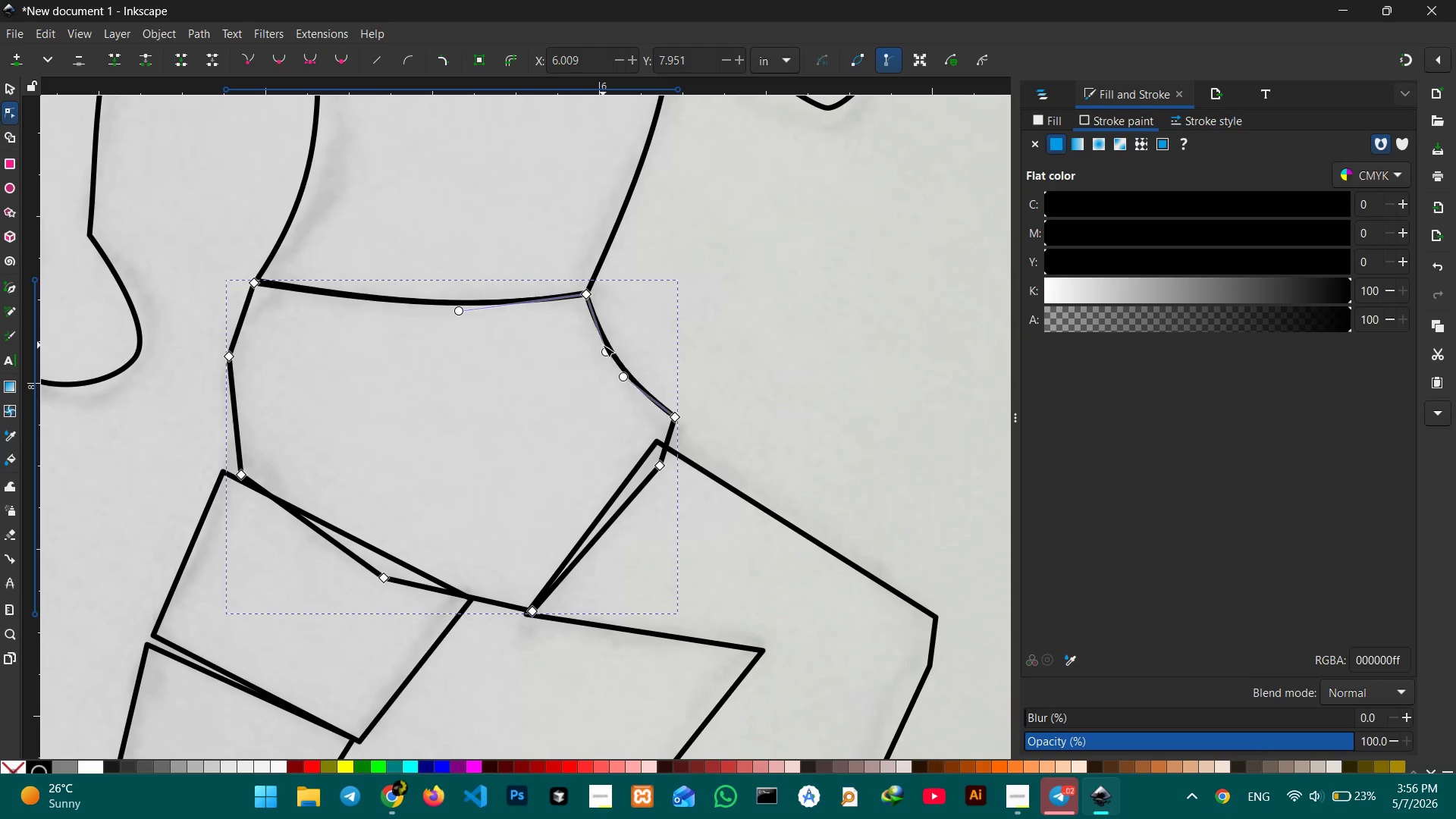 
key(Backspace)
 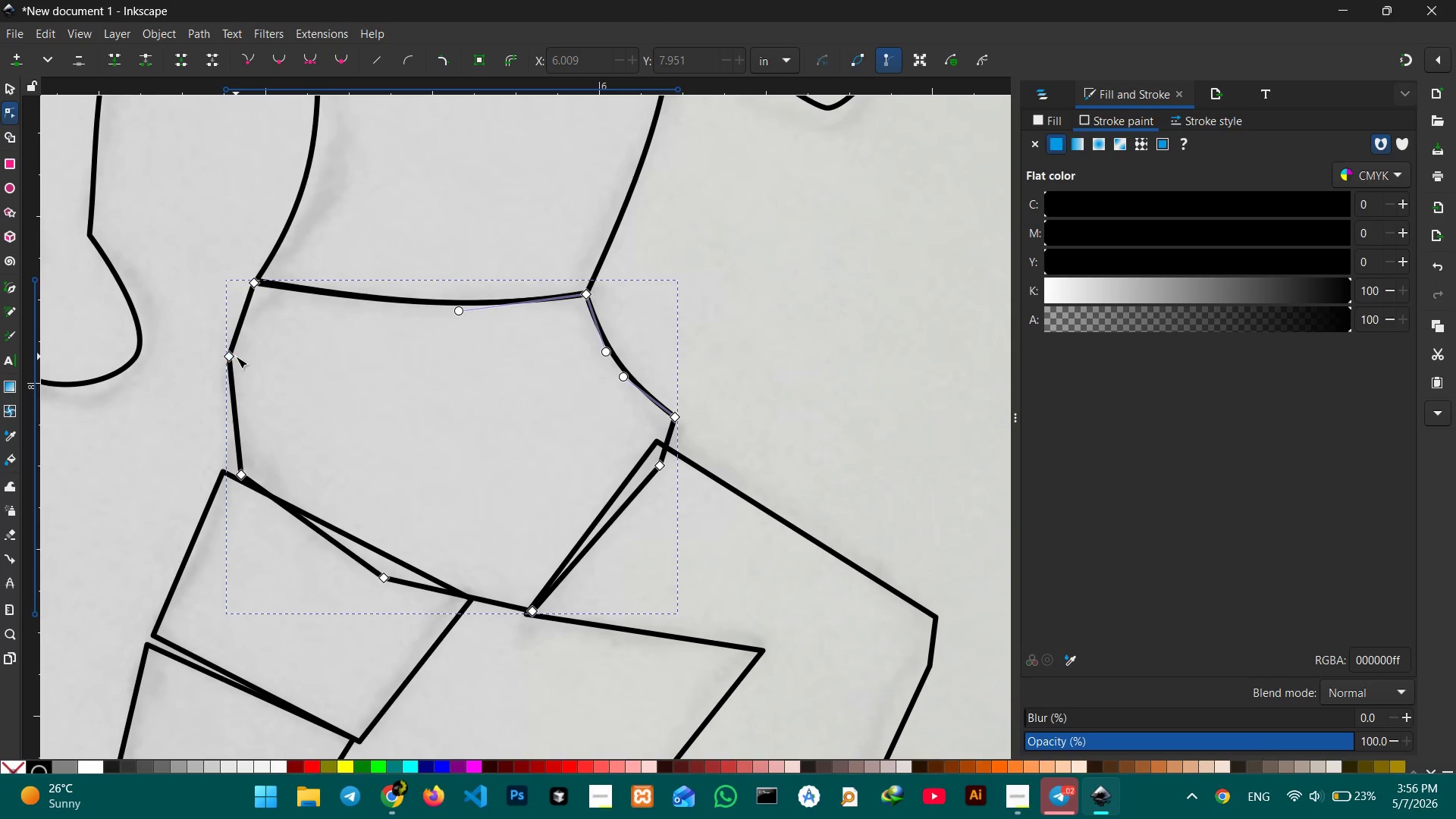 
left_click([234, 358])
 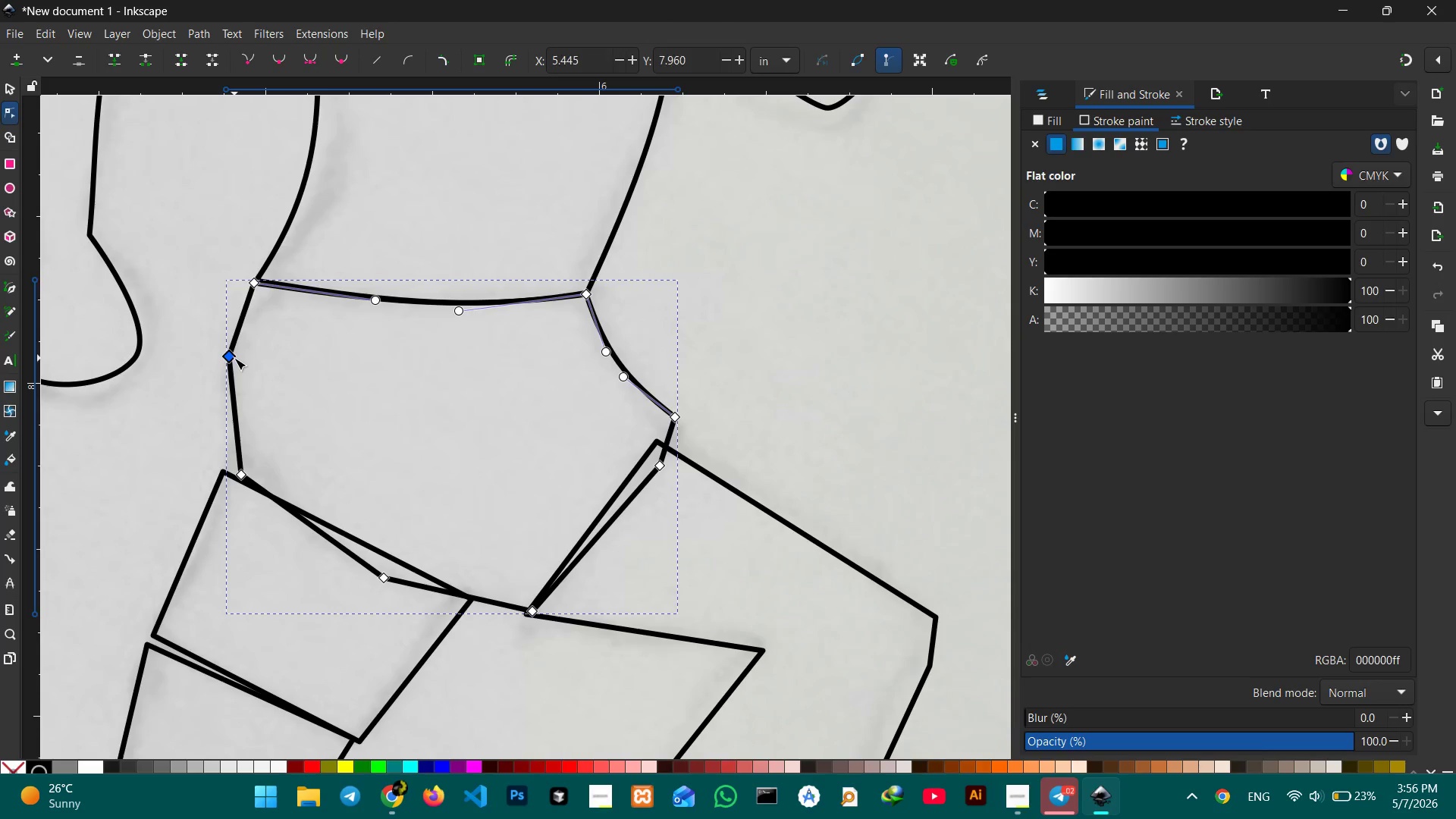 
key(Backspace)
 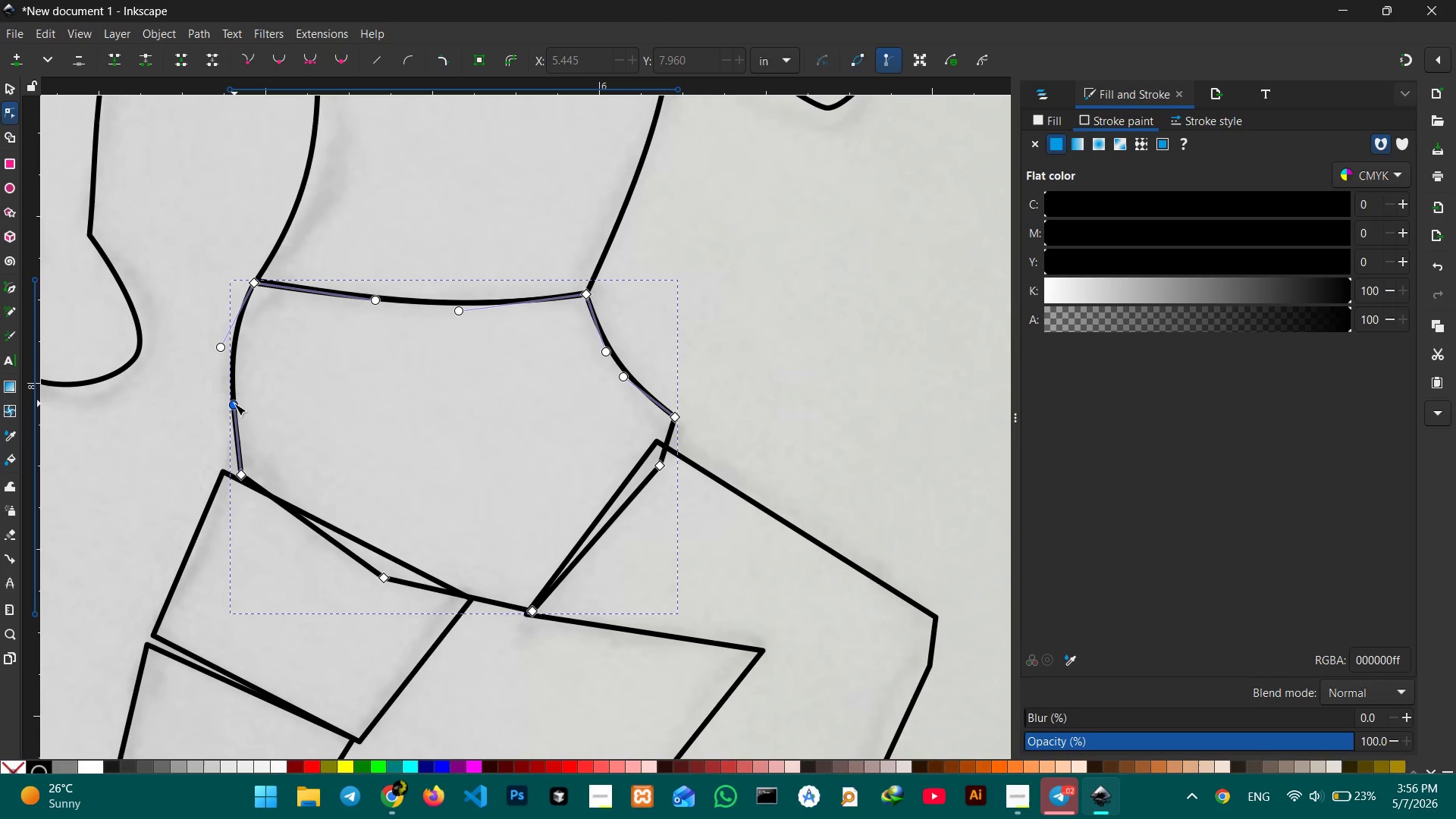 
left_click_drag(start_coordinate=[234, 403], to_coordinate=[218, 403])
 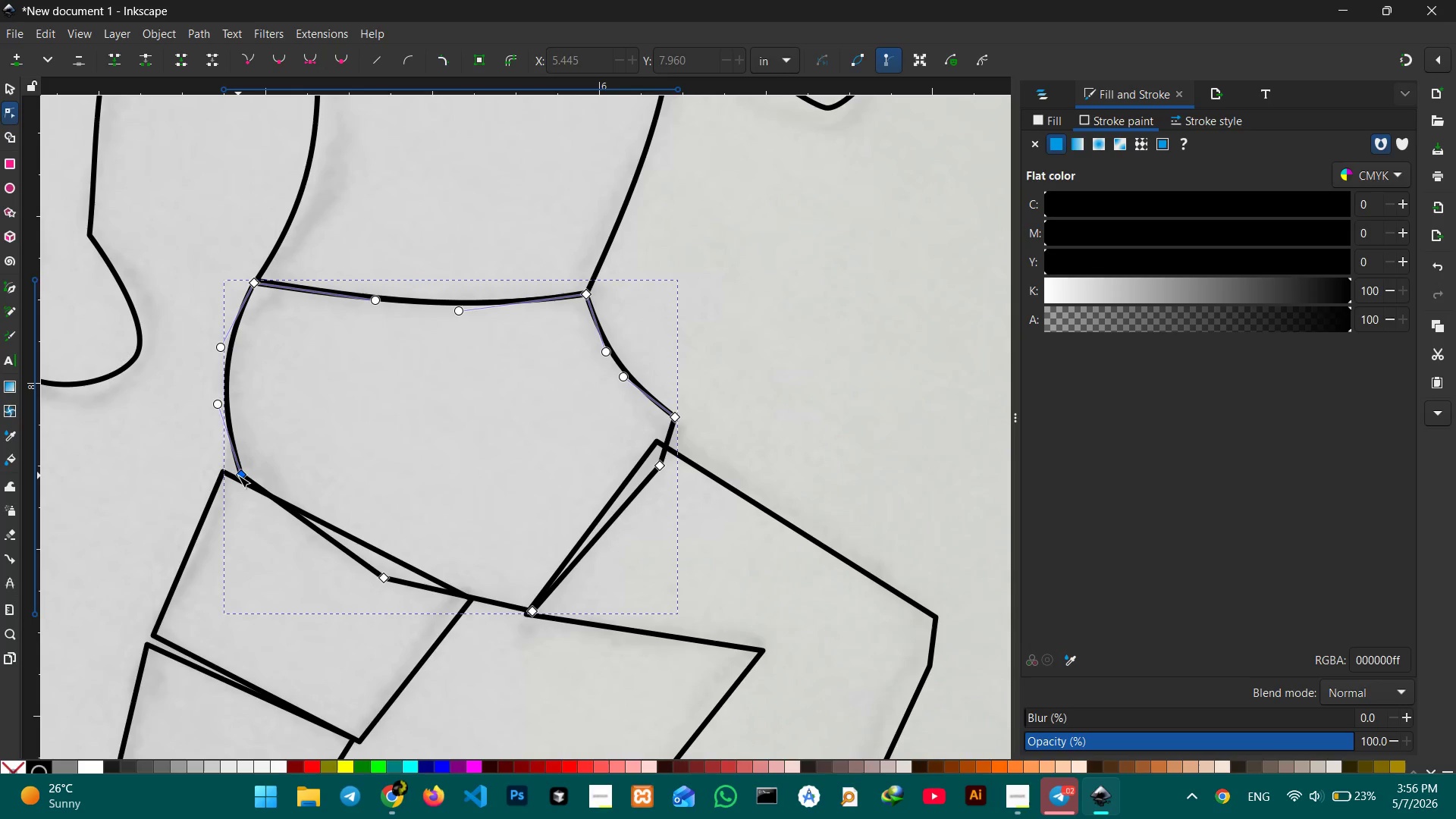 
left_click_drag(start_coordinate=[238, 475], to_coordinate=[223, 474])
 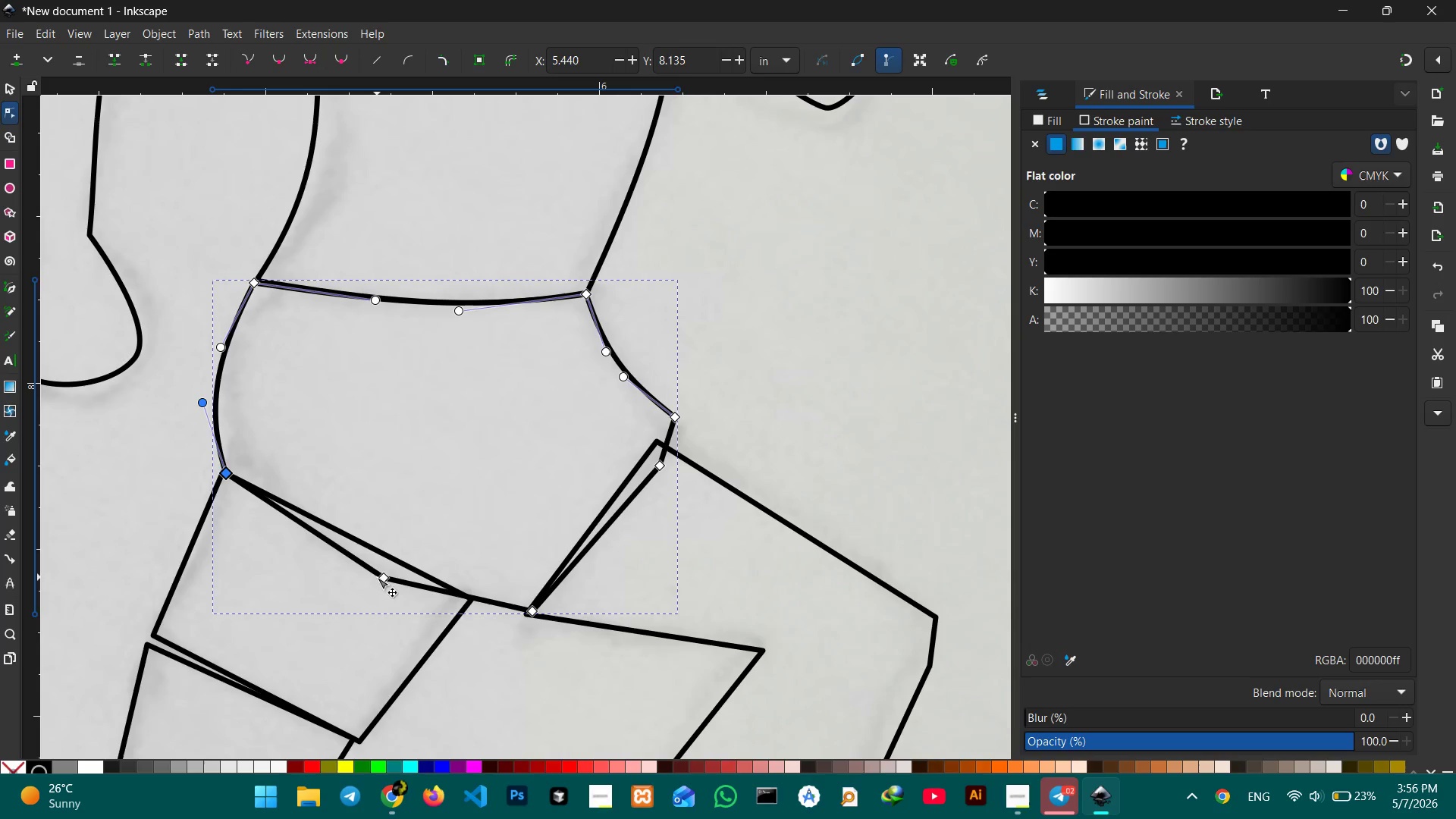 
key(Backspace)
 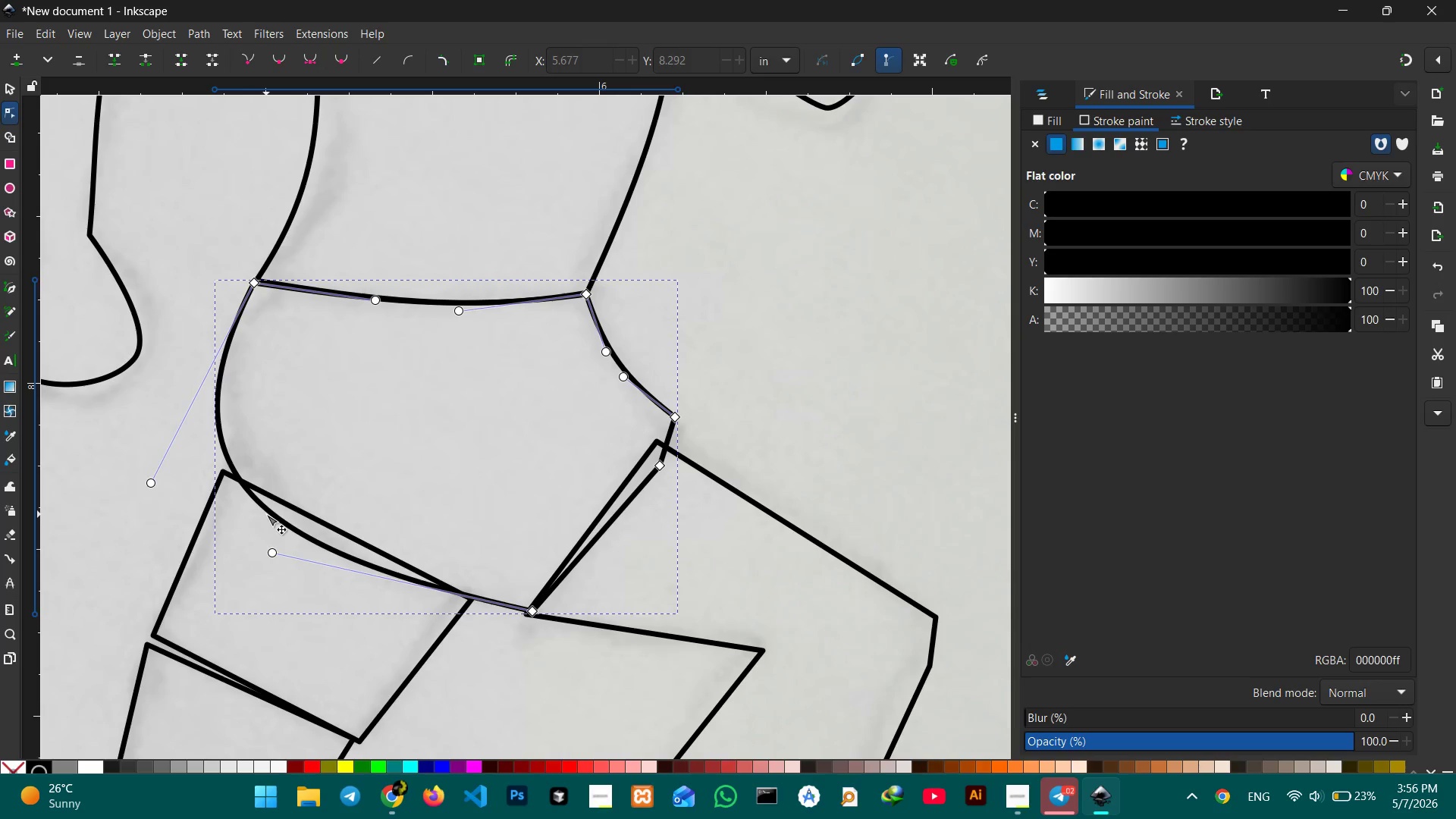 
key(Control+Z)
 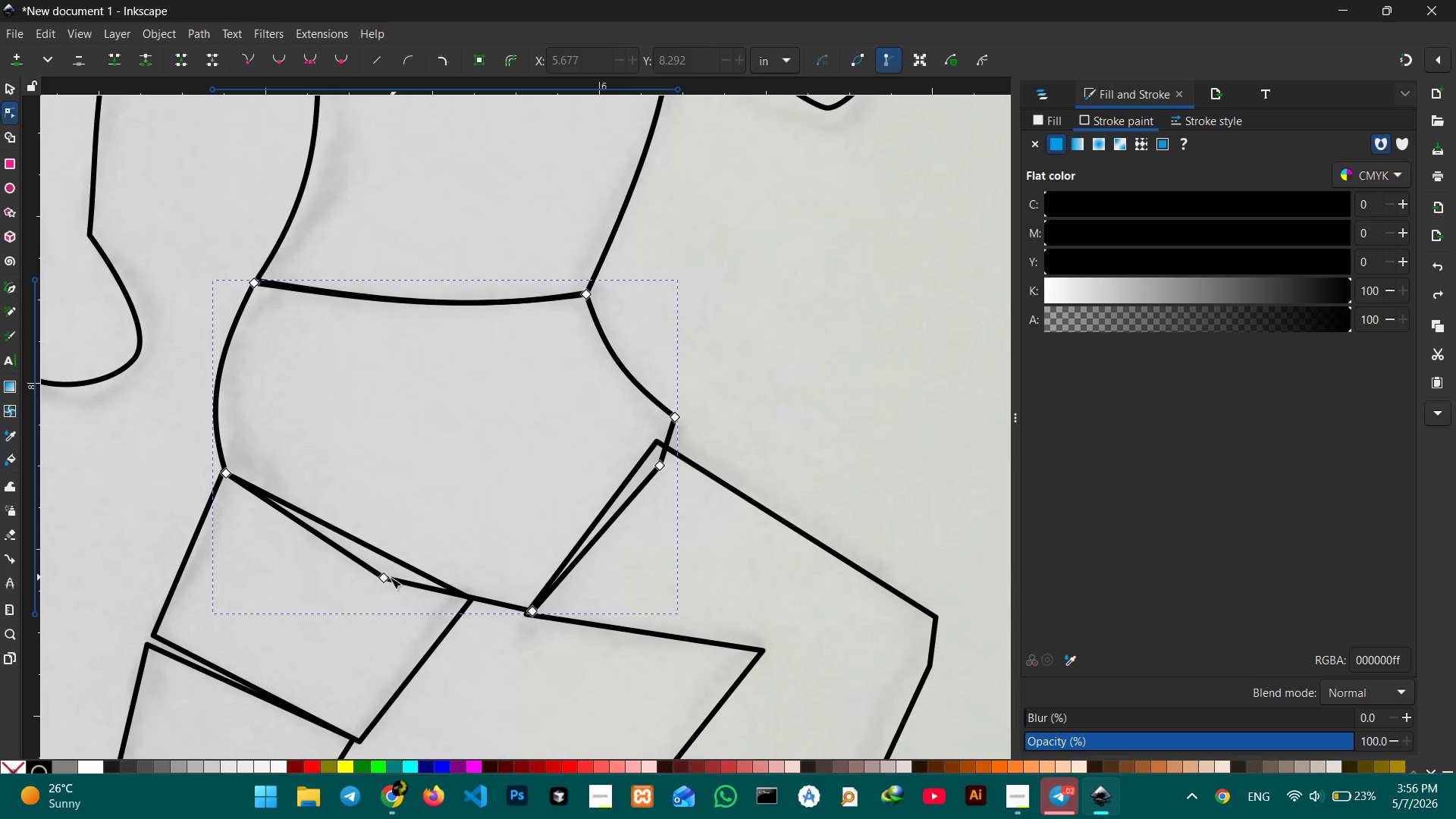 
left_click([387, 577])
 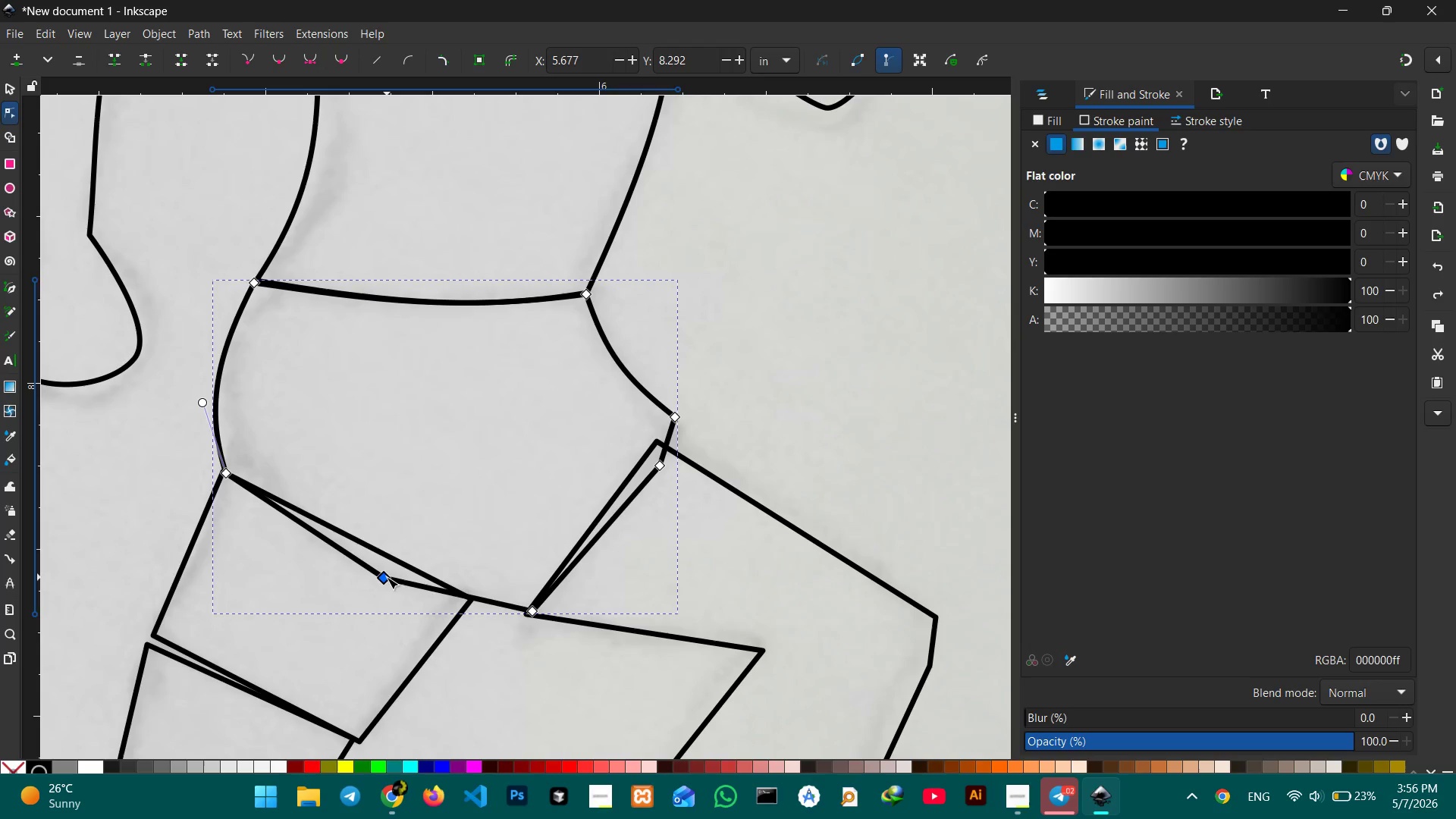 
key(Backspace)
 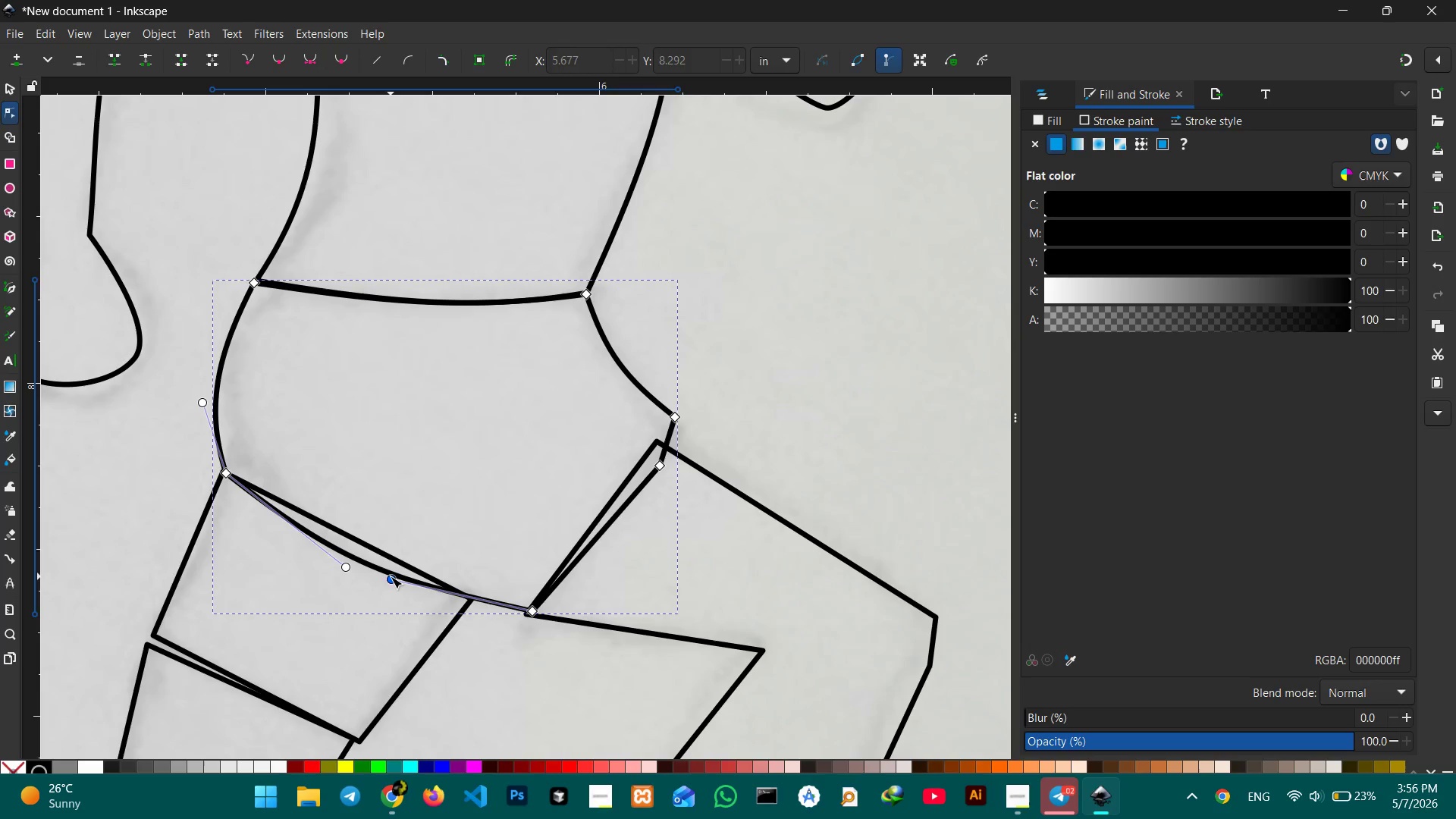 
left_click_drag(start_coordinate=[391, 576], to_coordinate=[390, 553])
 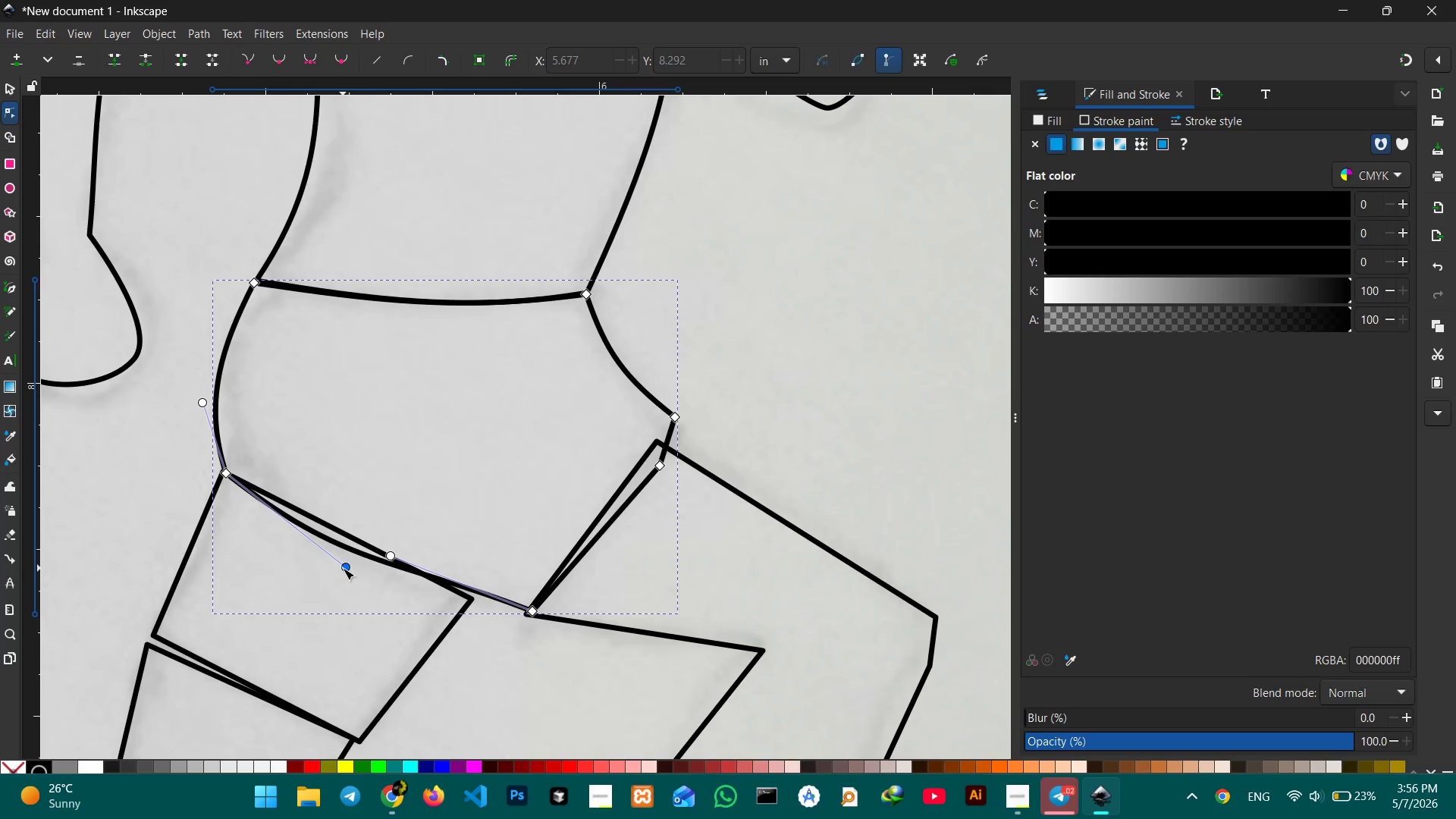 
left_click_drag(start_coordinate=[343, 568], to_coordinate=[344, 548])
 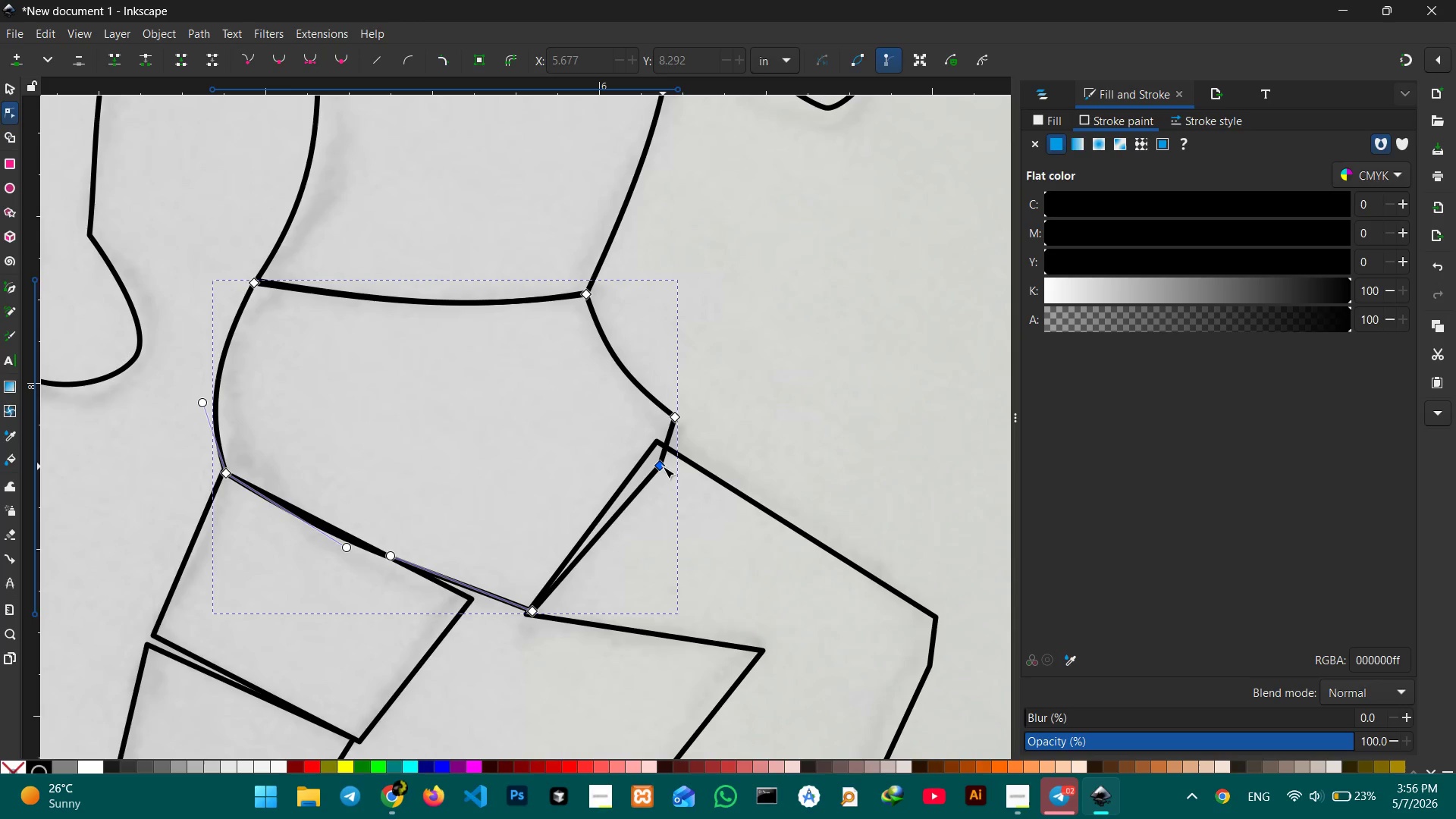 
left_click([663, 466])
 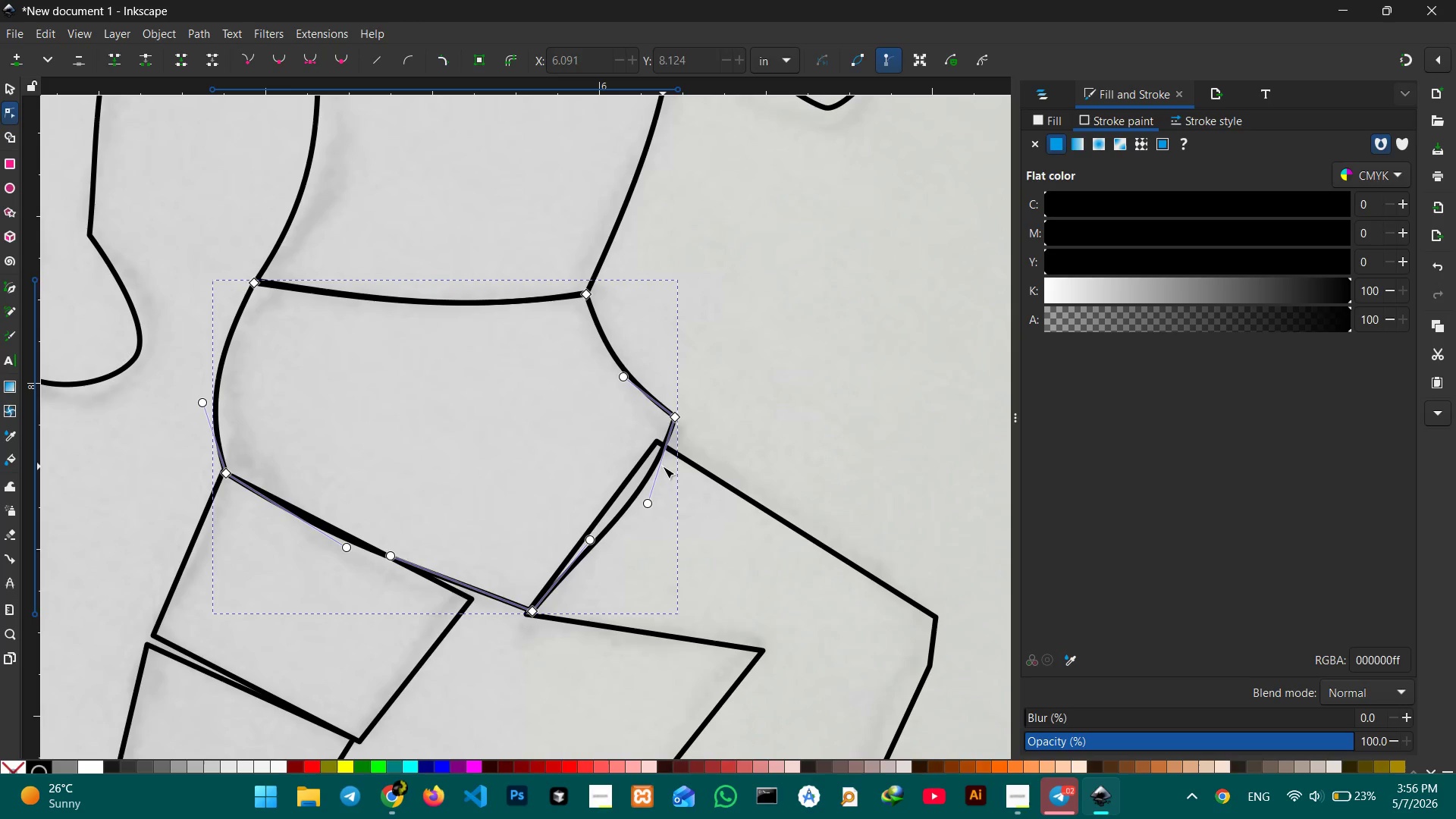 
key(Backspace)
 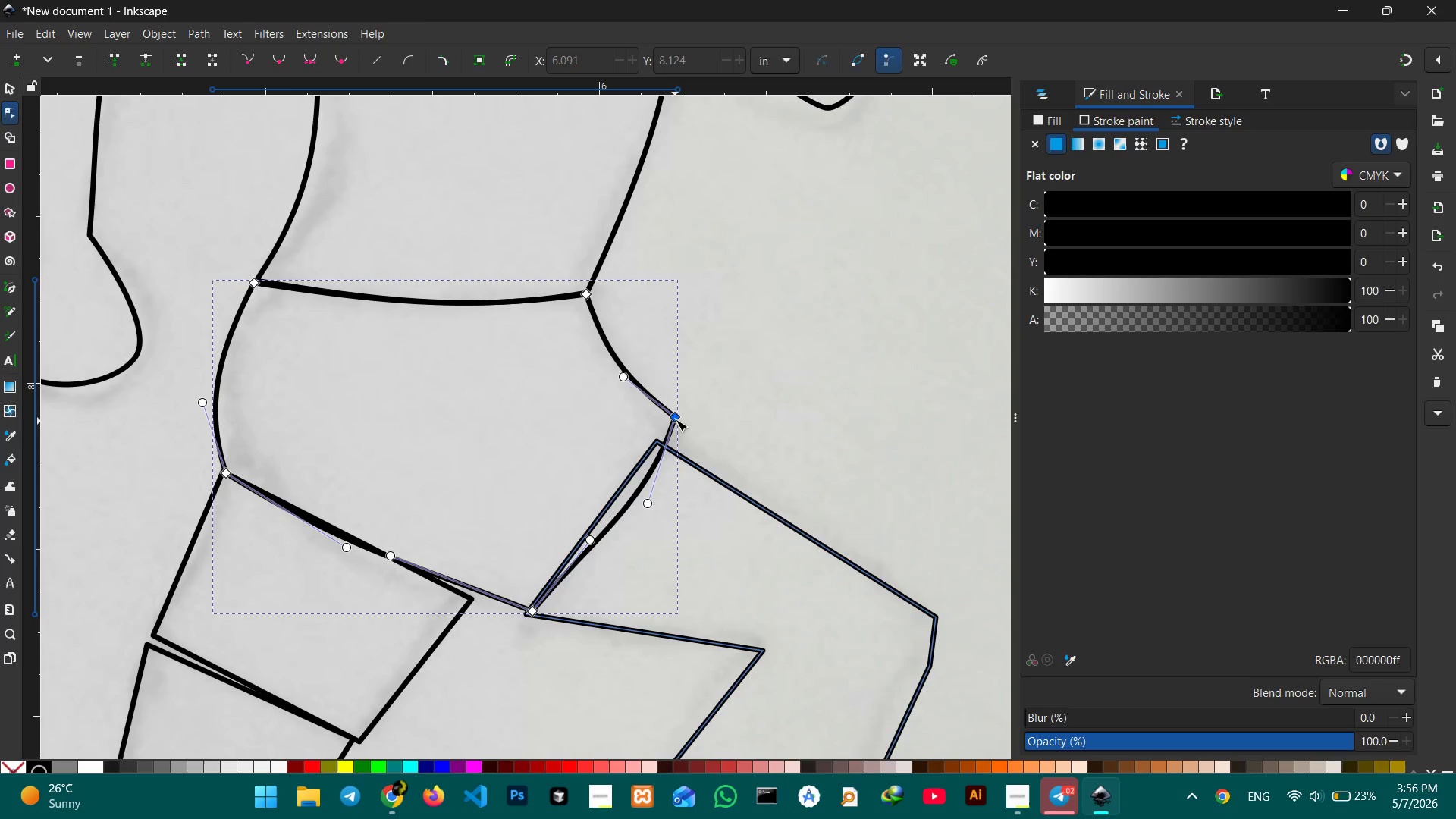 
left_click_drag(start_coordinate=[676, 419], to_coordinate=[676, 428])
 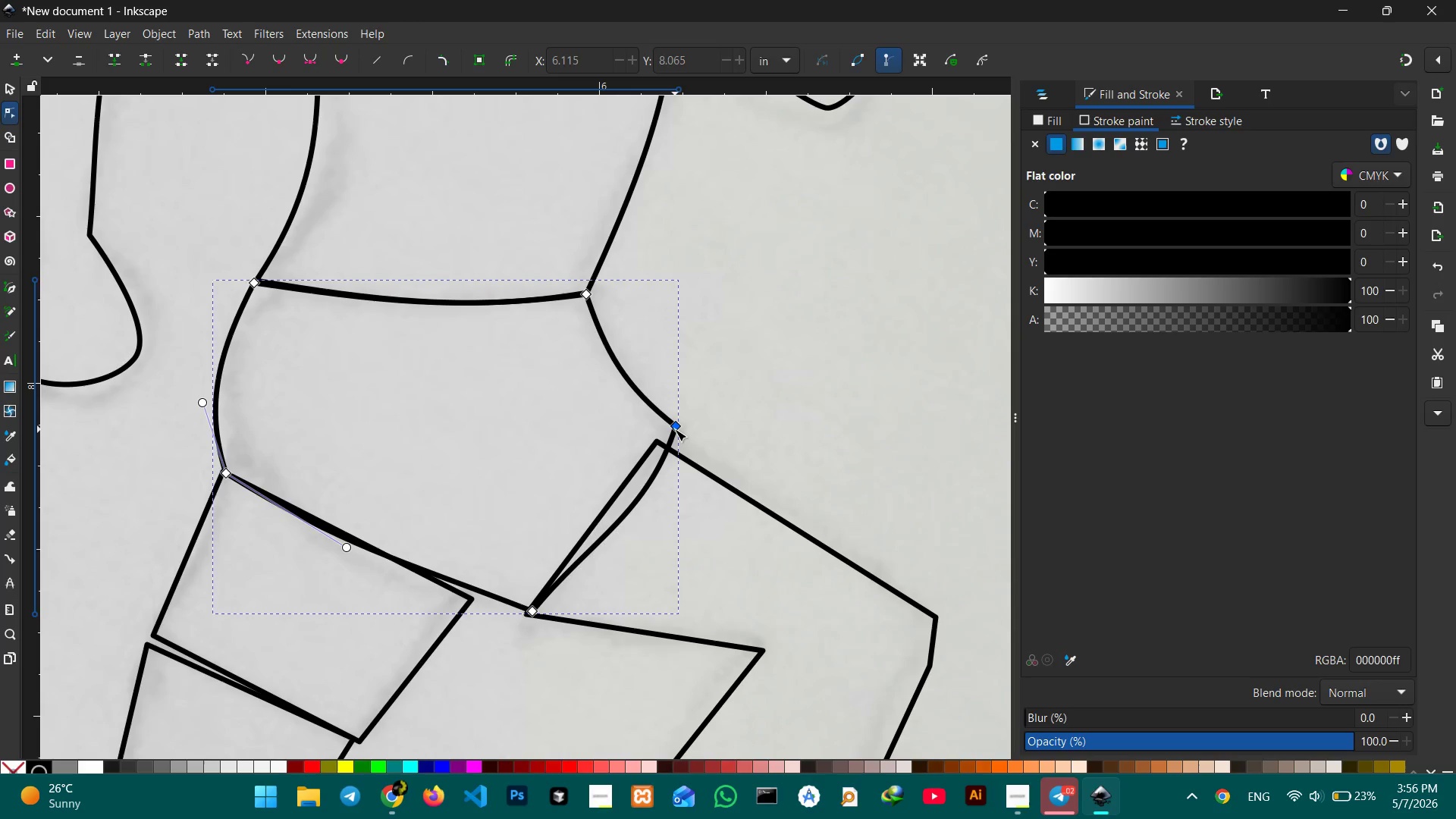 
scroll: coordinate [656, 484], scroll_direction: down, amount: 6.0
 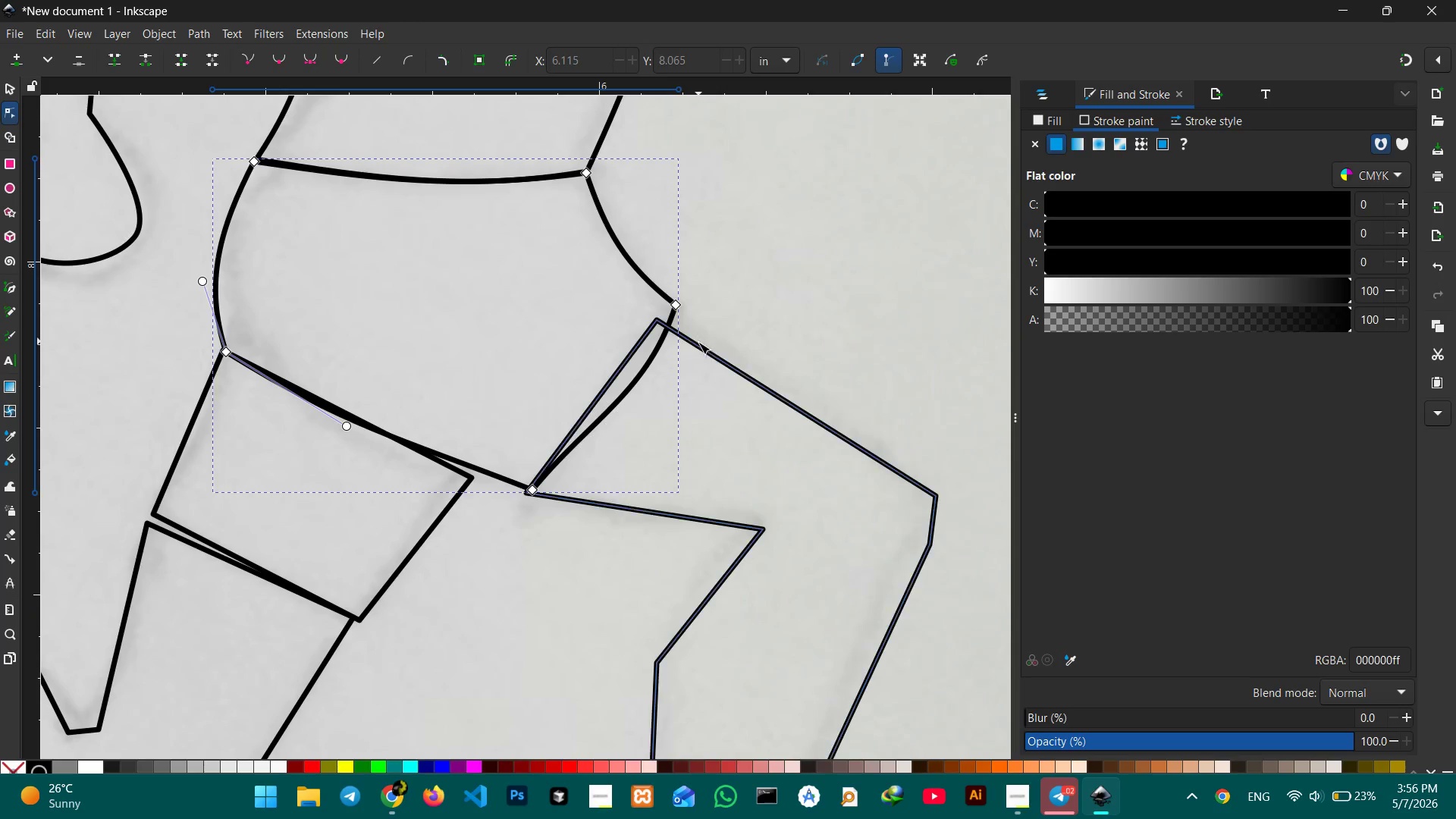 
left_click([698, 345])
 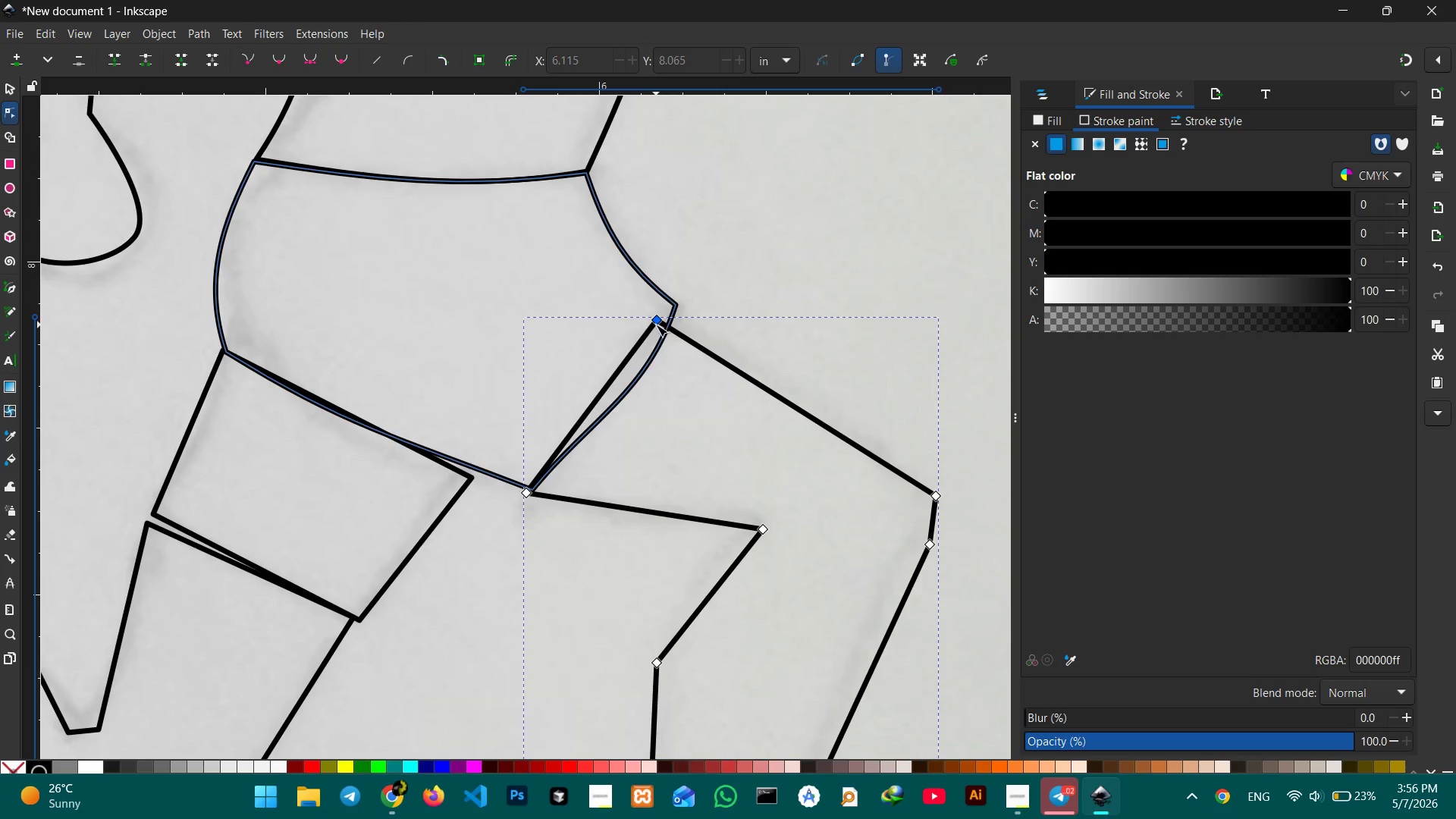 
left_click_drag(start_coordinate=[656, 325], to_coordinate=[669, 332])
 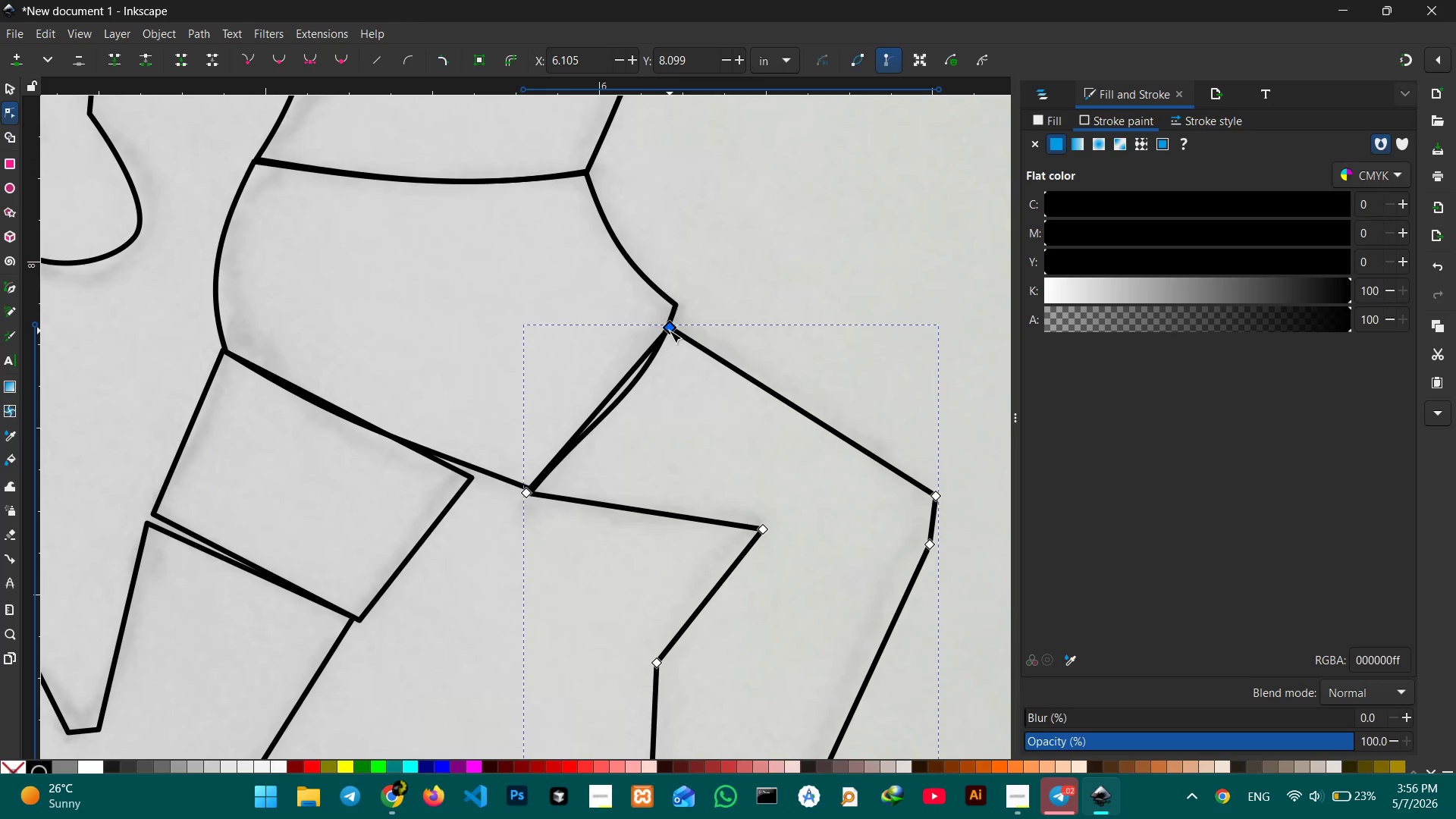 
left_click_drag(start_coordinate=[670, 331], to_coordinate=[671, 323])
 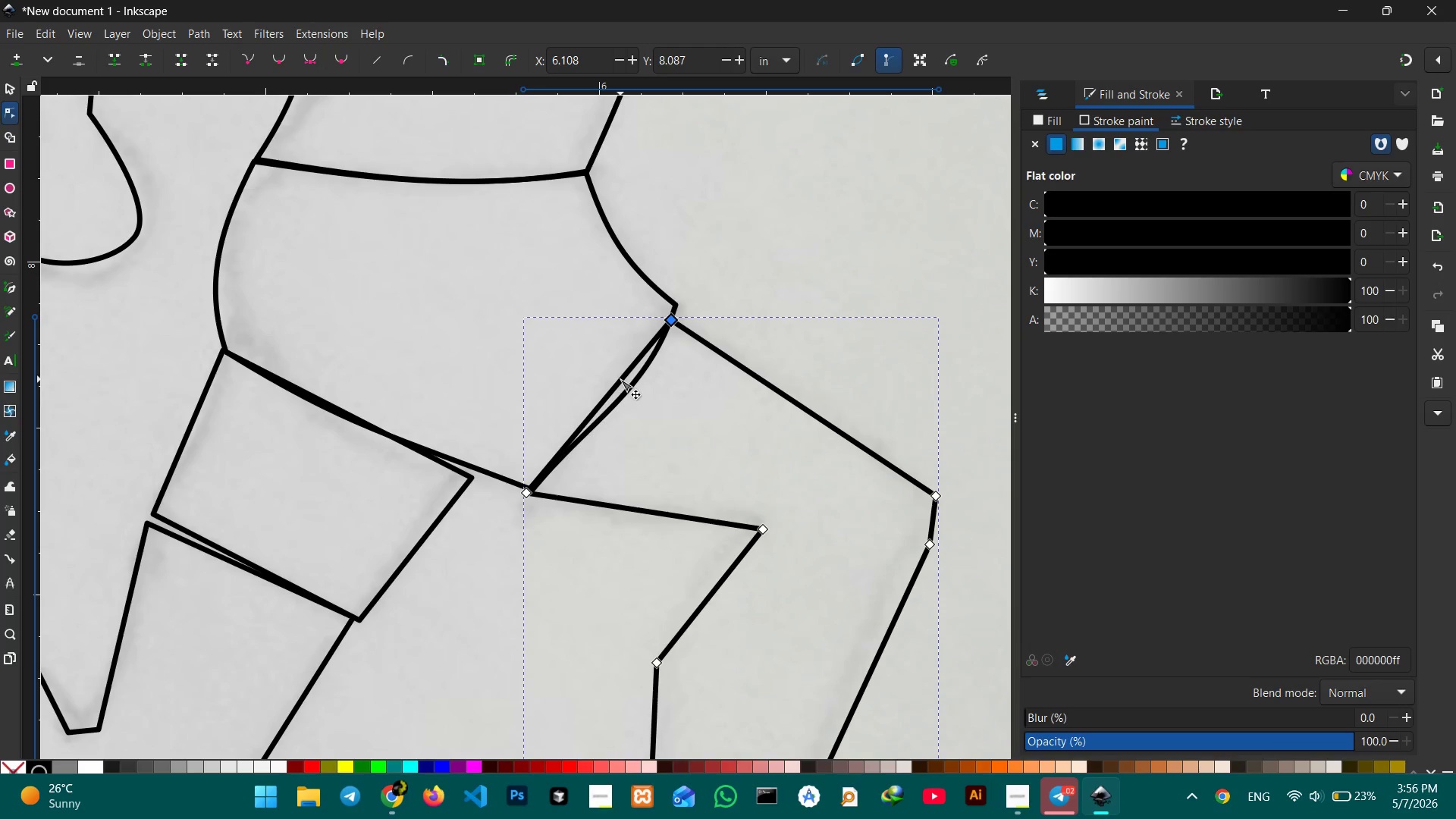 
left_click_drag(start_coordinate=[620, 379], to_coordinate=[631, 386])
 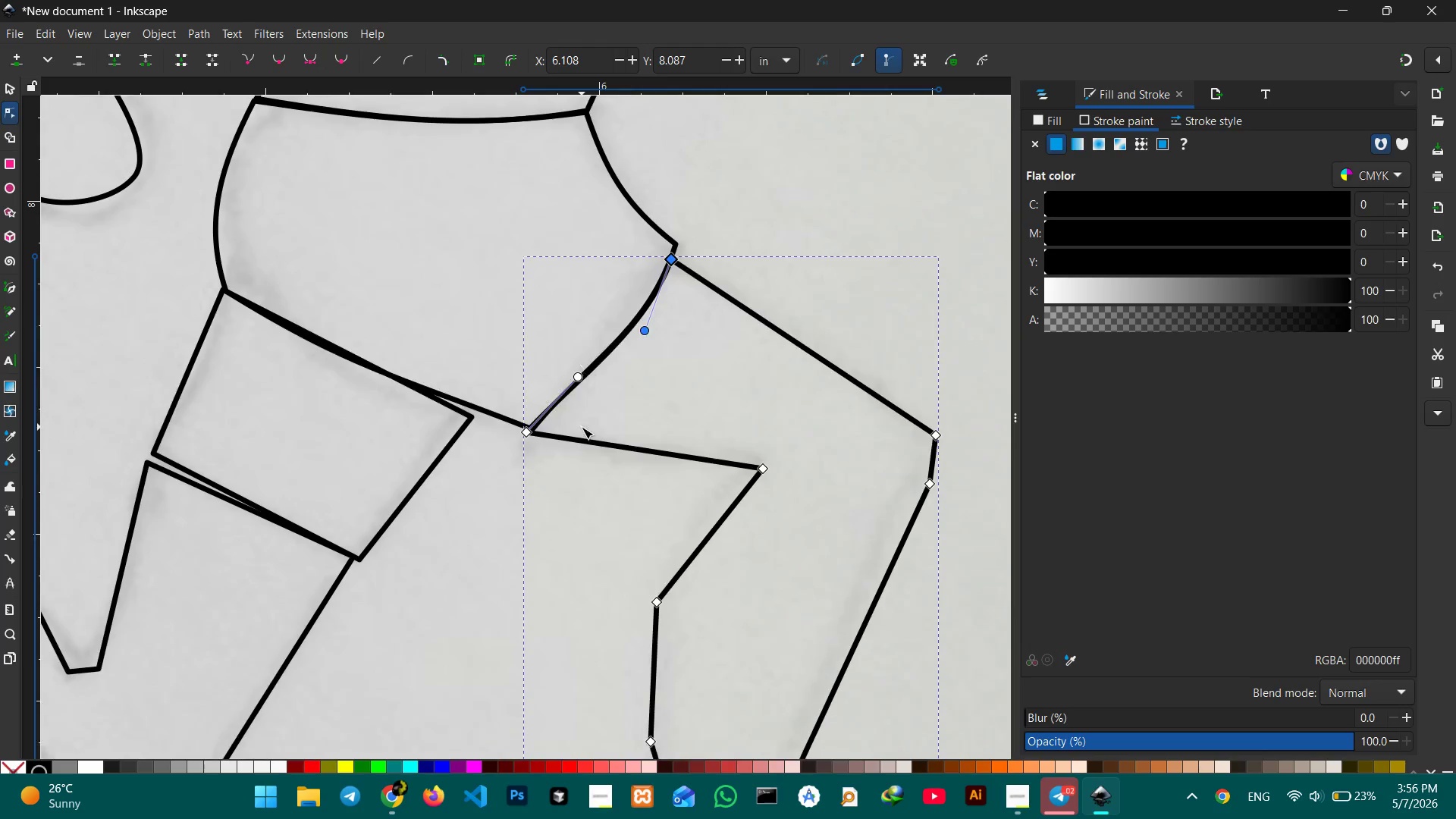 
scroll: coordinate [582, 427], scroll_direction: down, amount: 2.0
 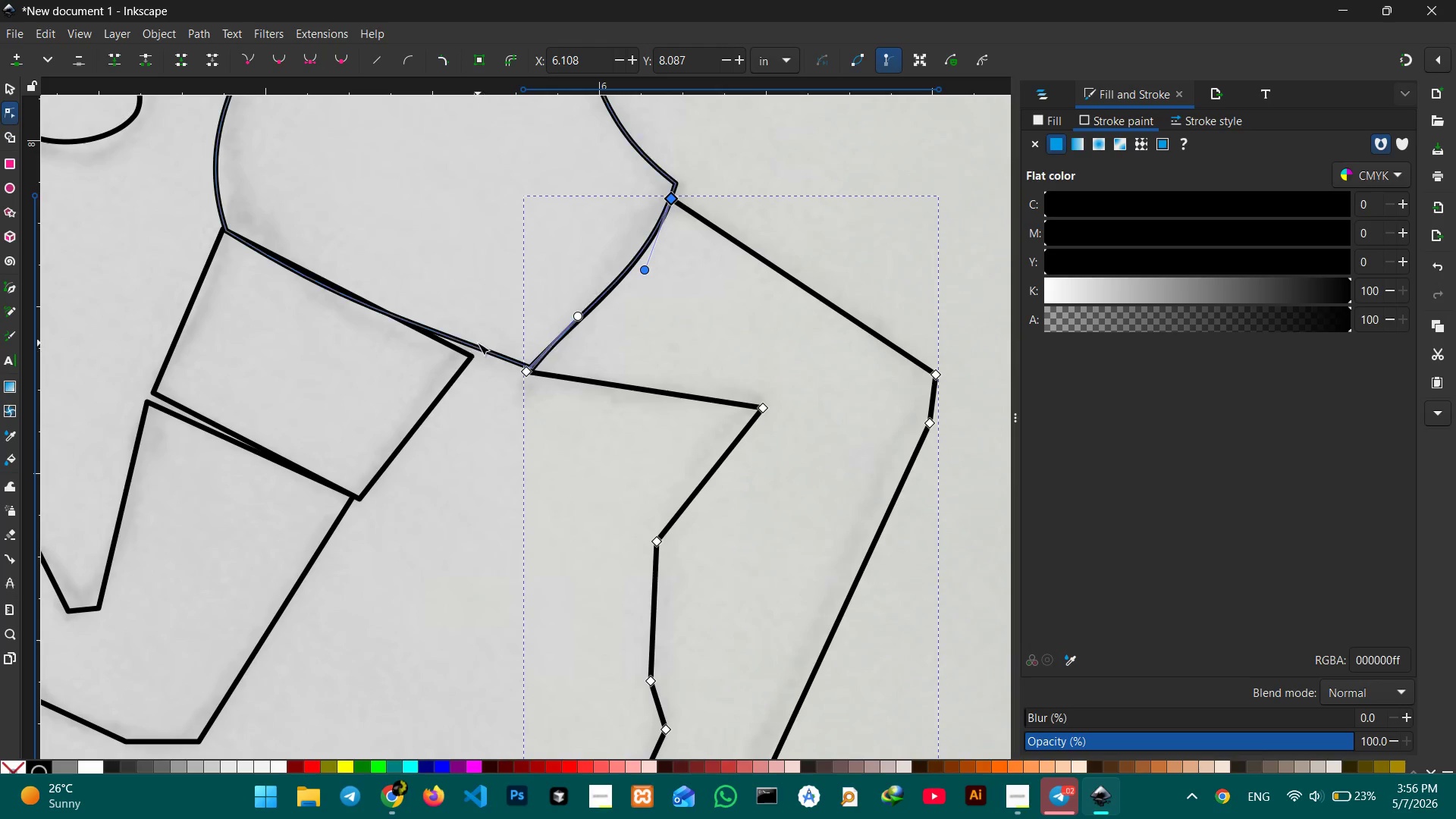 
left_click([478, 343])
 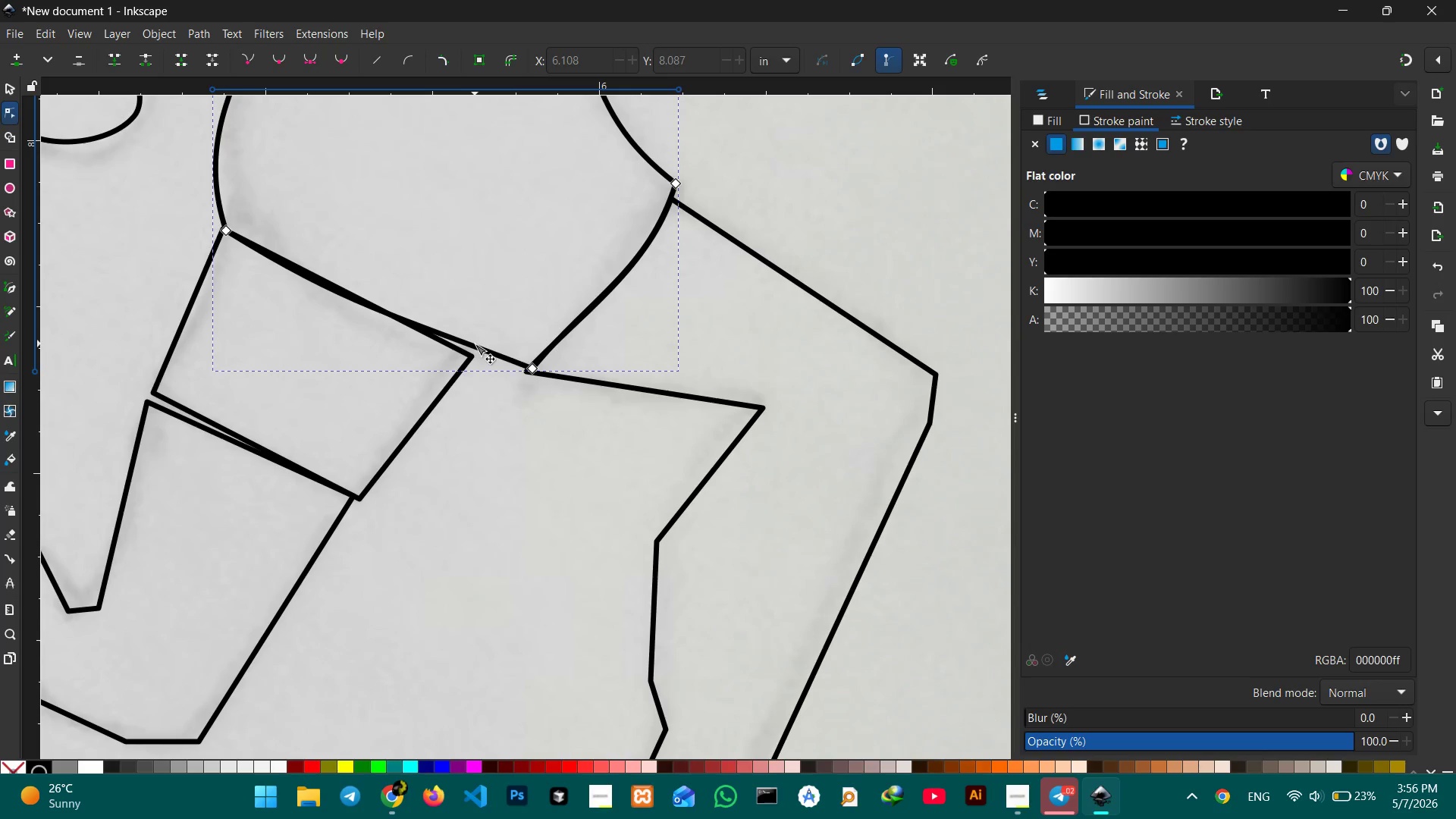 
left_click([475, 344])
 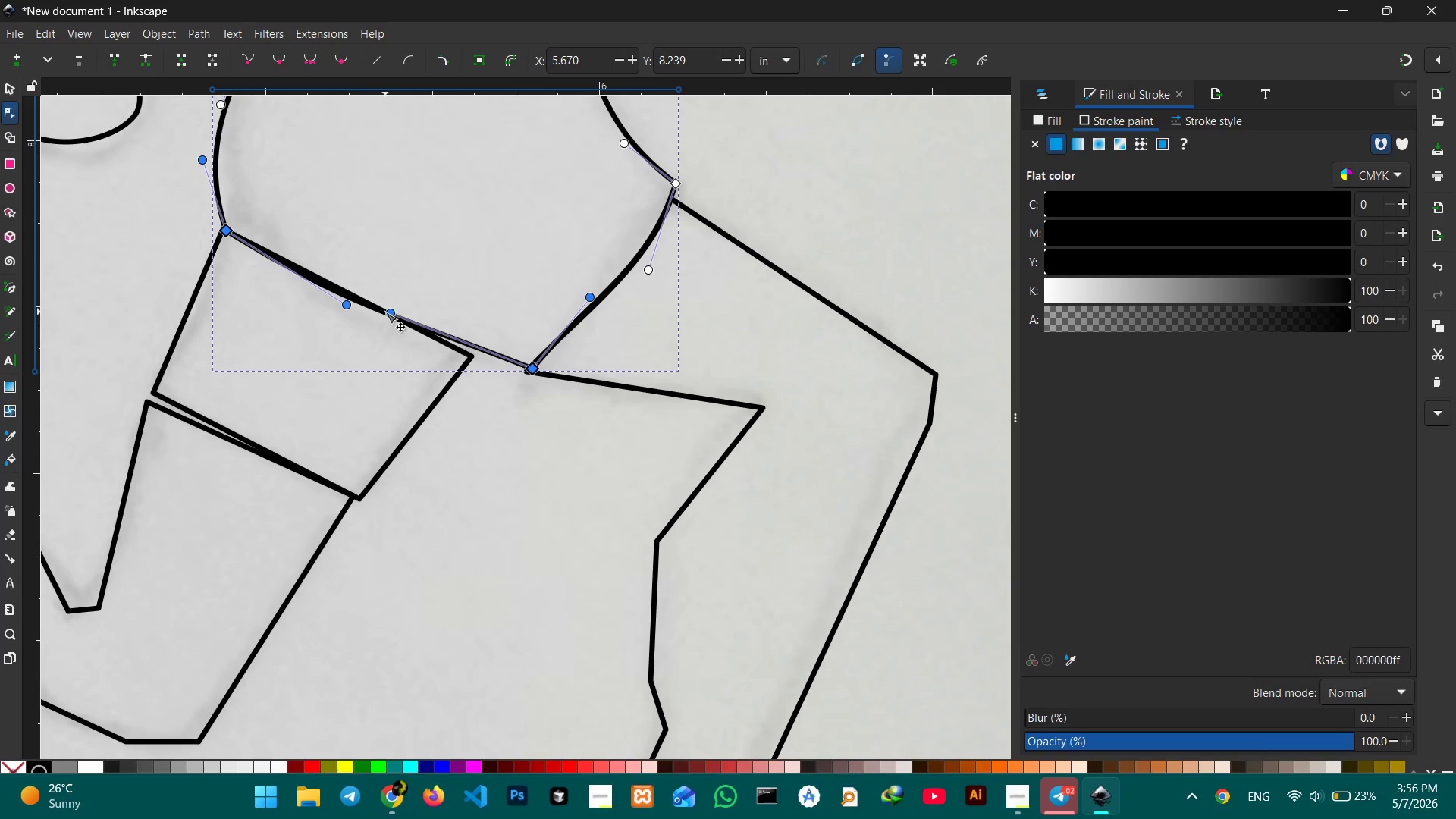 
left_click_drag(start_coordinate=[385, 312], to_coordinate=[399, 326])
 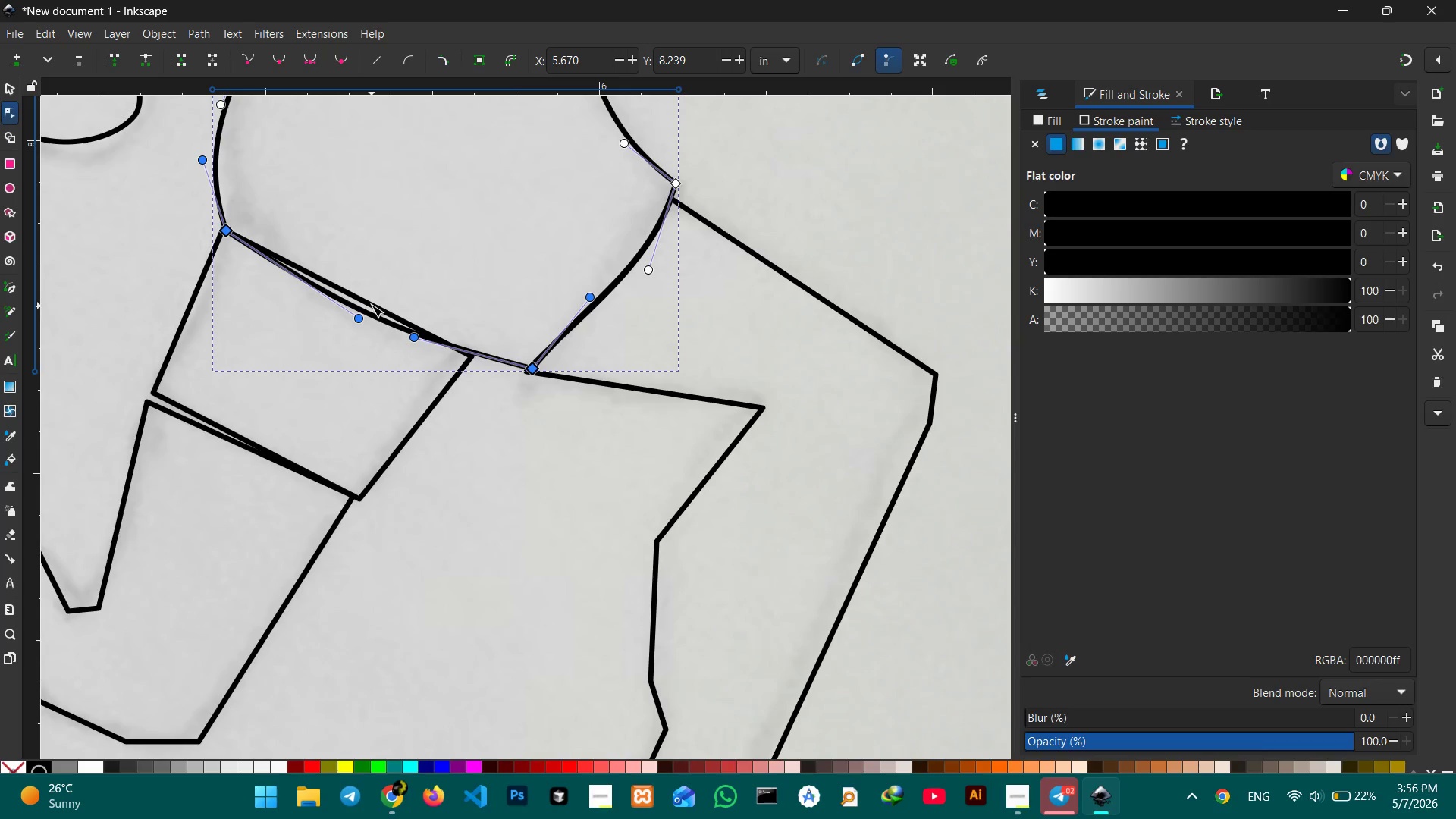 
left_click([372, 304])
 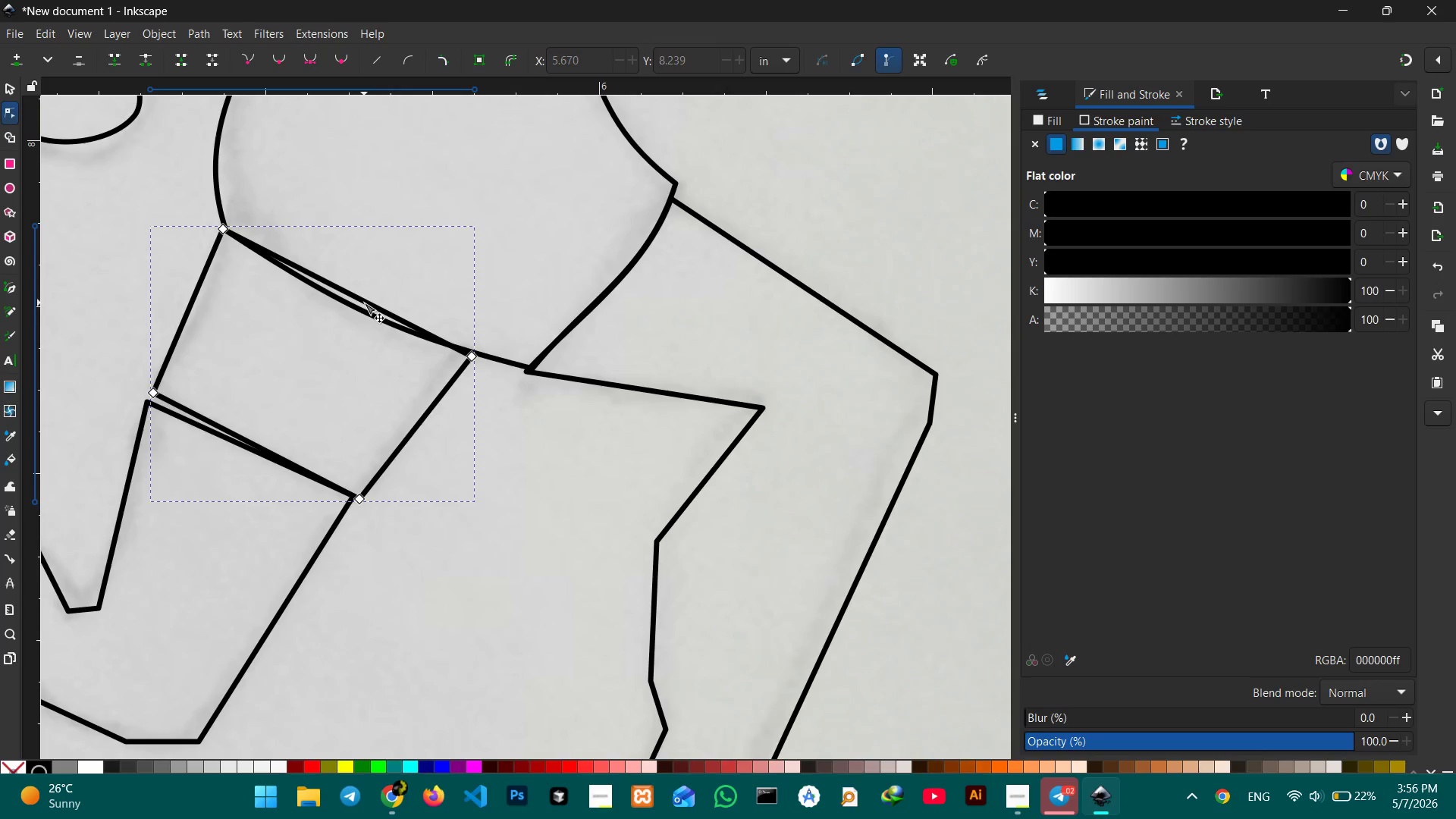 
left_click([364, 303])
 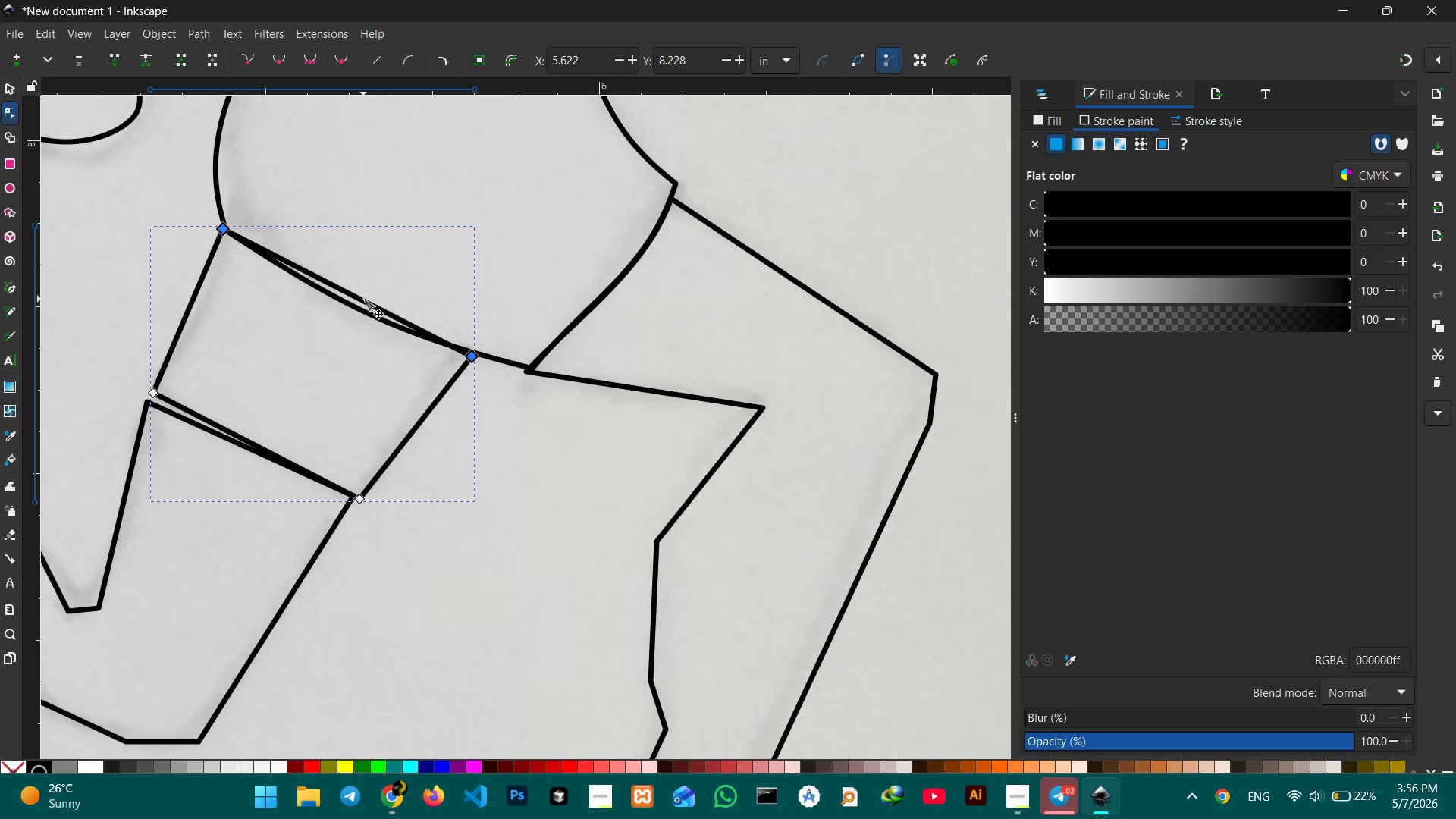 
left_click_drag(start_coordinate=[363, 299], to_coordinate=[353, 308])
 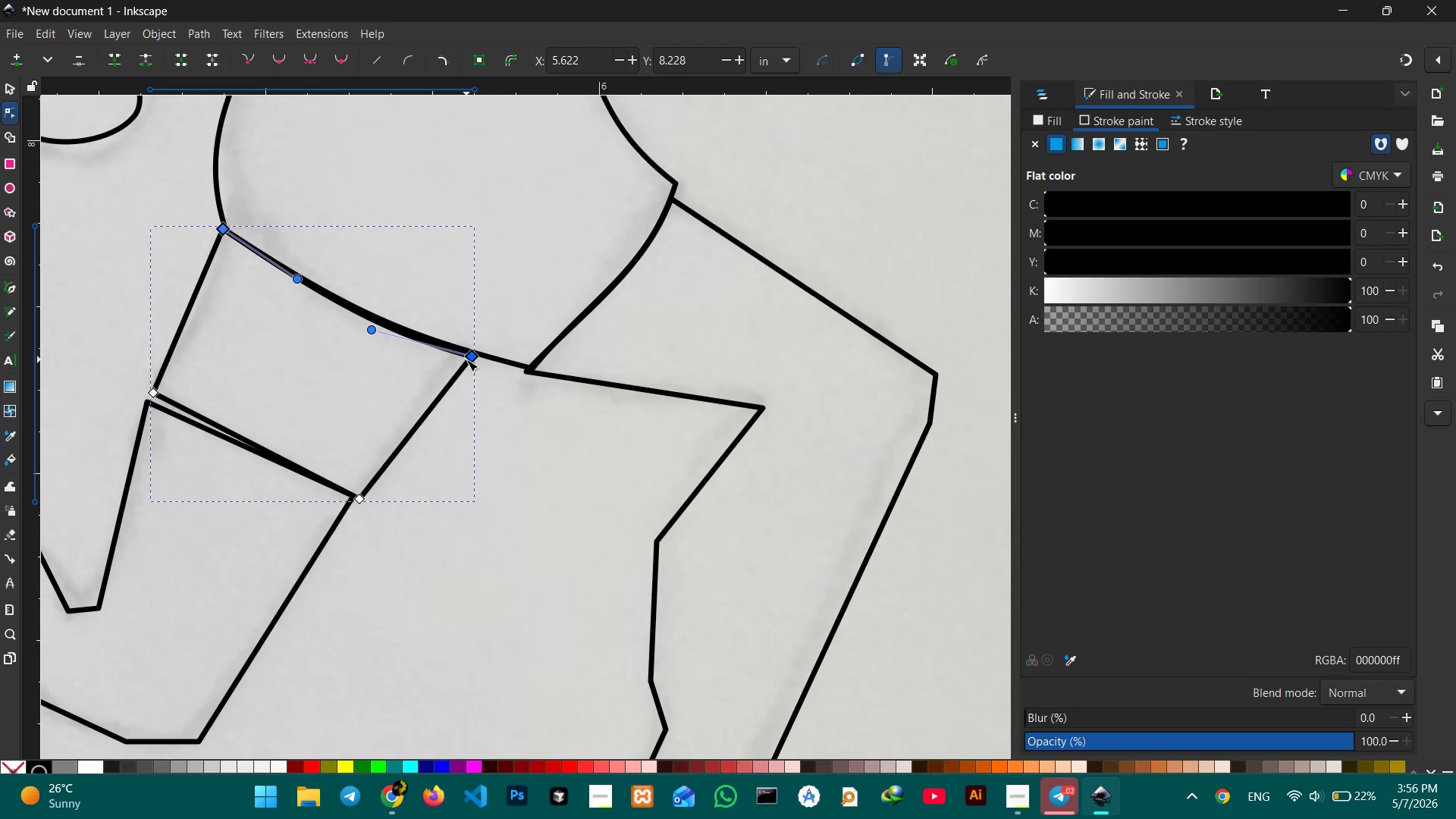 
left_click_drag(start_coordinate=[466, 359], to_coordinate=[468, 354])
 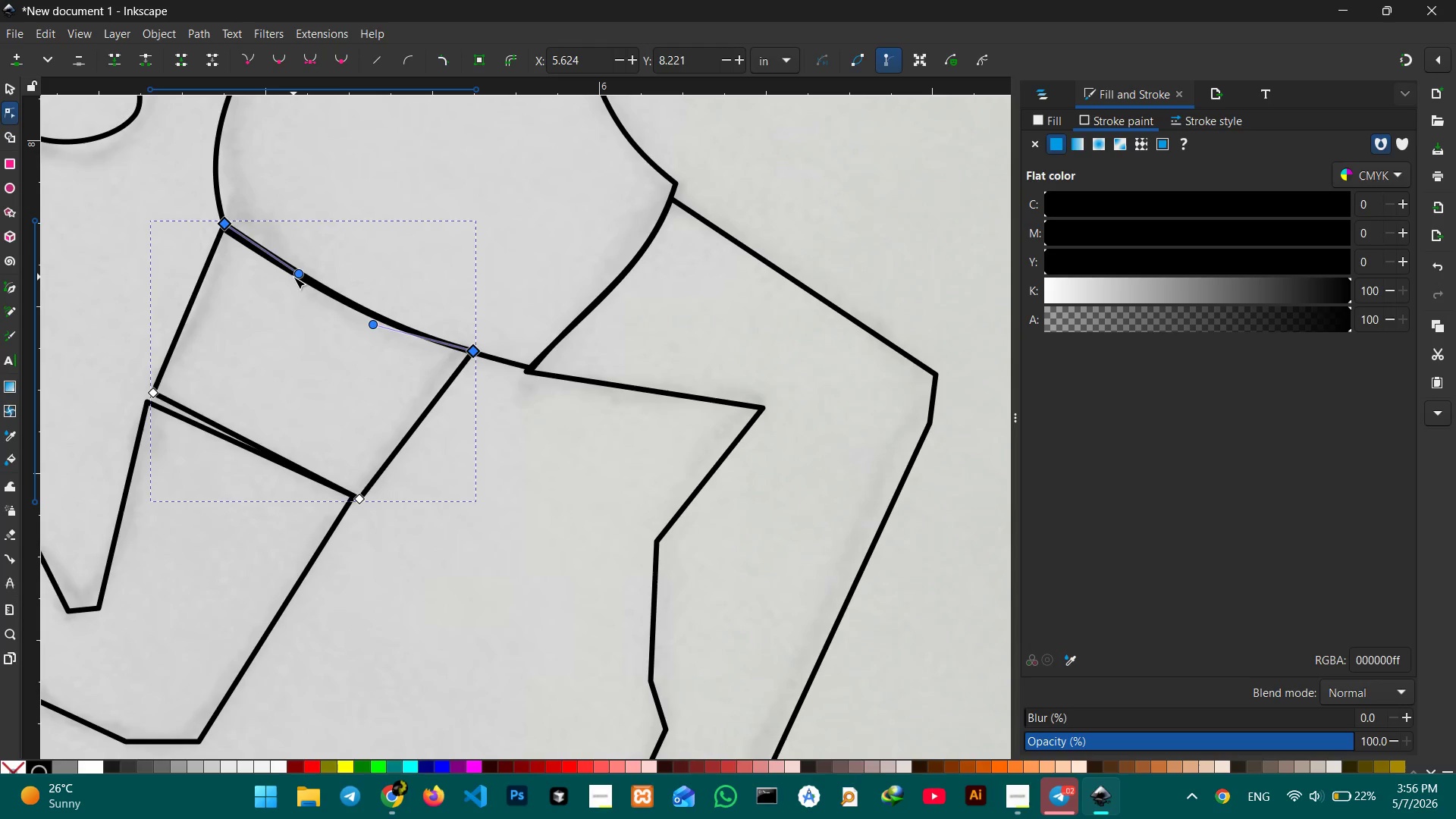 
left_click_drag(start_coordinate=[293, 277], to_coordinate=[290, 283])
 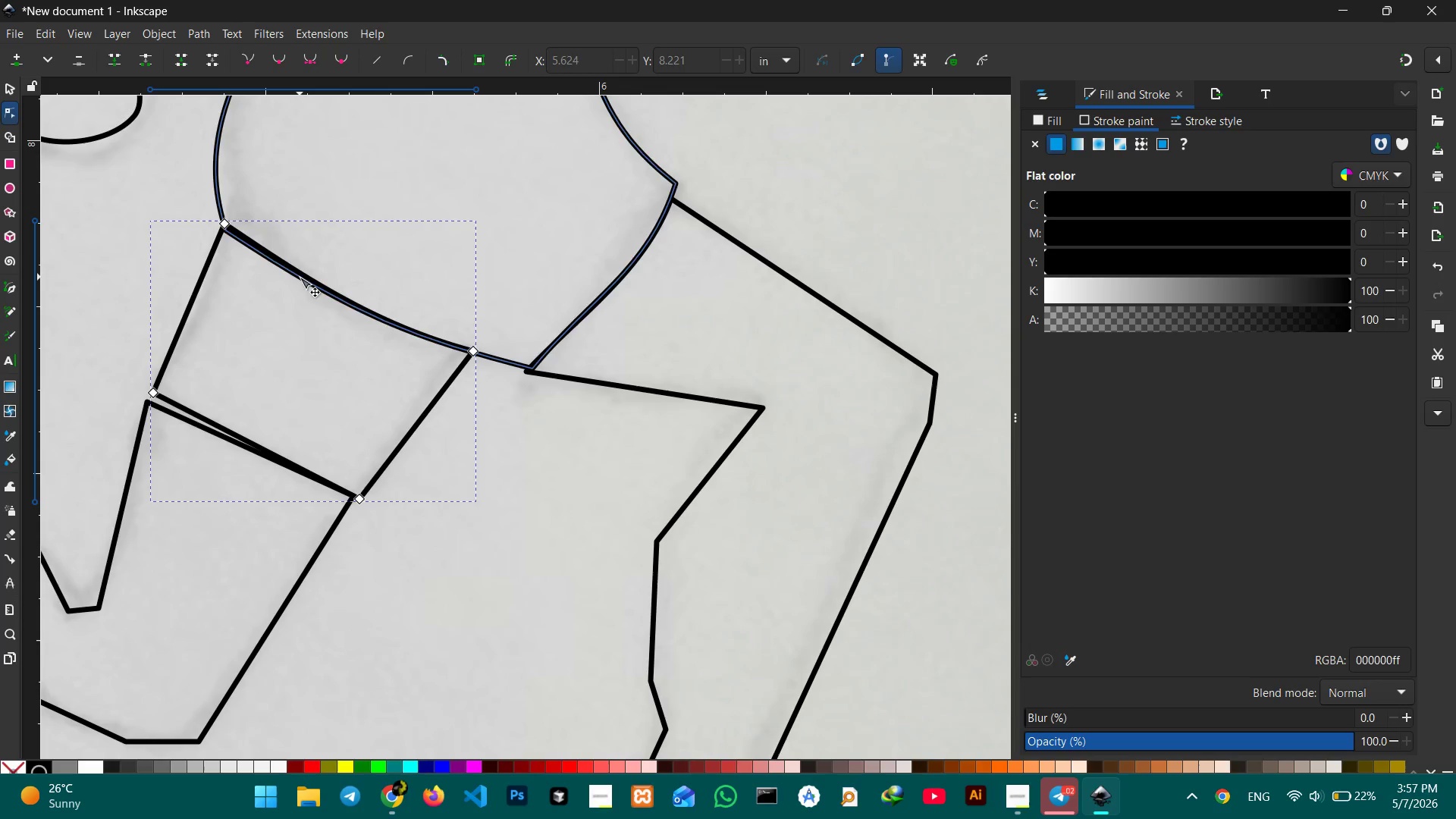 
left_click([300, 277])
 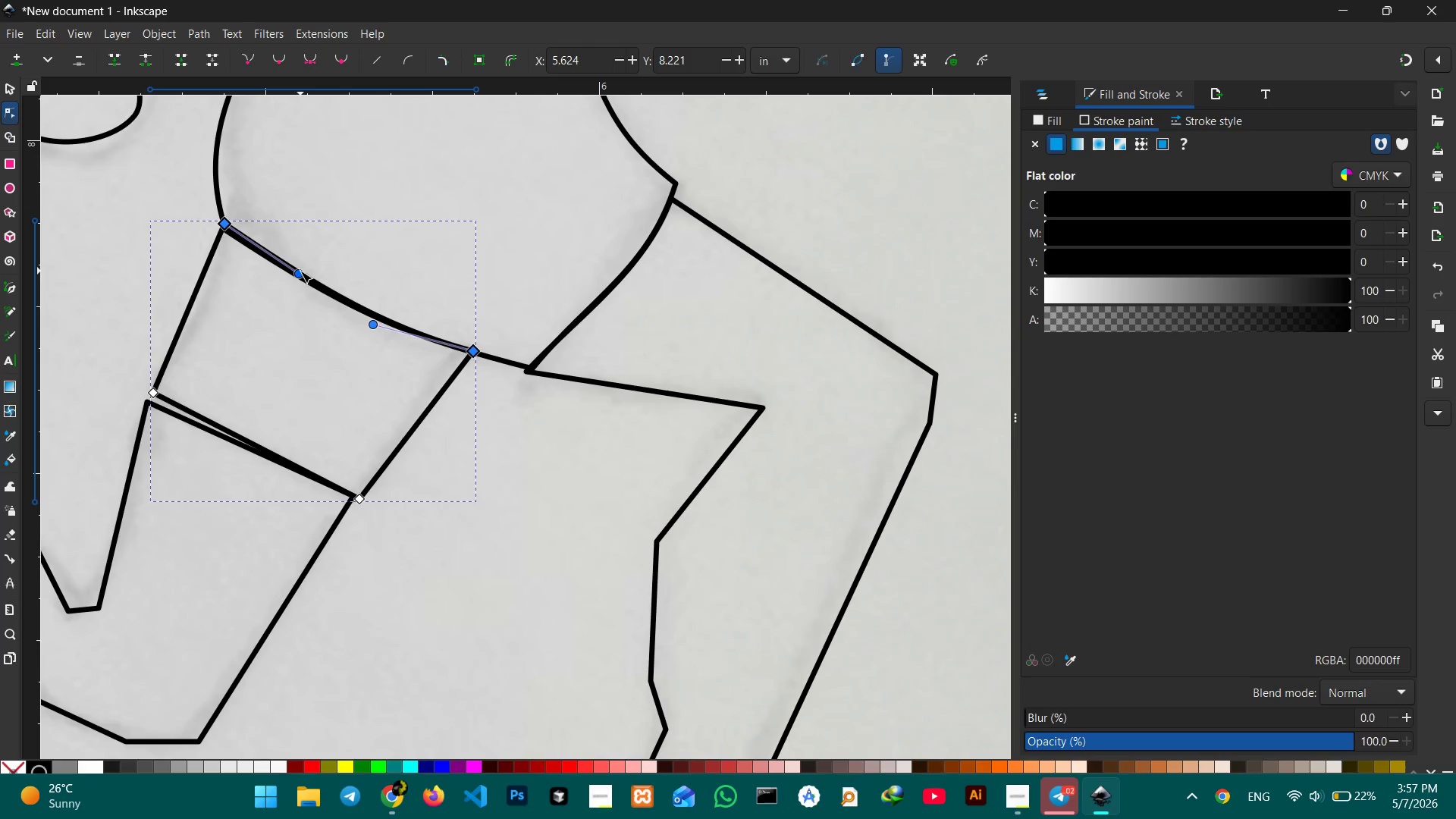 
left_click_drag(start_coordinate=[300, 271], to_coordinate=[295, 277])
 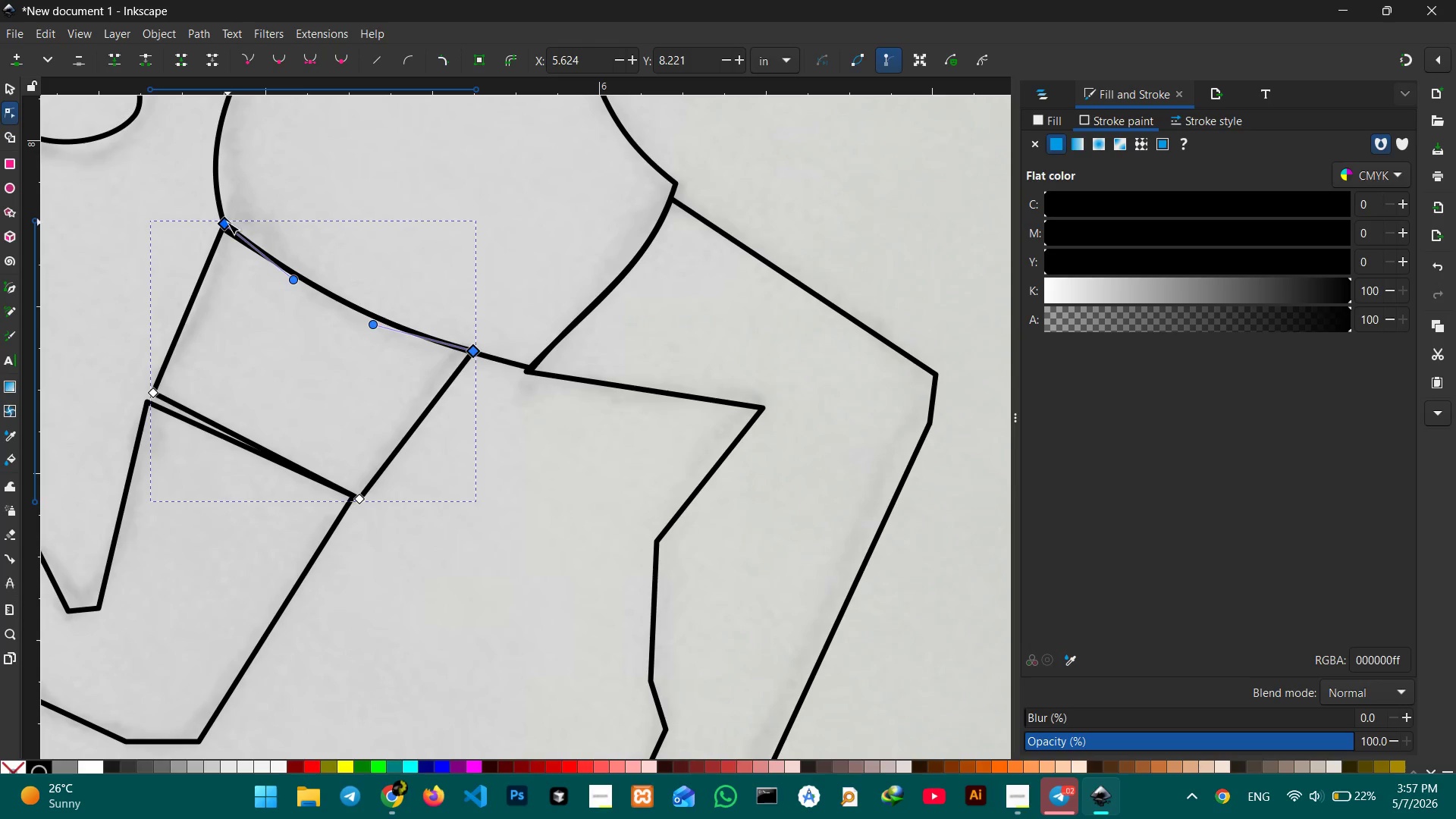 
left_click_drag(start_coordinate=[228, 222], to_coordinate=[229, 233])
 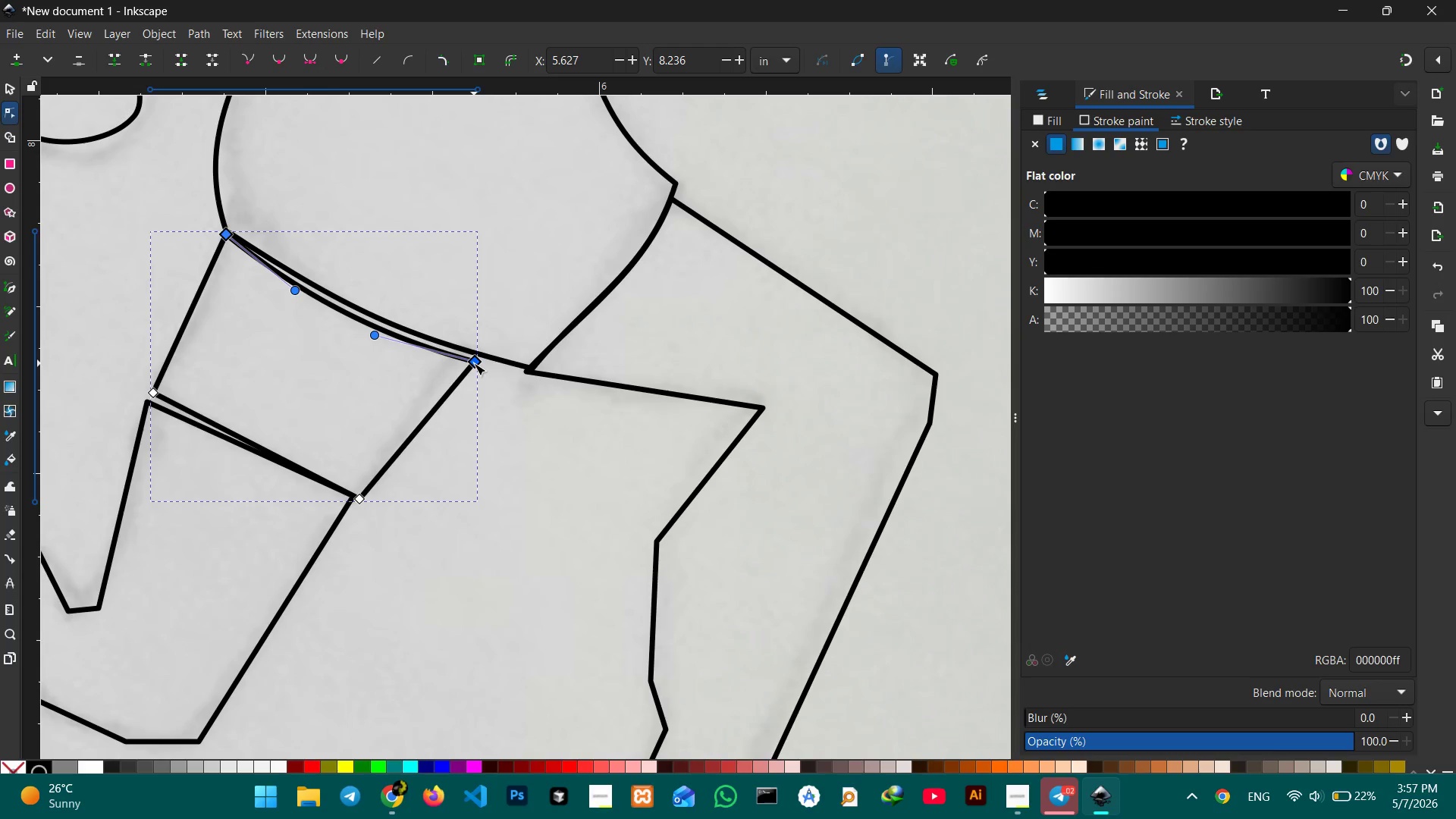 
left_click_drag(start_coordinate=[474, 363], to_coordinate=[475, 358])
 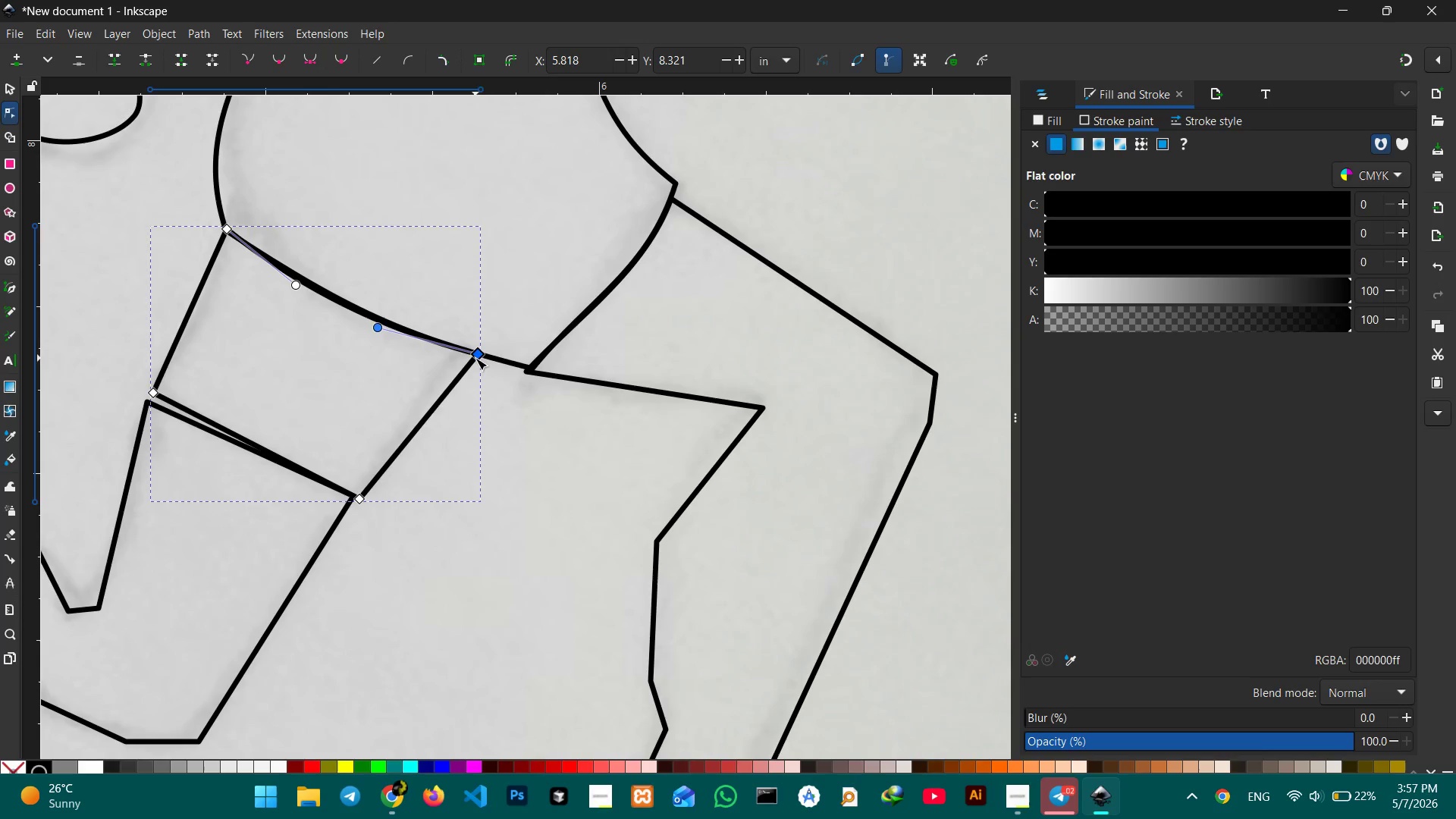 
left_click([554, 380])
 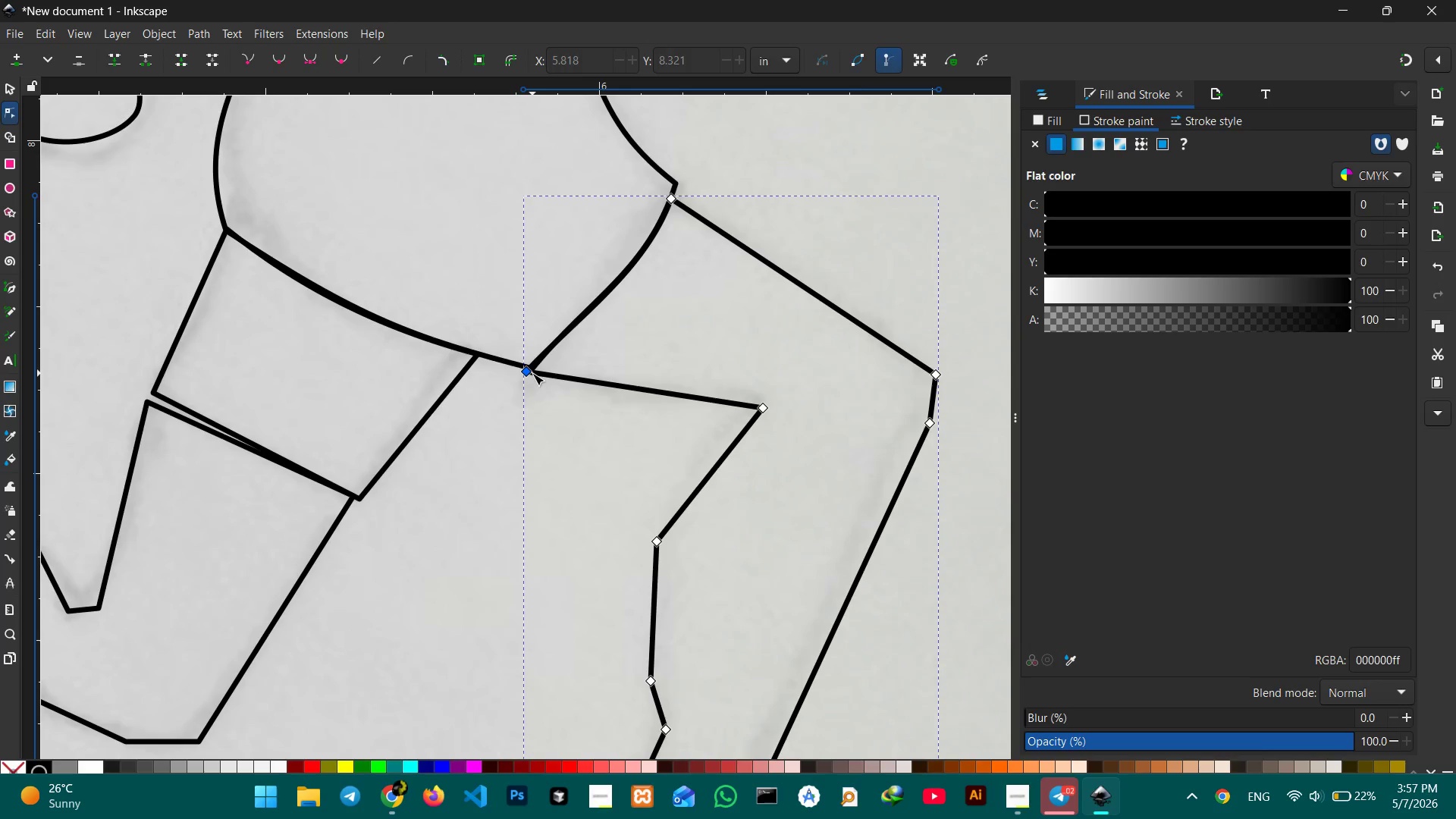 
left_click_drag(start_coordinate=[532, 373], to_coordinate=[538, 369])
 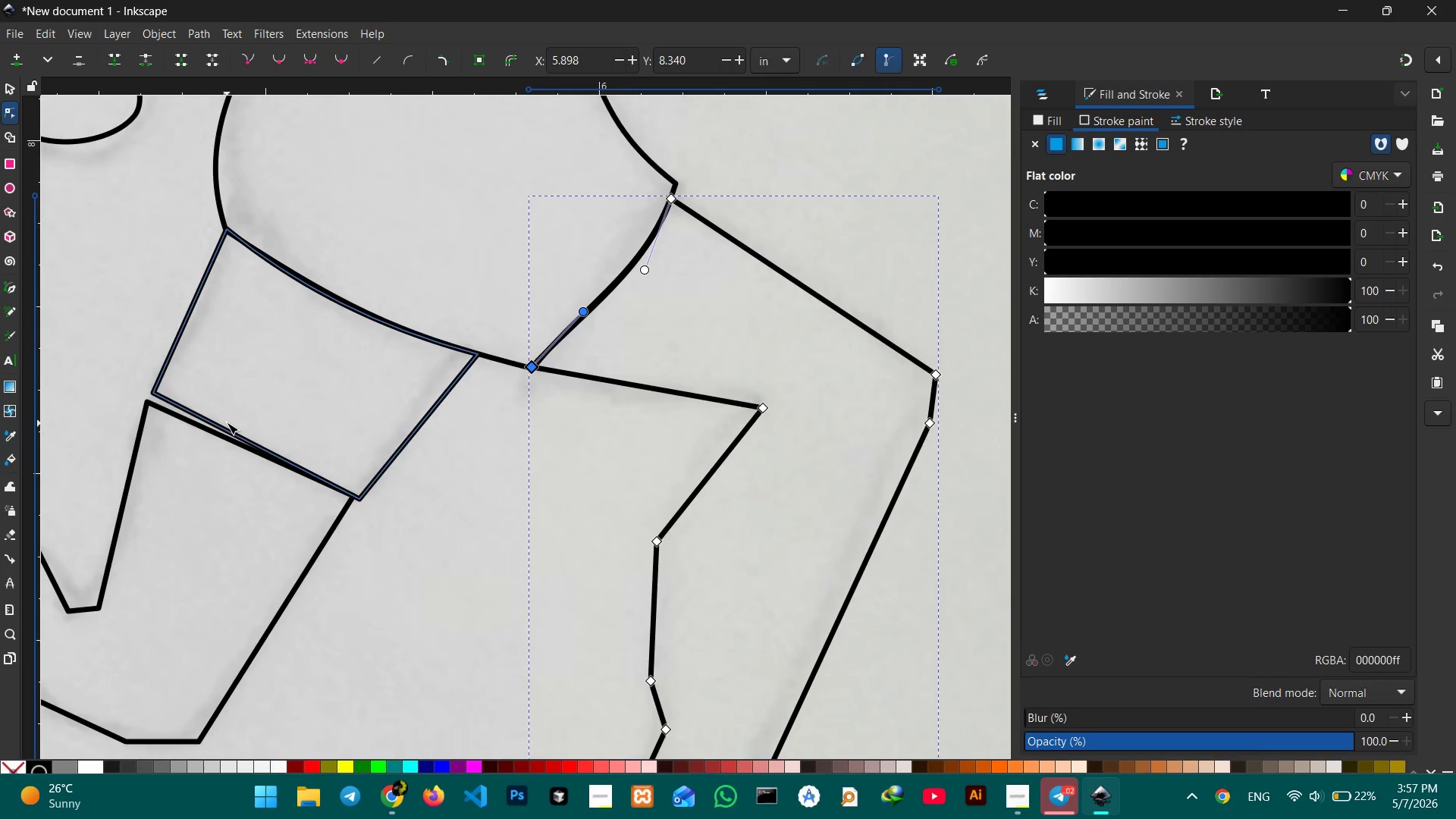 
scroll: coordinate [226, 421], scroll_direction: down, amount: 1.0
 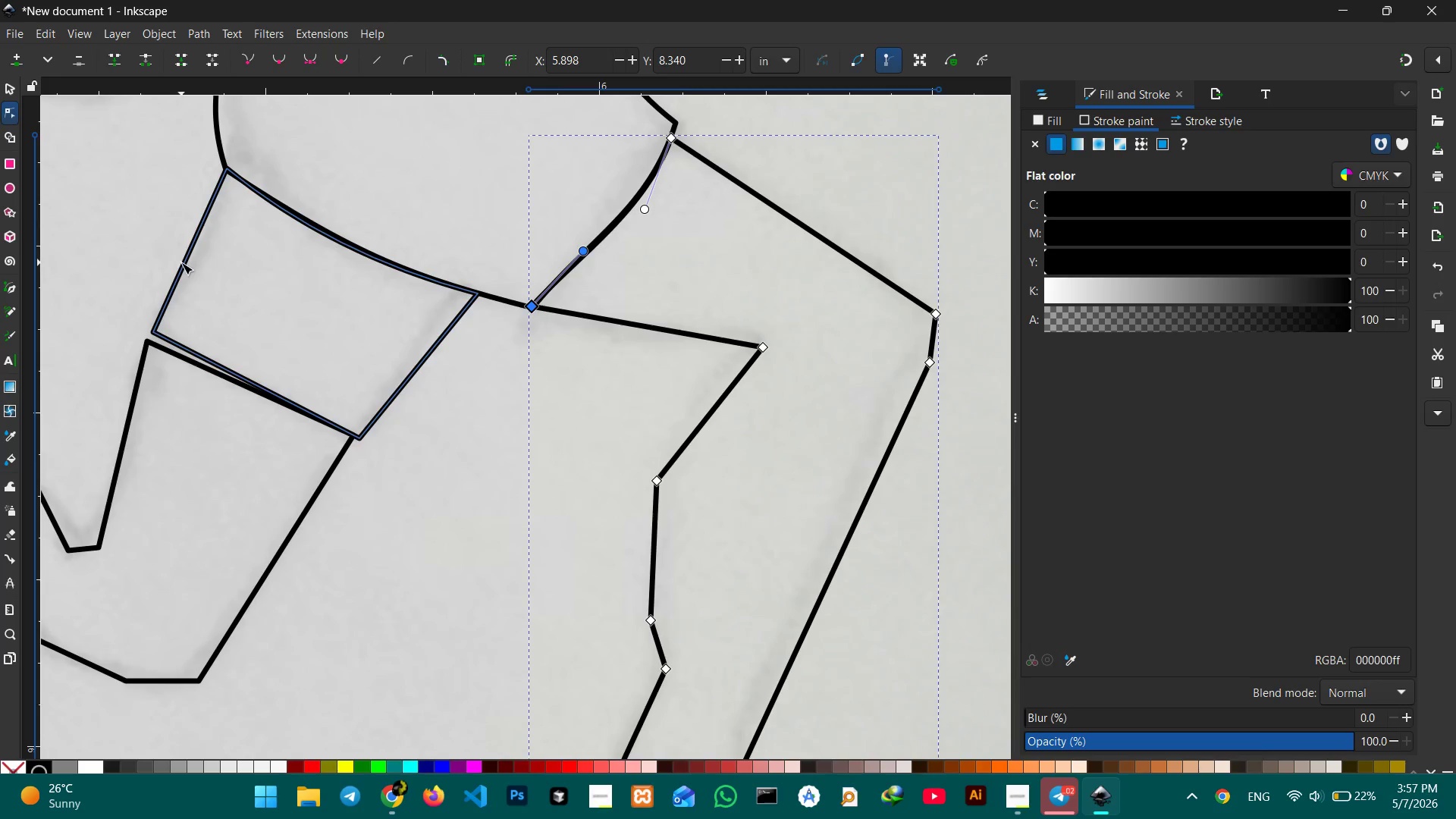 
left_click([181, 264])
 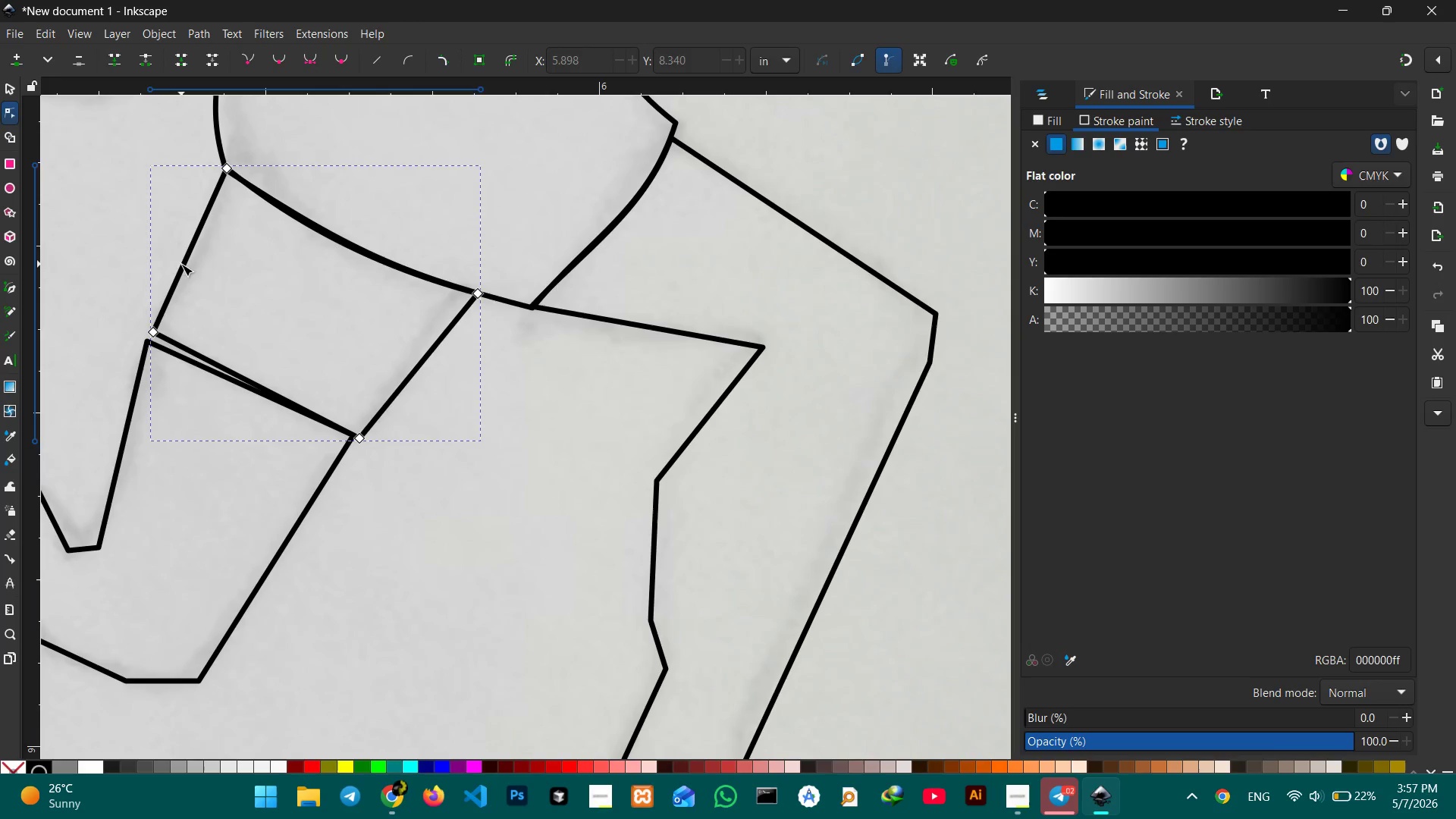 
left_click_drag(start_coordinate=[181, 264], to_coordinate=[192, 271])
 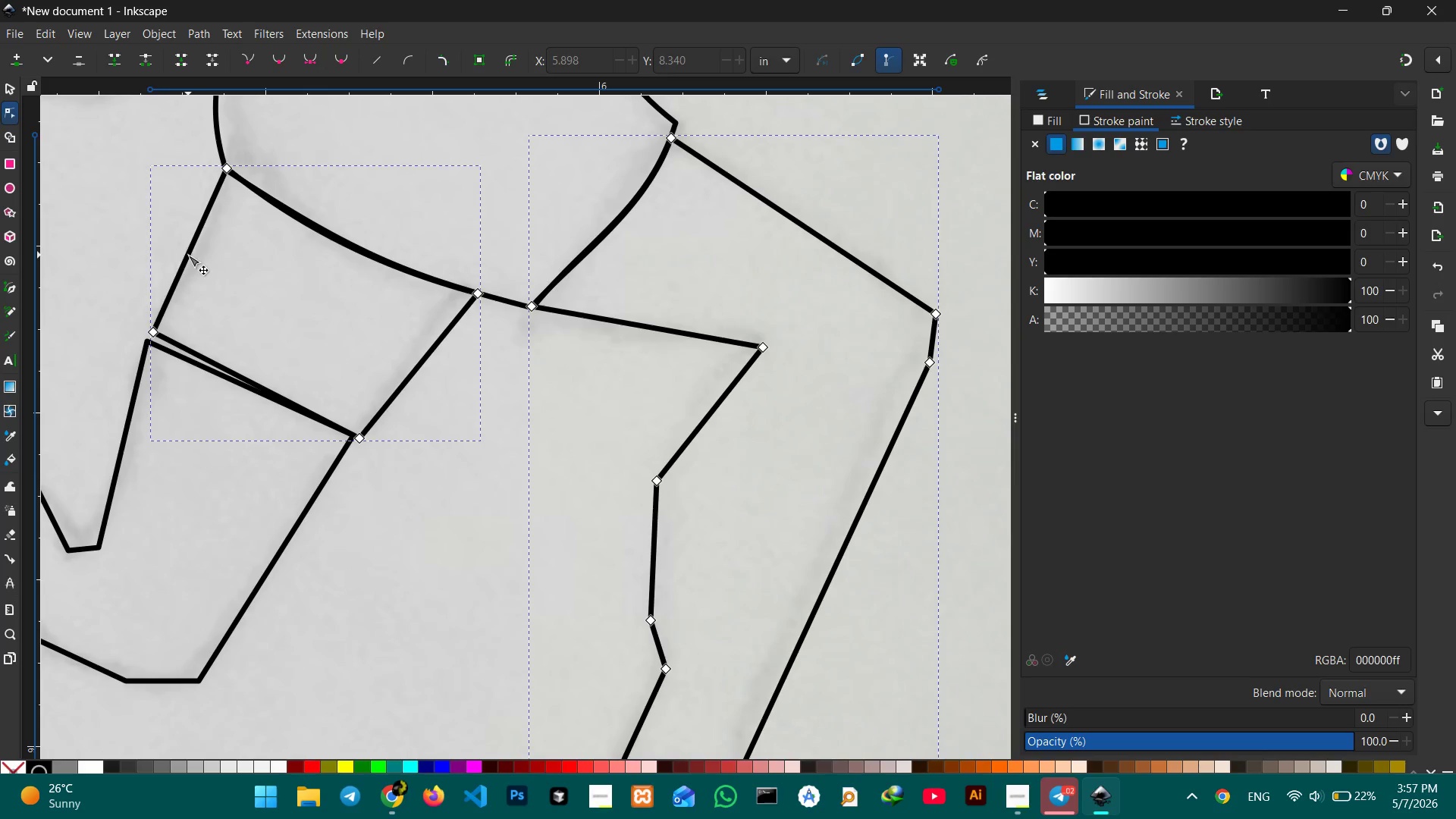 
left_click_drag(start_coordinate=[188, 255], to_coordinate=[195, 258])
 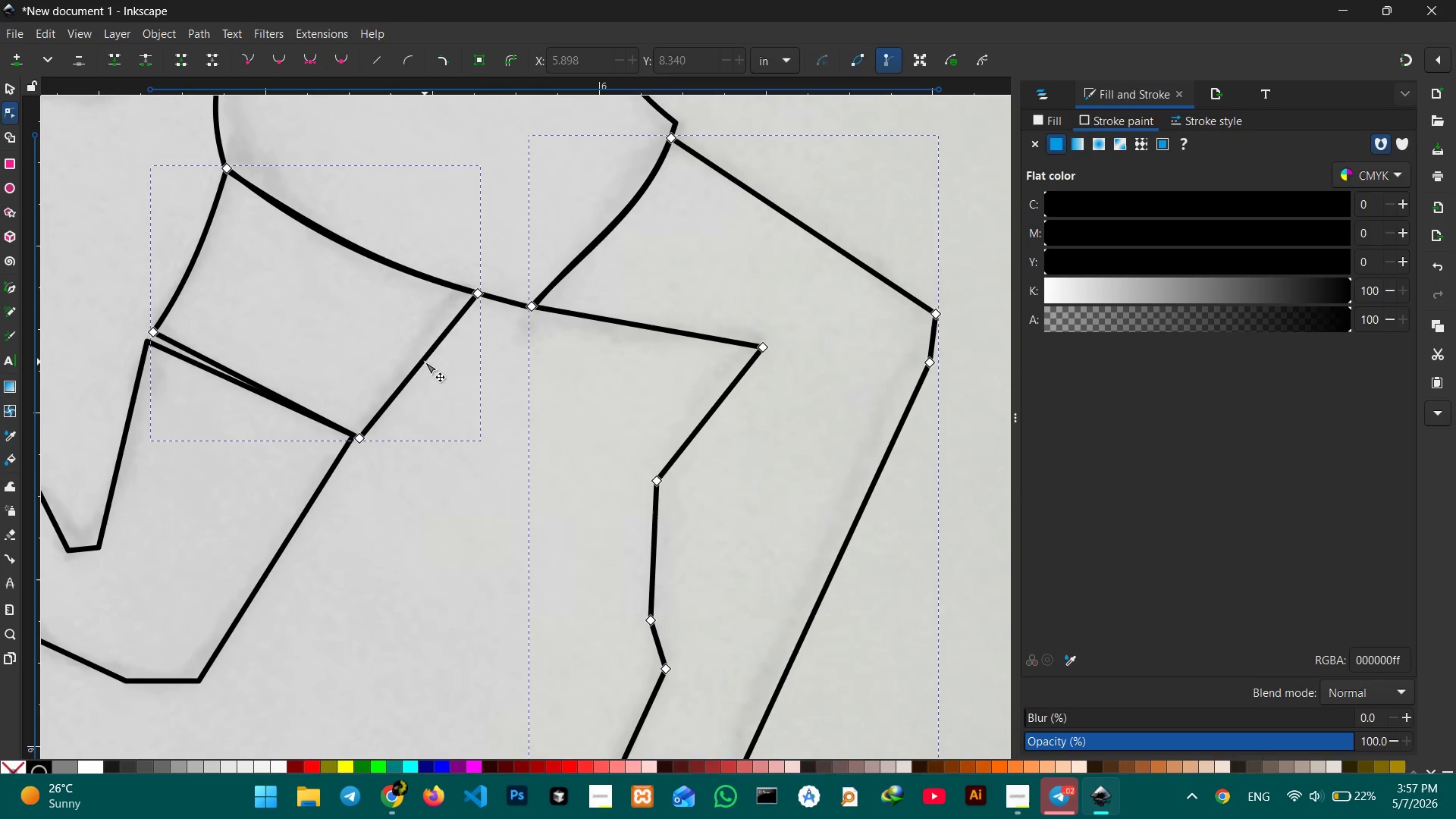 
left_click_drag(start_coordinate=[424, 363], to_coordinate=[425, 372])
 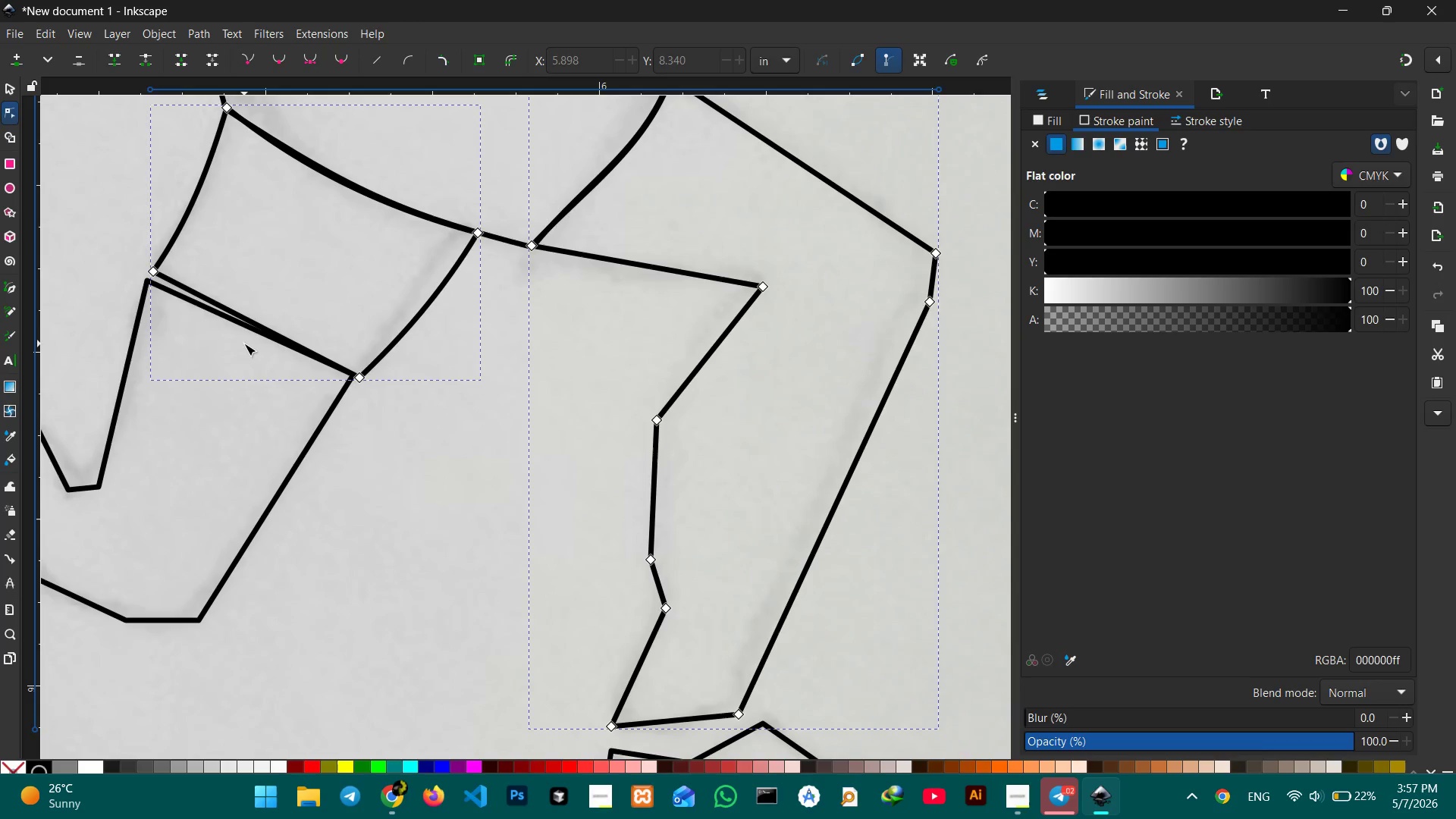 
scroll: coordinate [244, 344], scroll_direction: down, amount: 1.0
 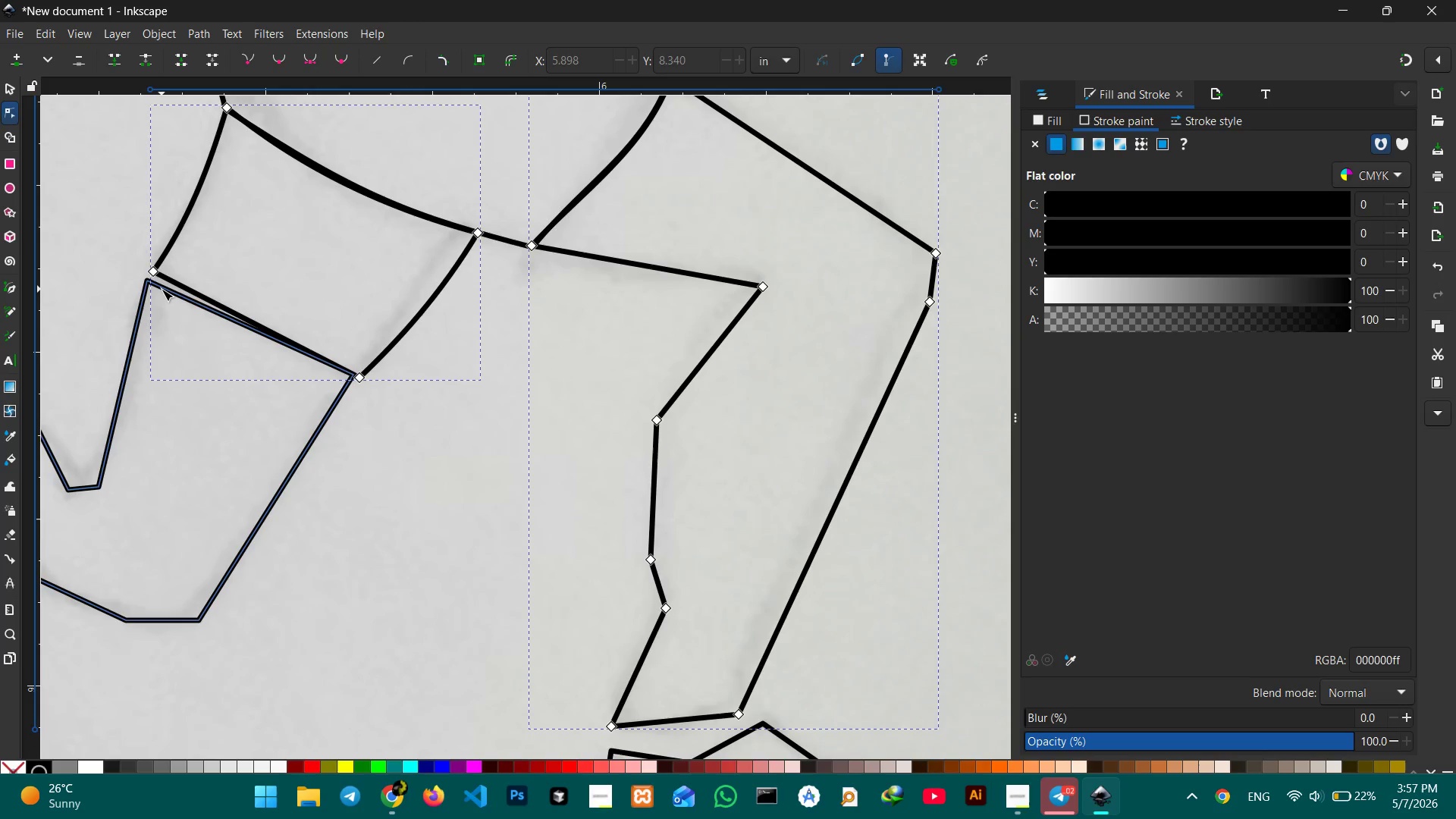 
left_click([161, 287])
 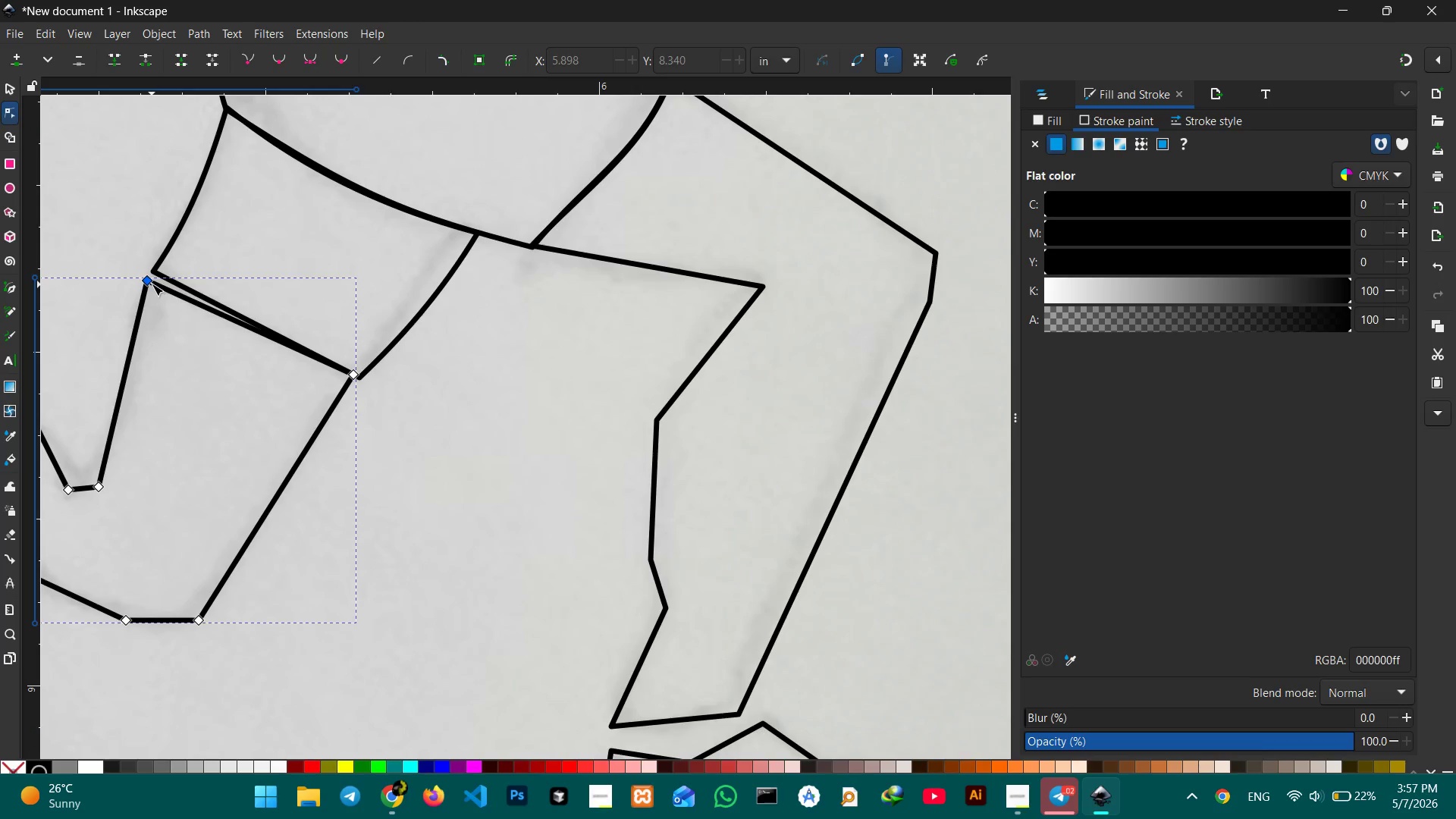 
left_click_drag(start_coordinate=[151, 283], to_coordinate=[158, 276])
 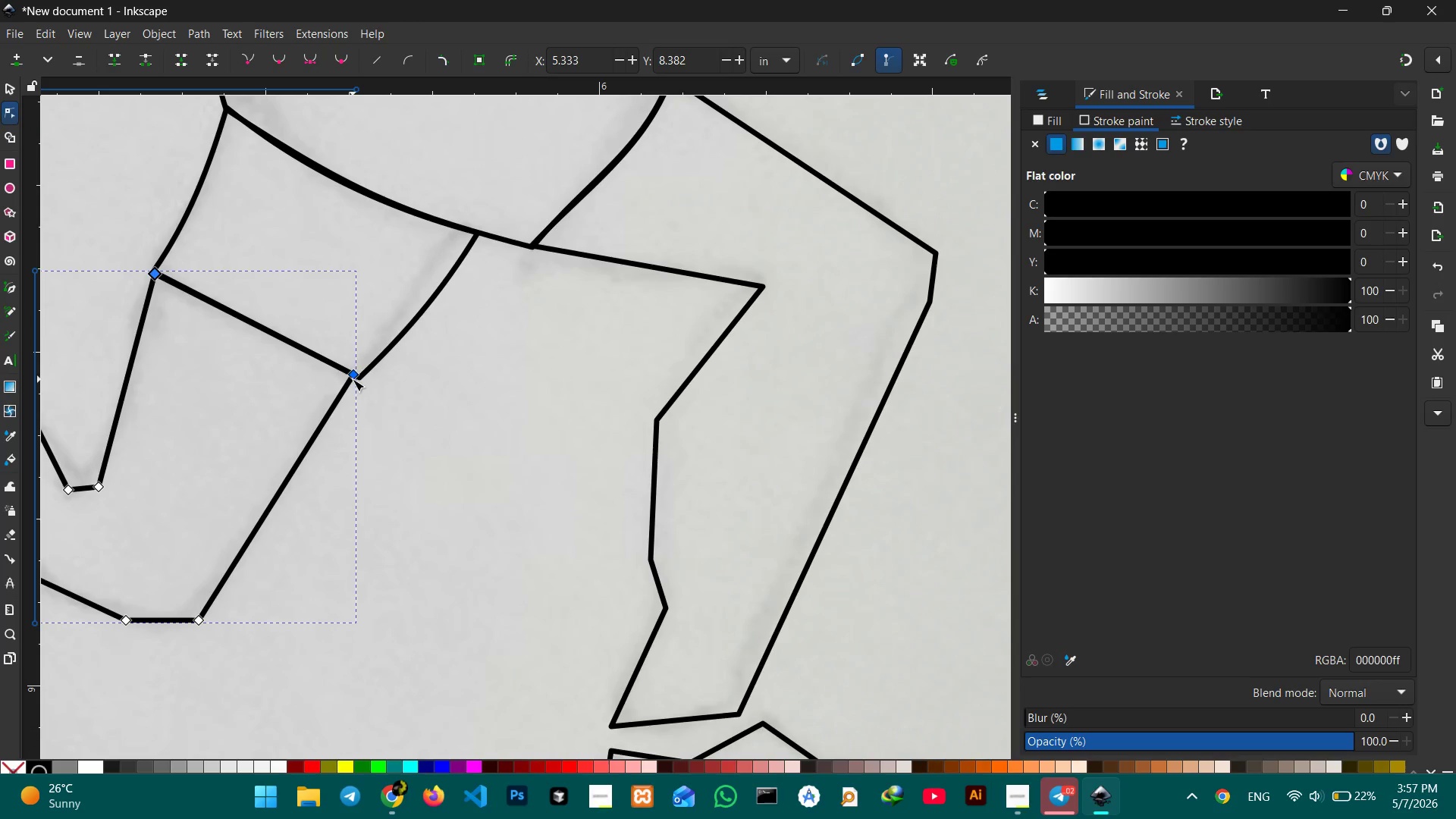 
left_click_drag(start_coordinate=[353, 379], to_coordinate=[358, 383])
 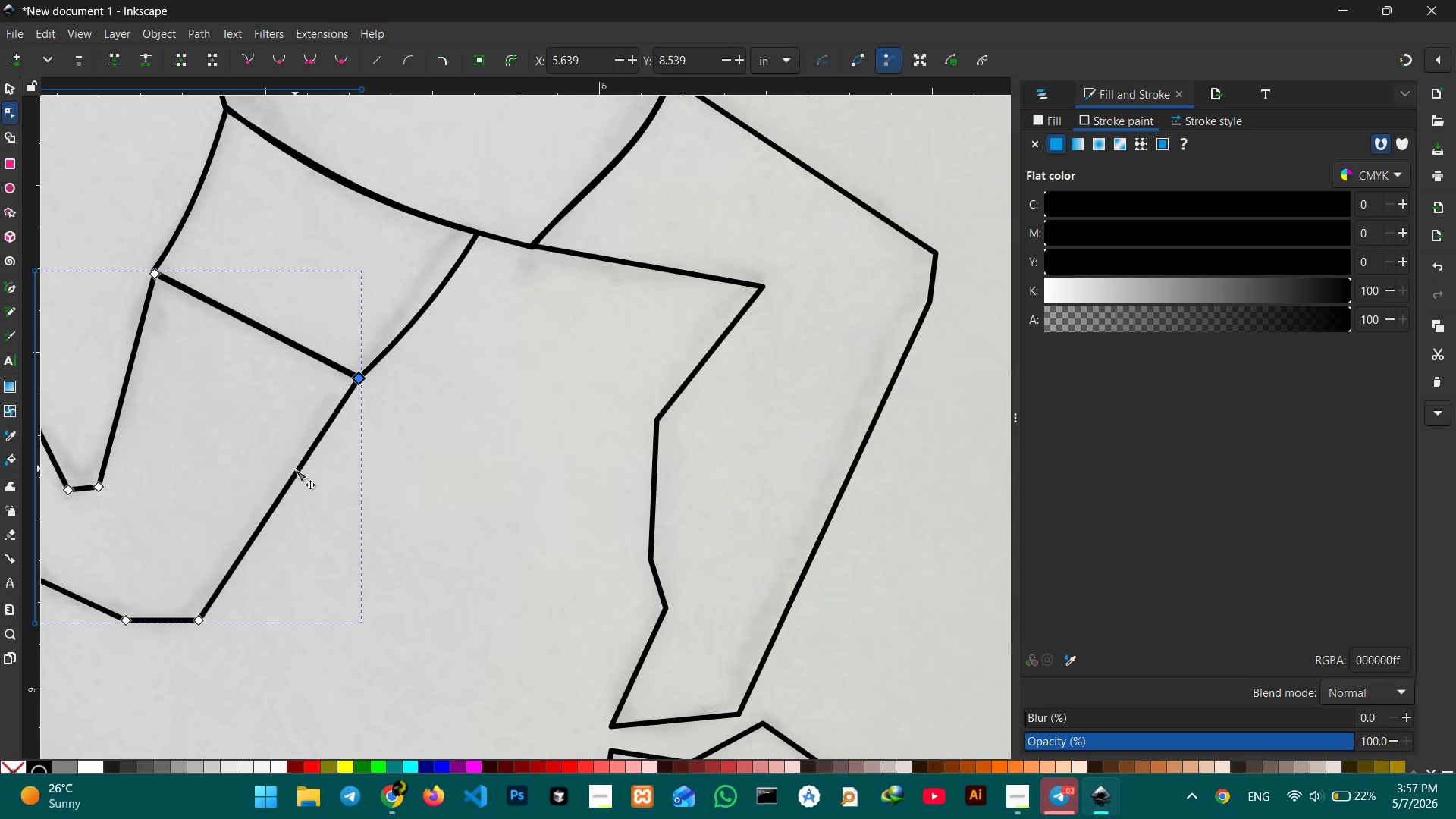 
hold_key(key=Space, duration=1.52)
 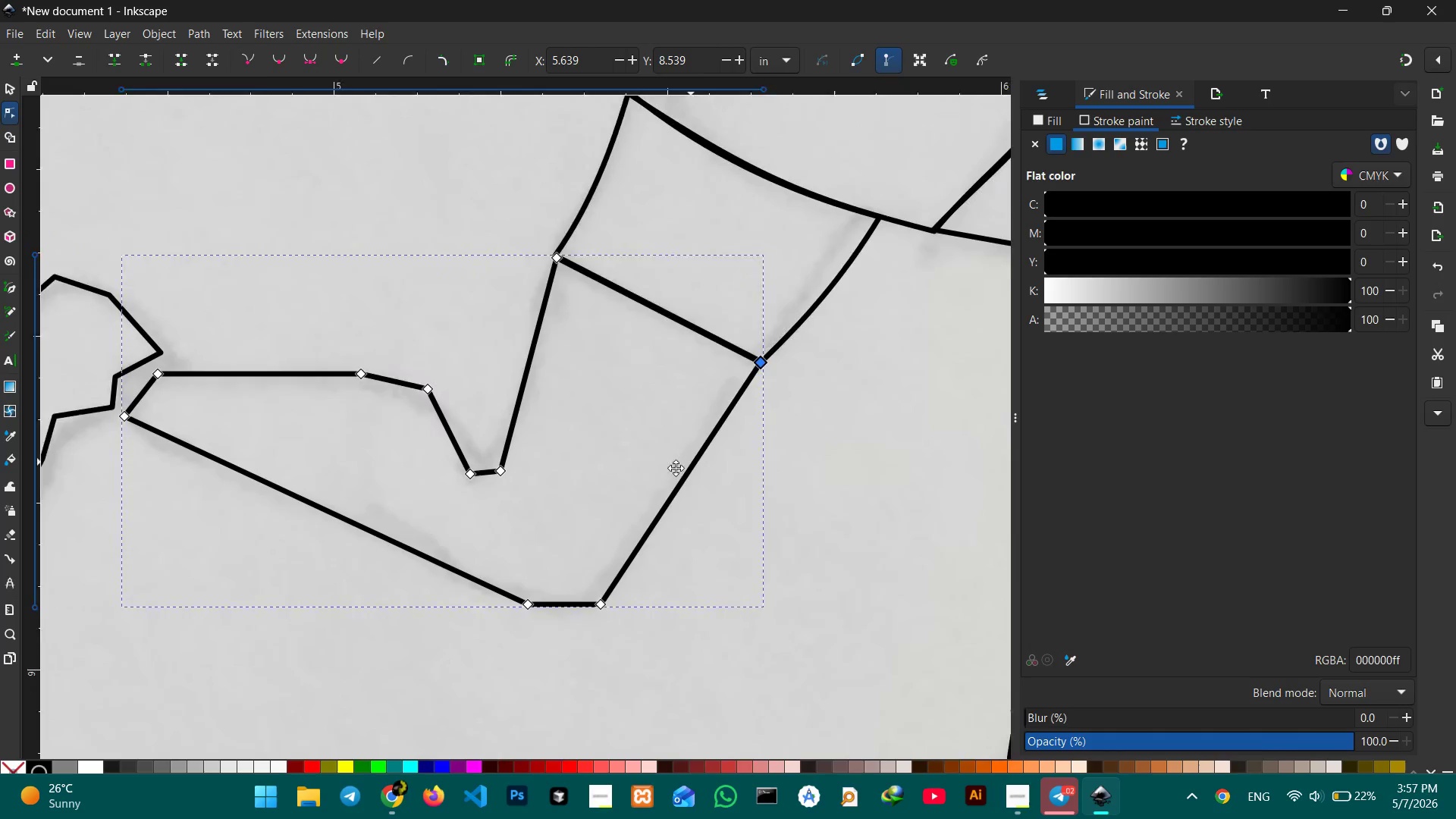 
left_click_drag(start_coordinate=[287, 482], to_coordinate=[686, 451])
 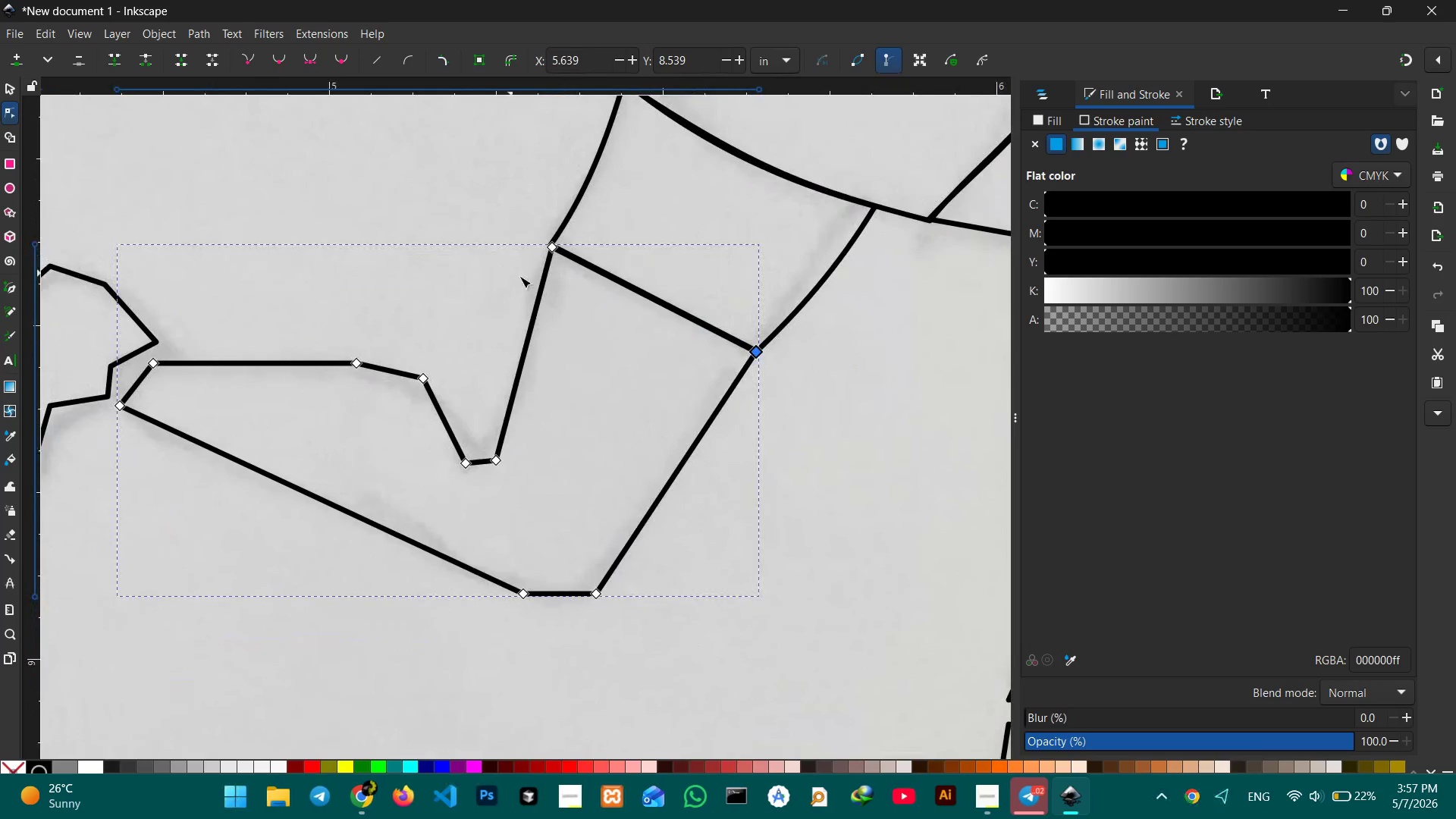 
hold_key(key=Space, duration=1.5)
 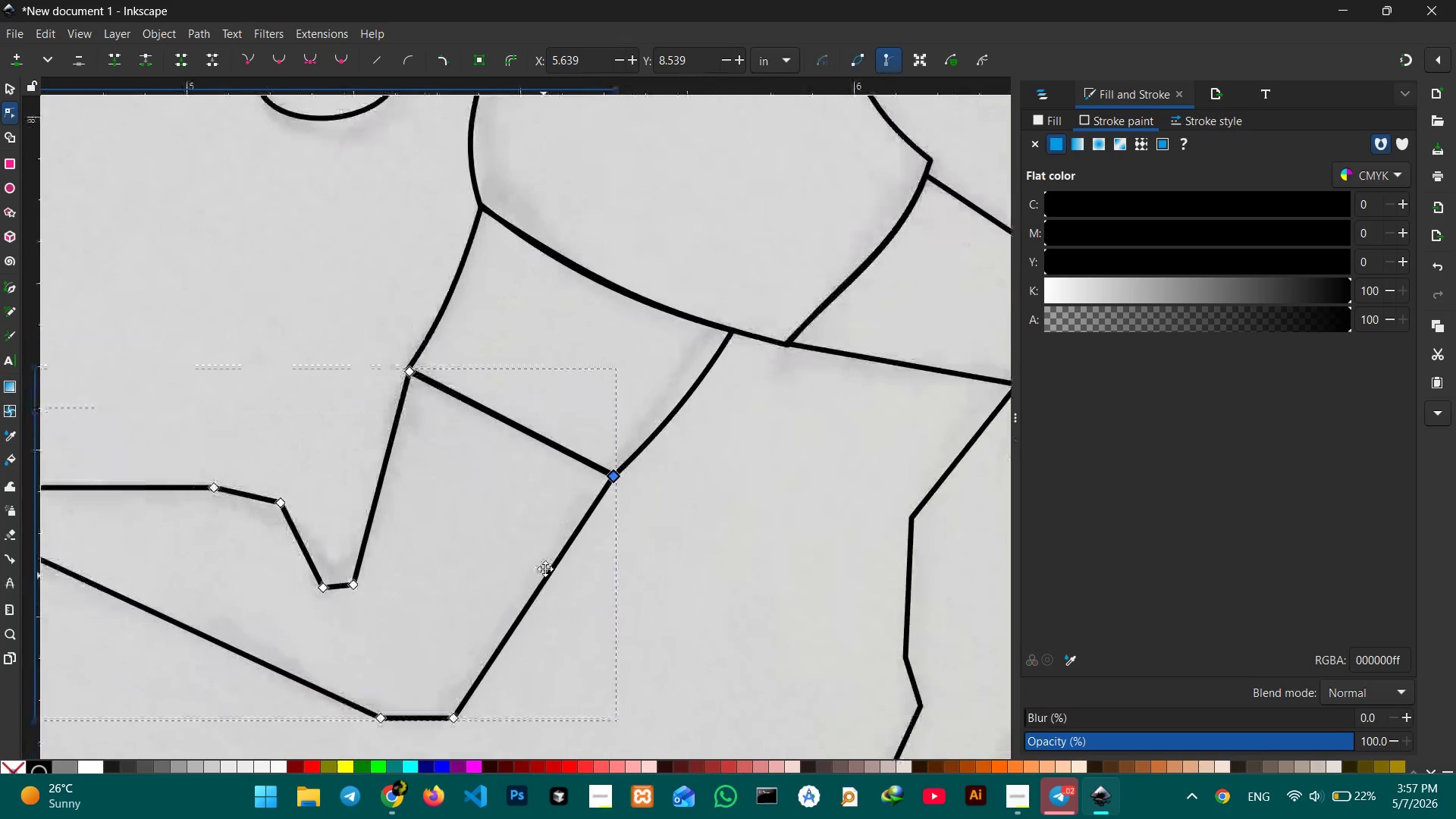 
hold_key(key=Space, duration=1.5)
 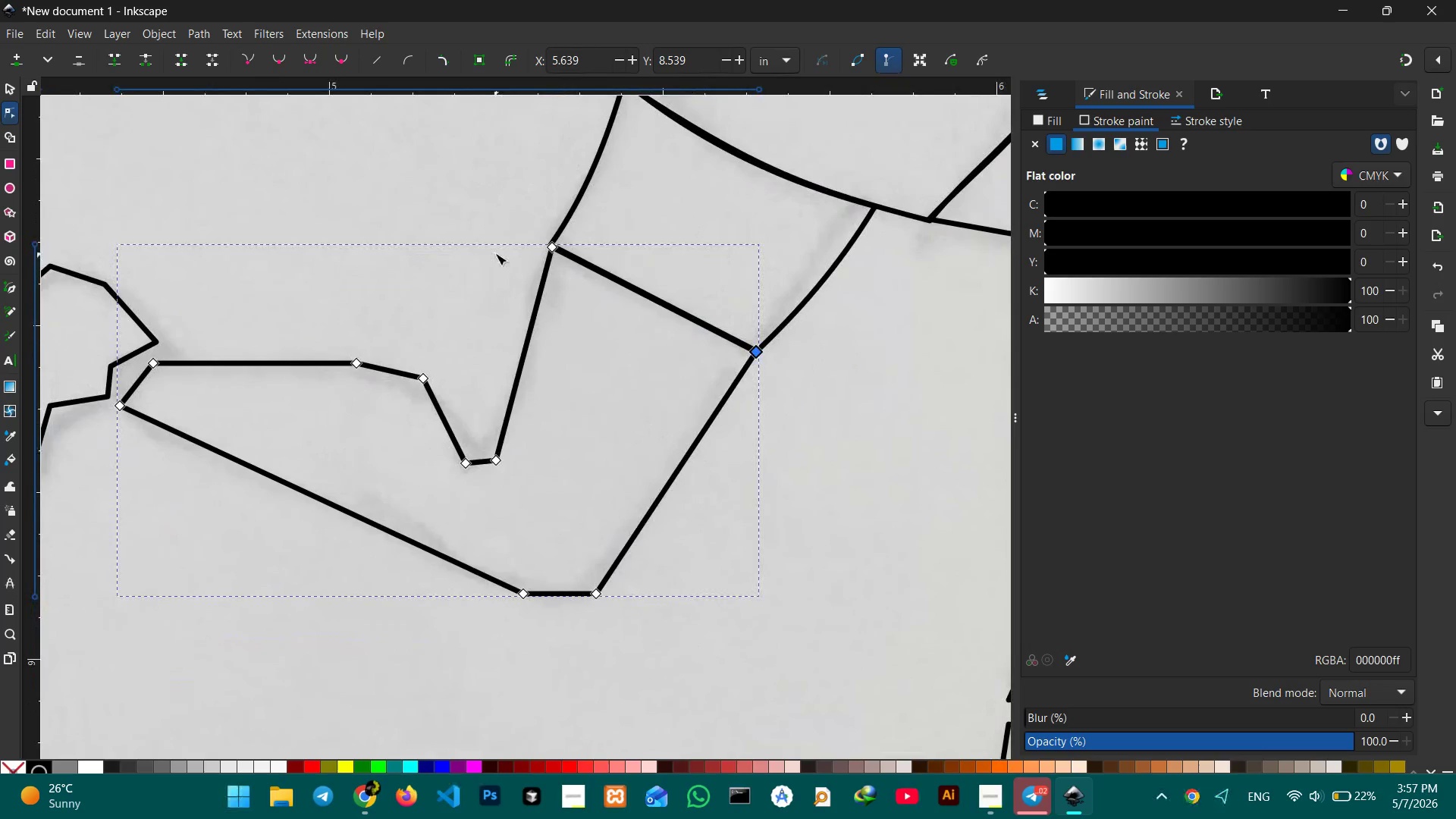 
key(Space)
 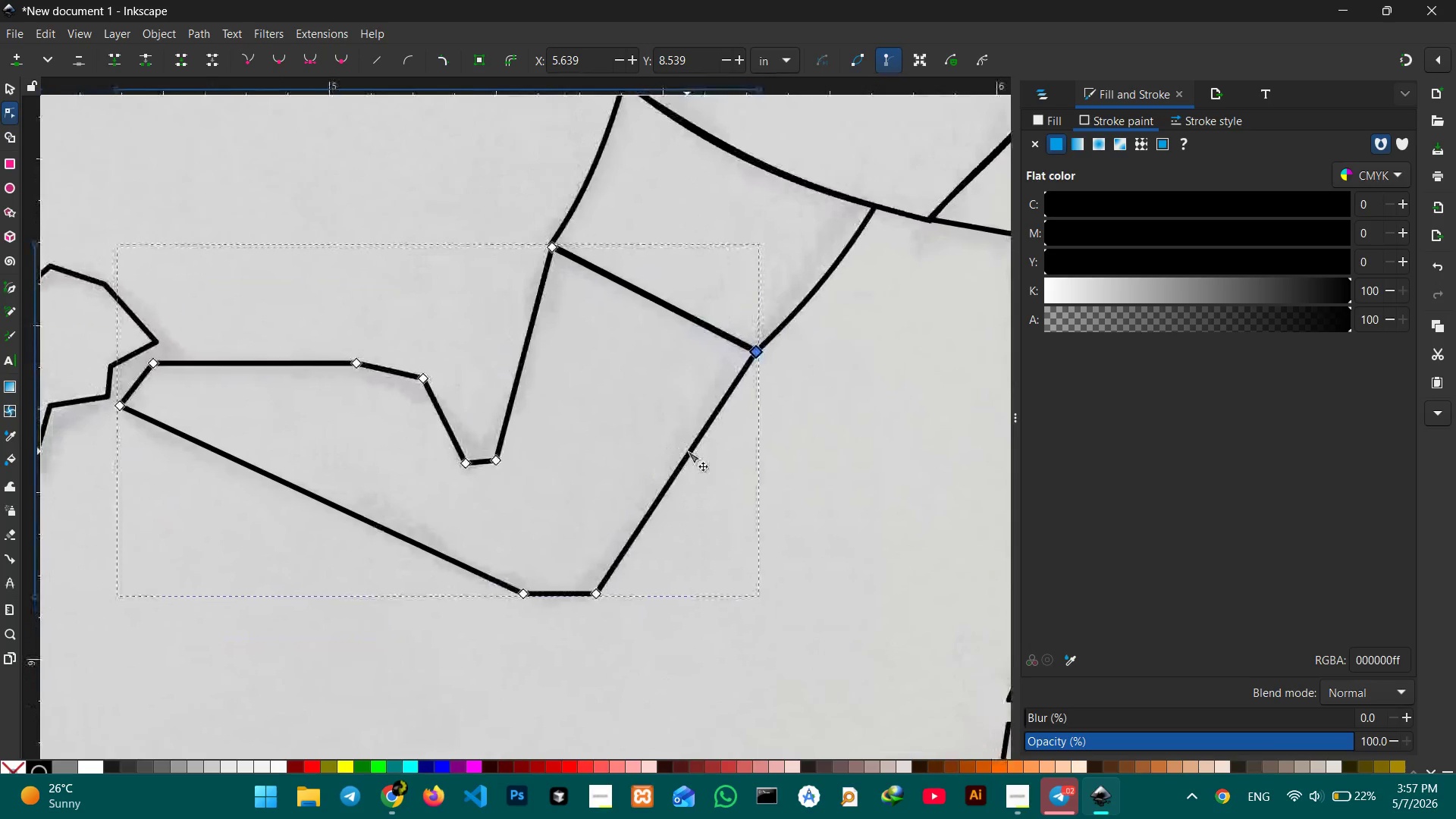 
key(Space)
 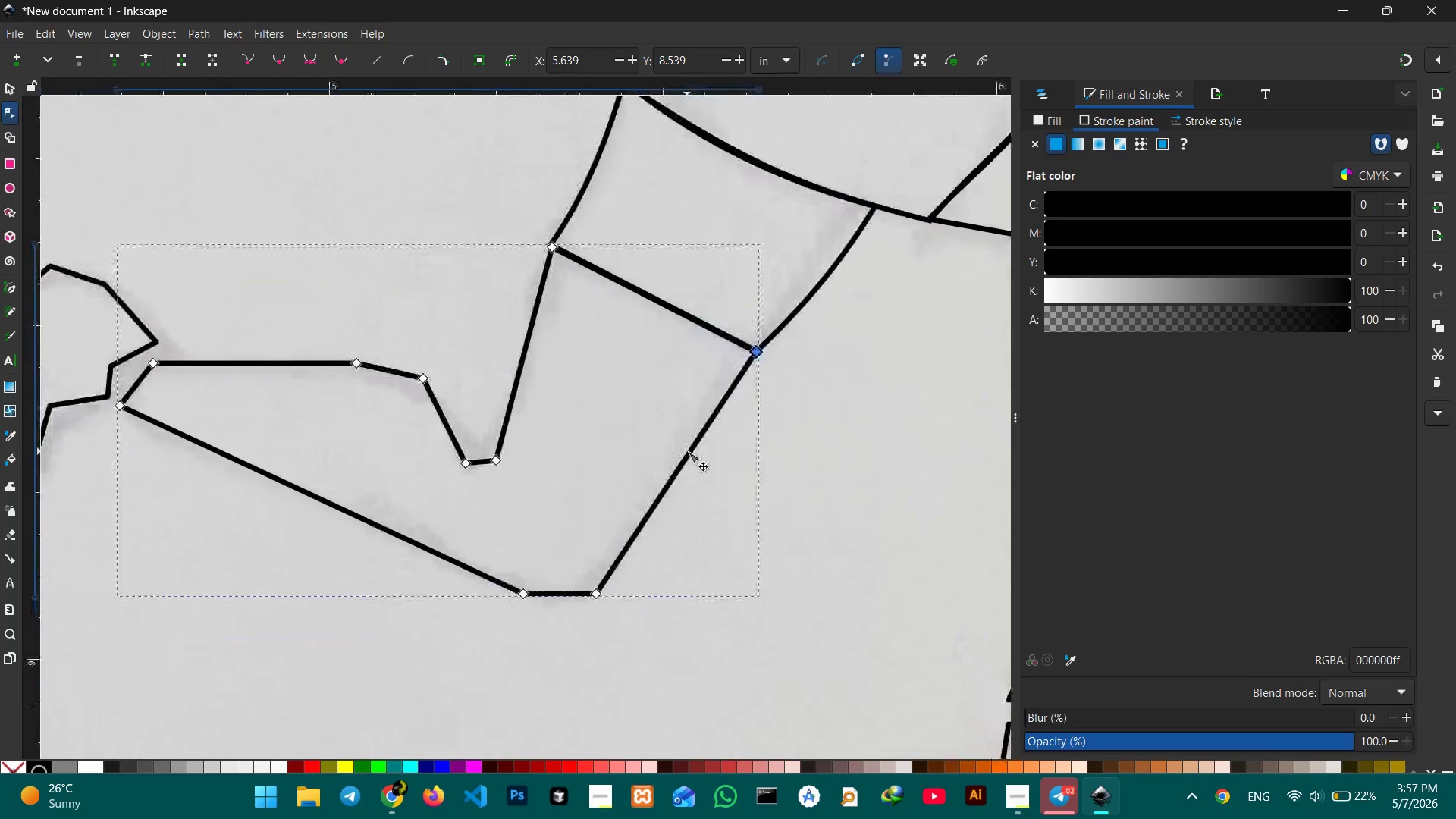 
key(Space)
 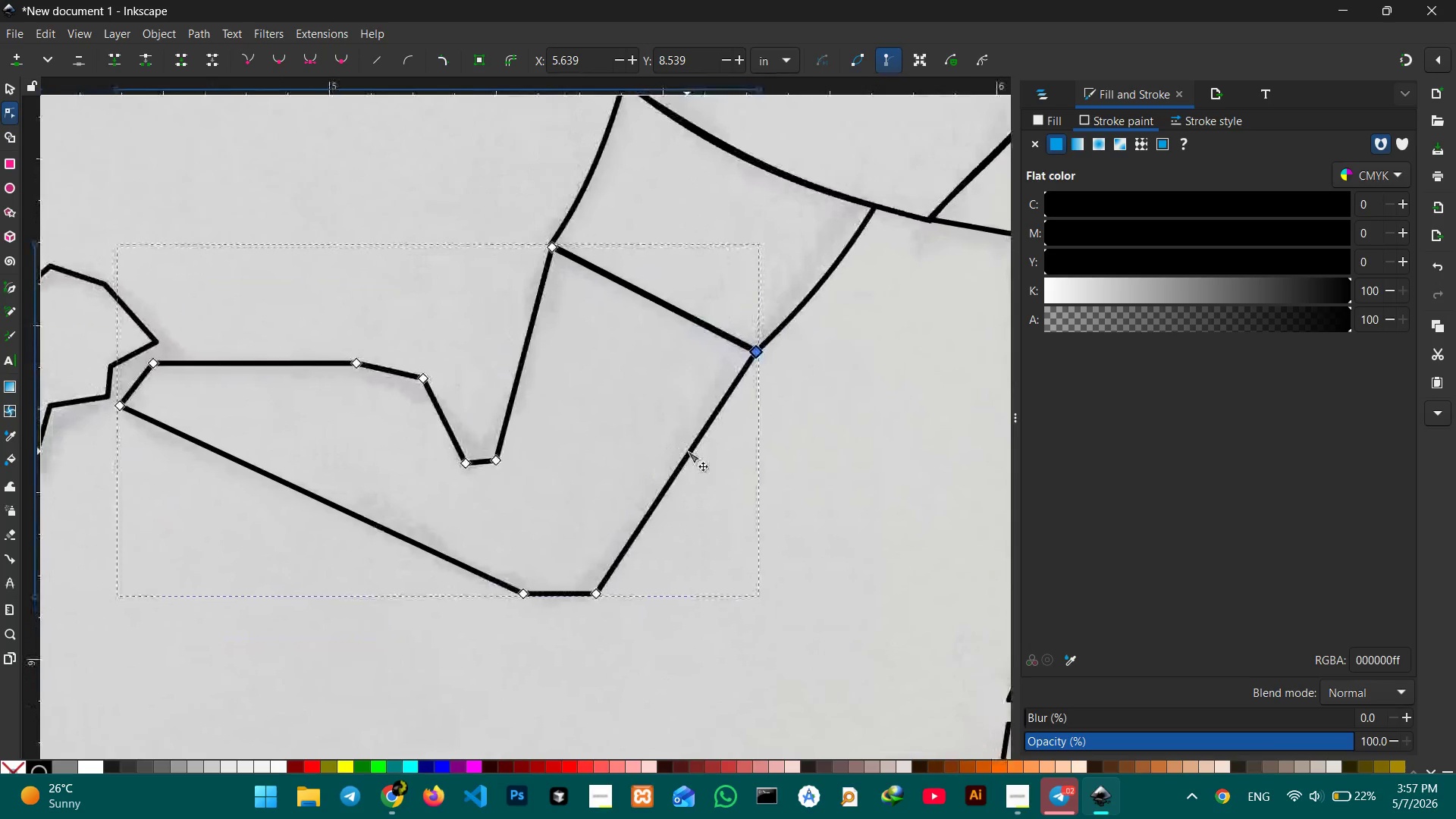 
key(Space)
 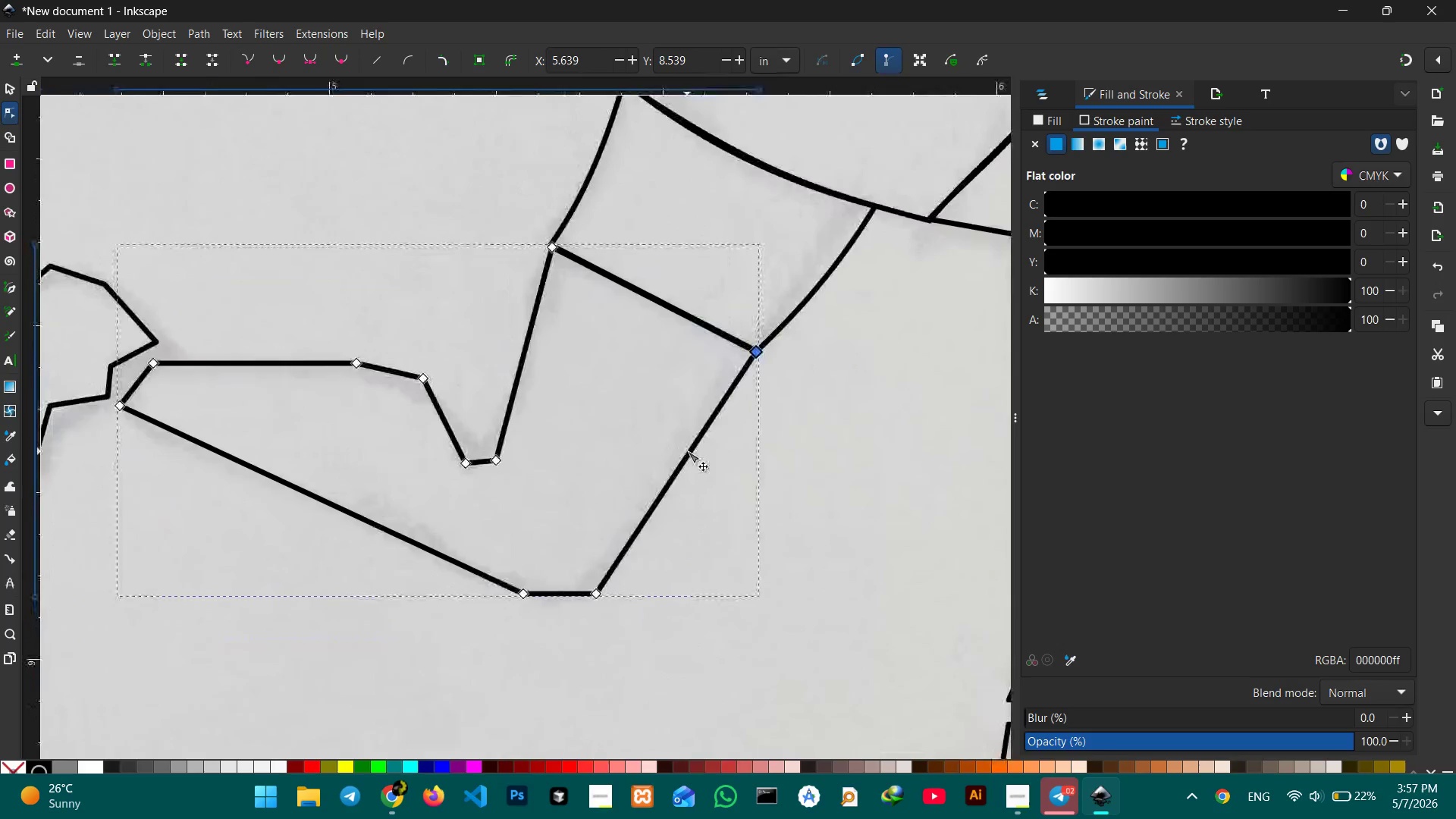 
key(Space)
 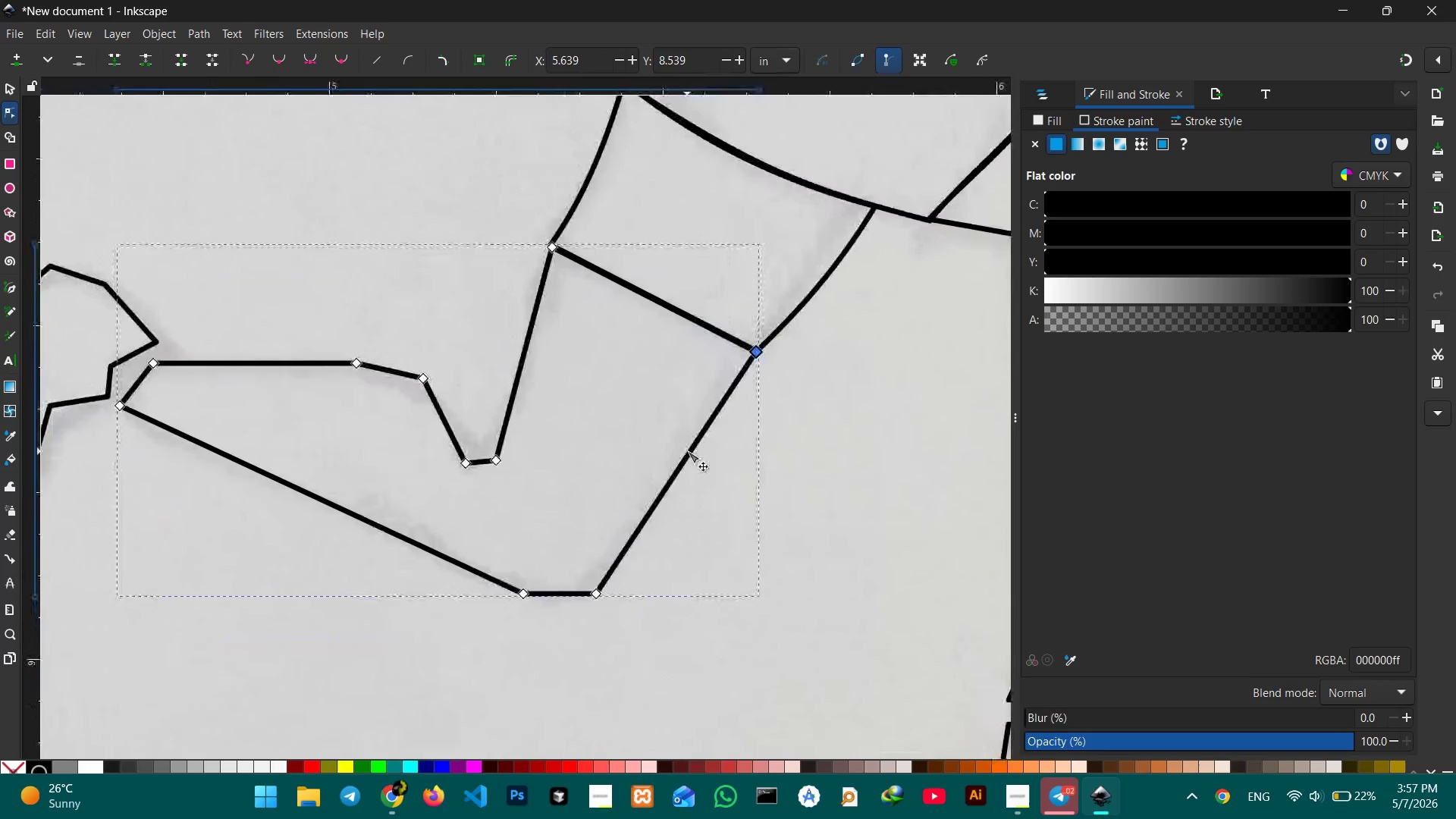 
key(Space)
 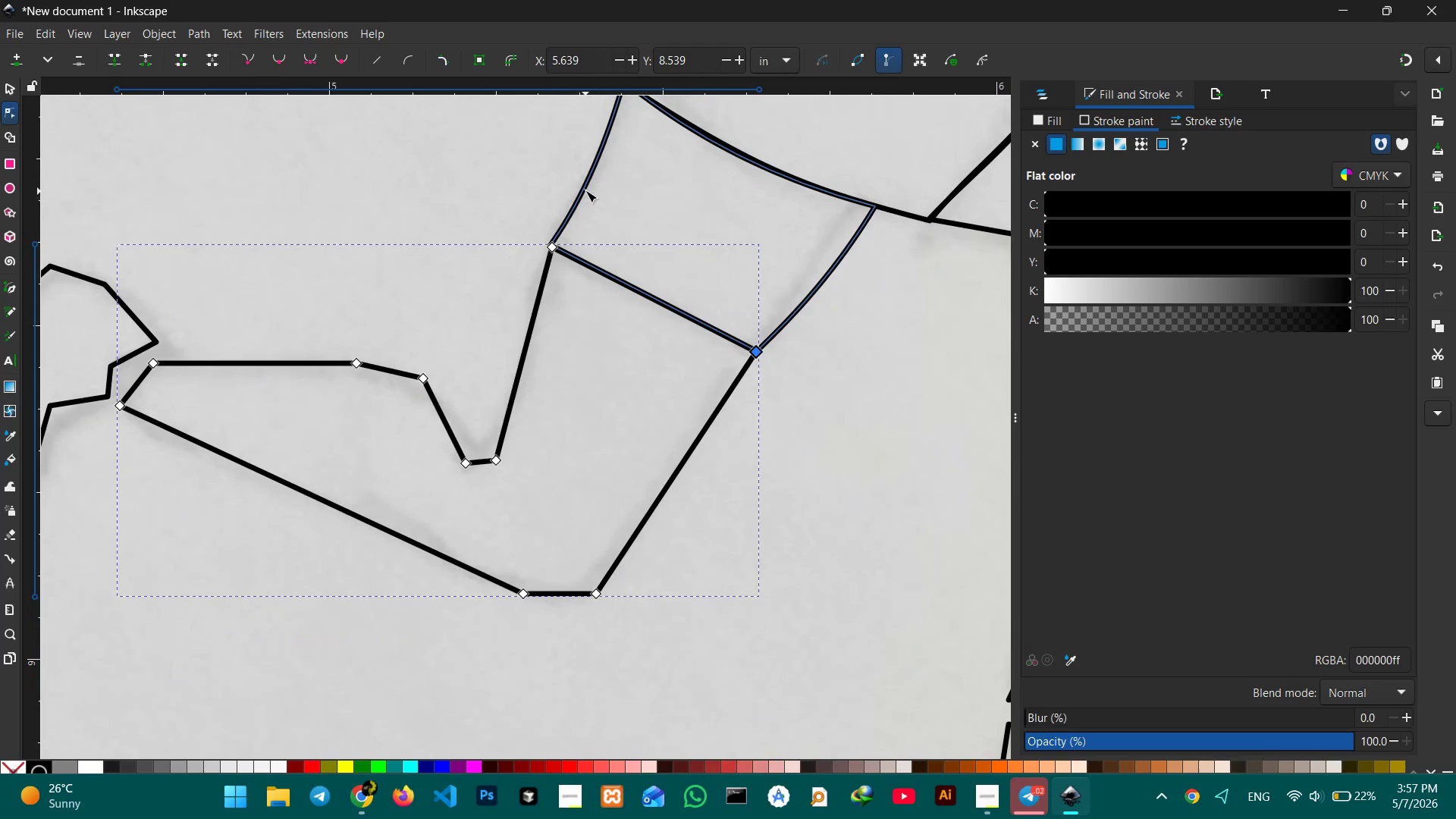 
left_click_drag(start_coordinate=[586, 182], to_coordinate=[570, 177])
 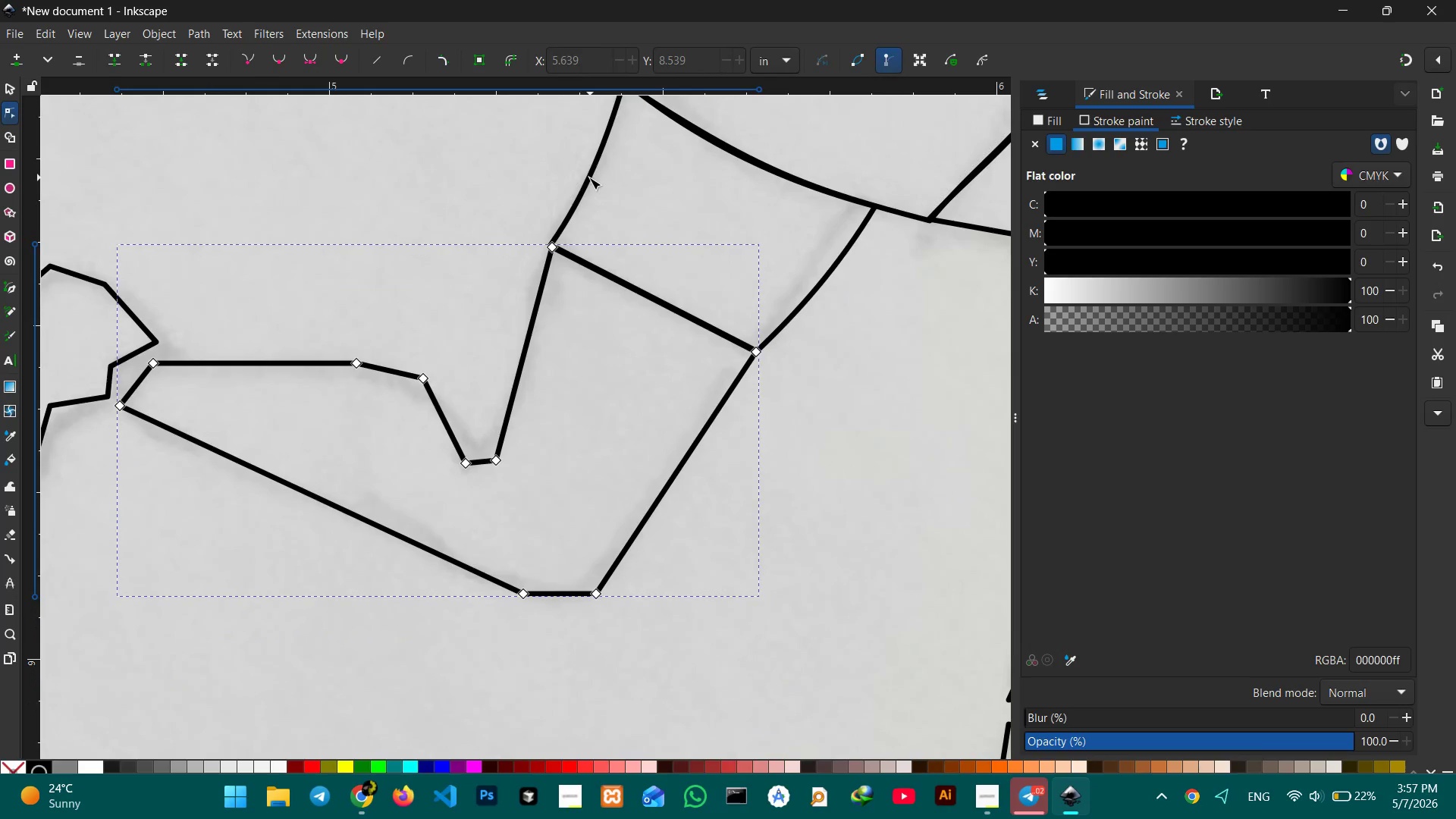 
left_click([588, 177])
 